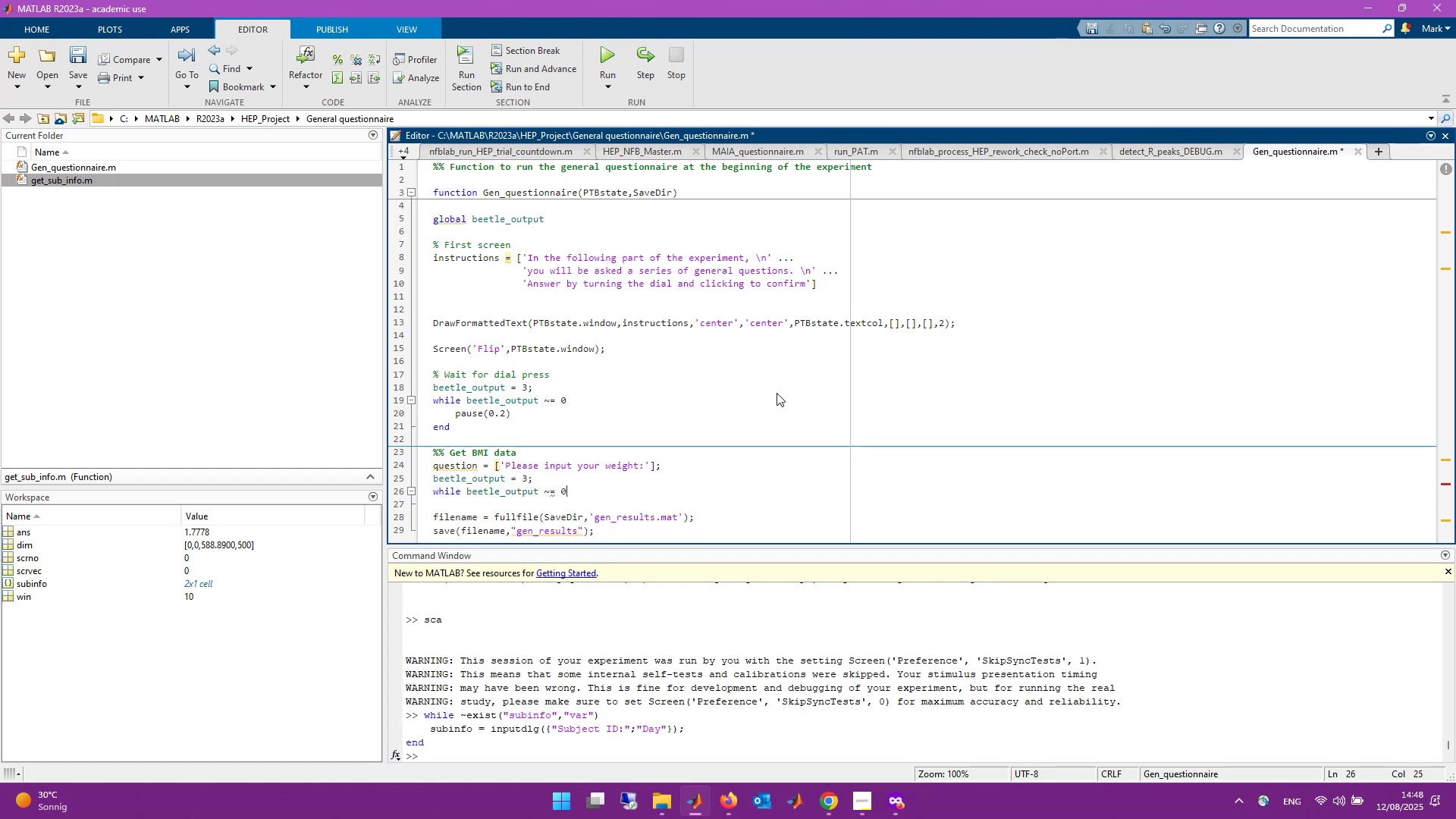 
 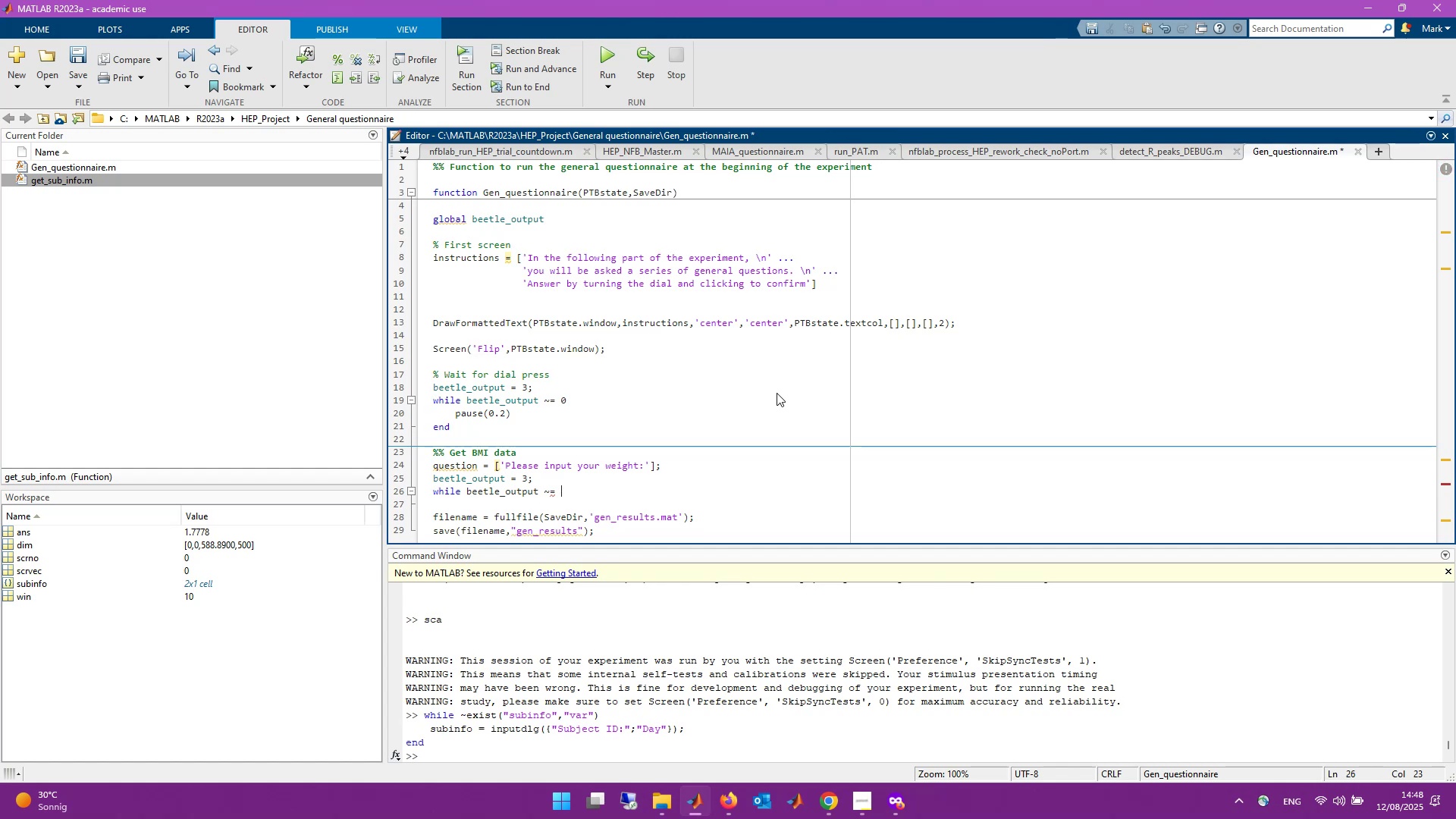 
key(Enter)
 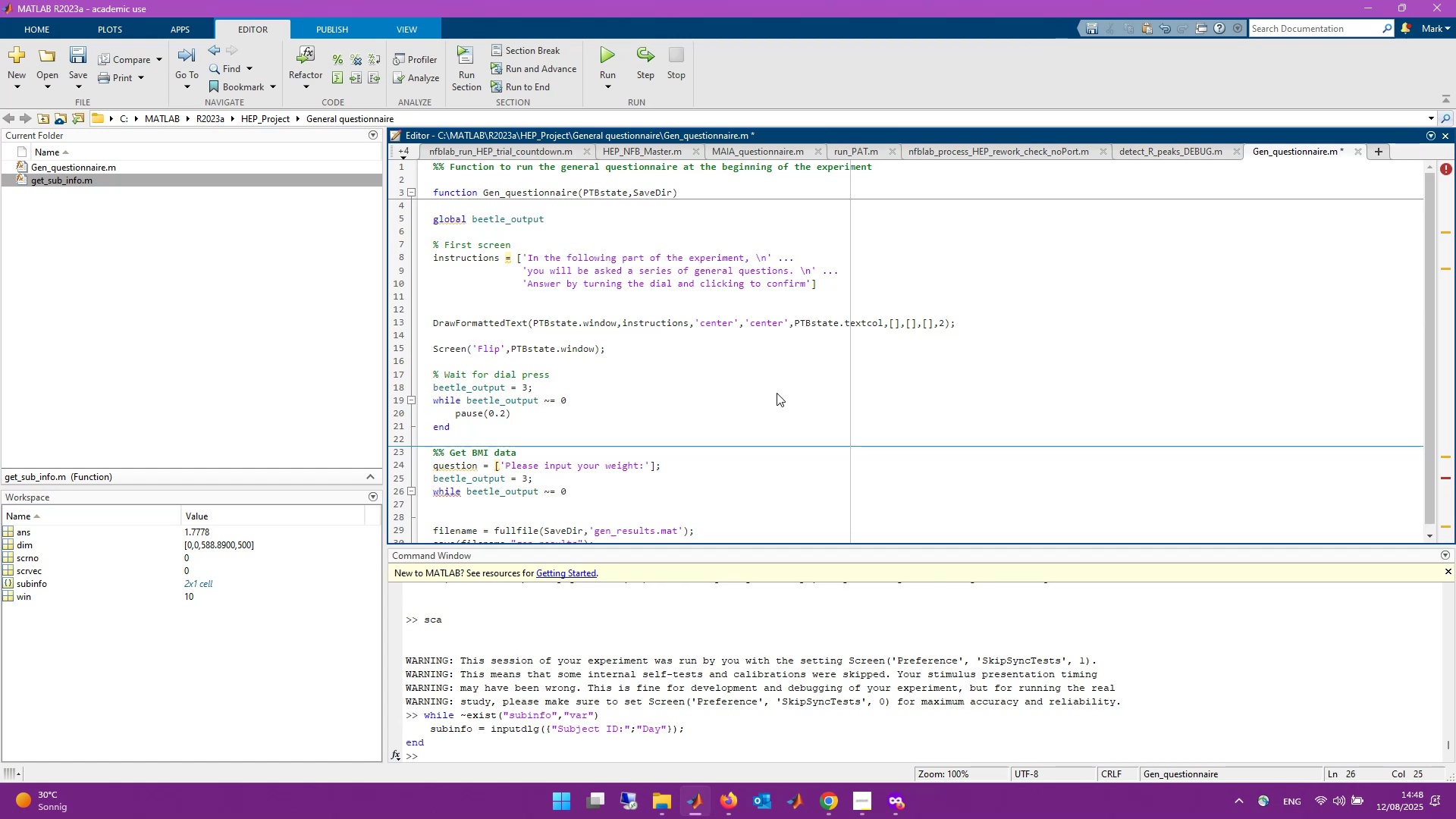 
type(pause0)
key(Backspace)
type((0.1)
 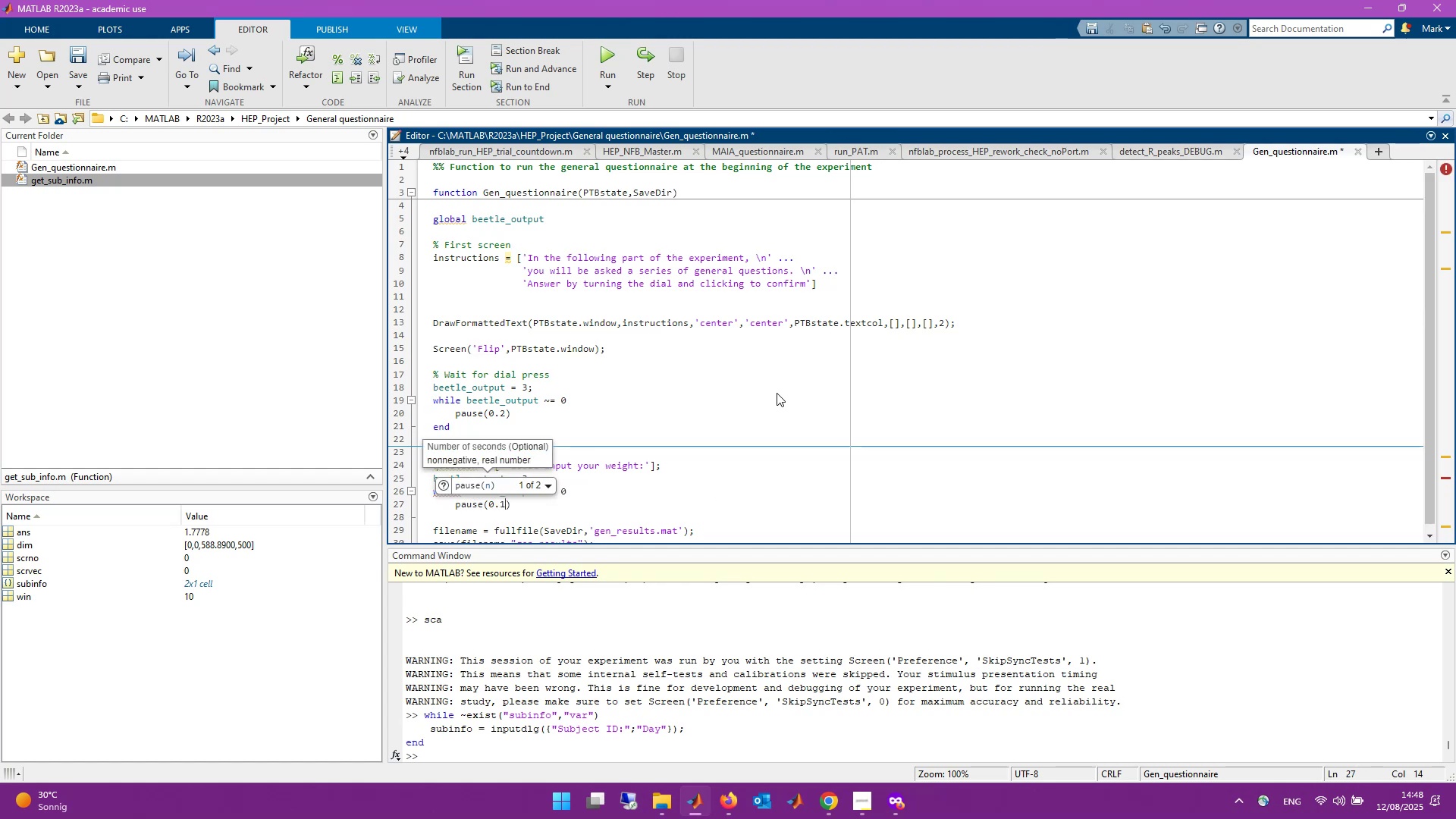 
key(ArrowRight)
 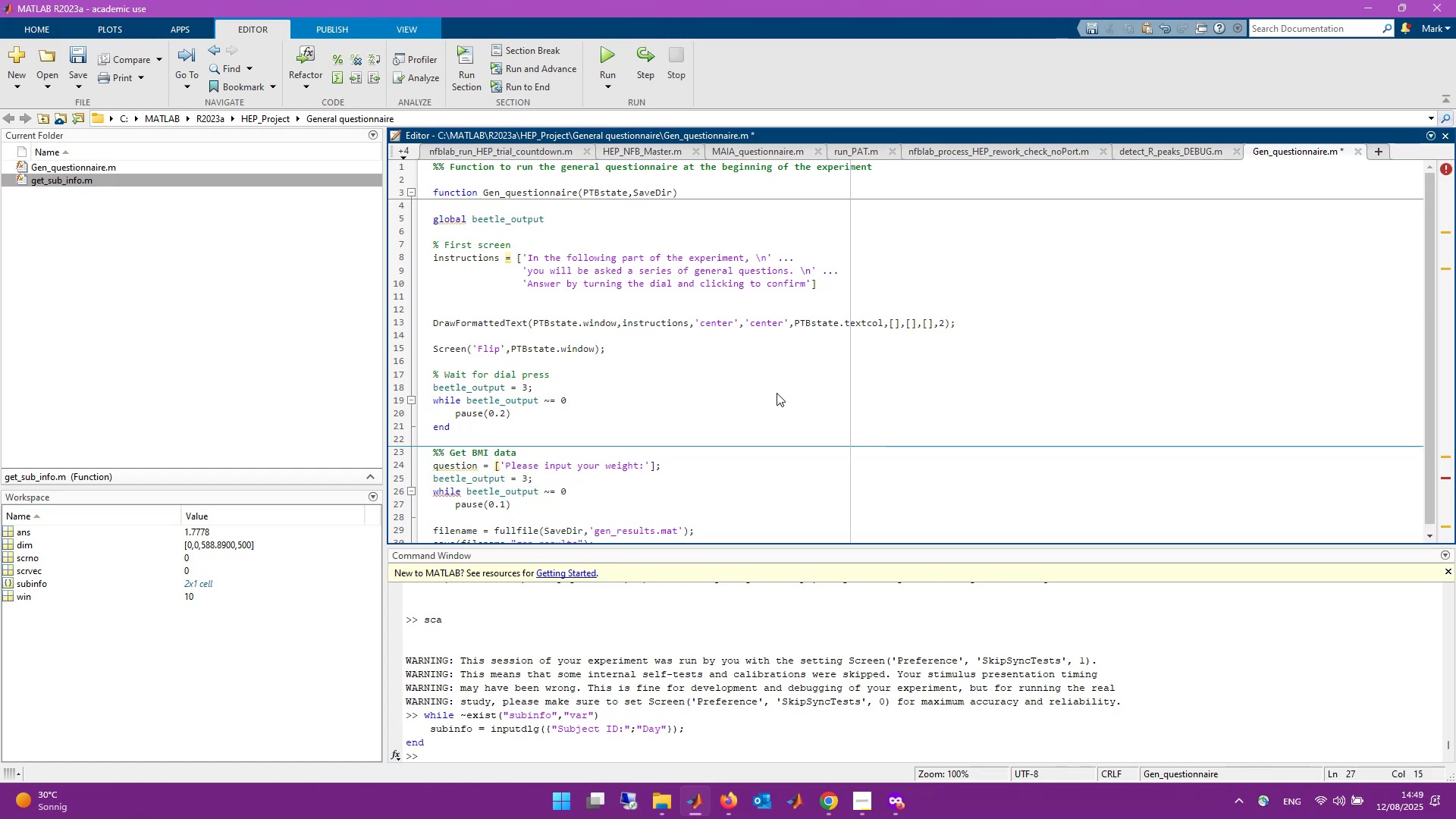 
key(ArrowLeft)
 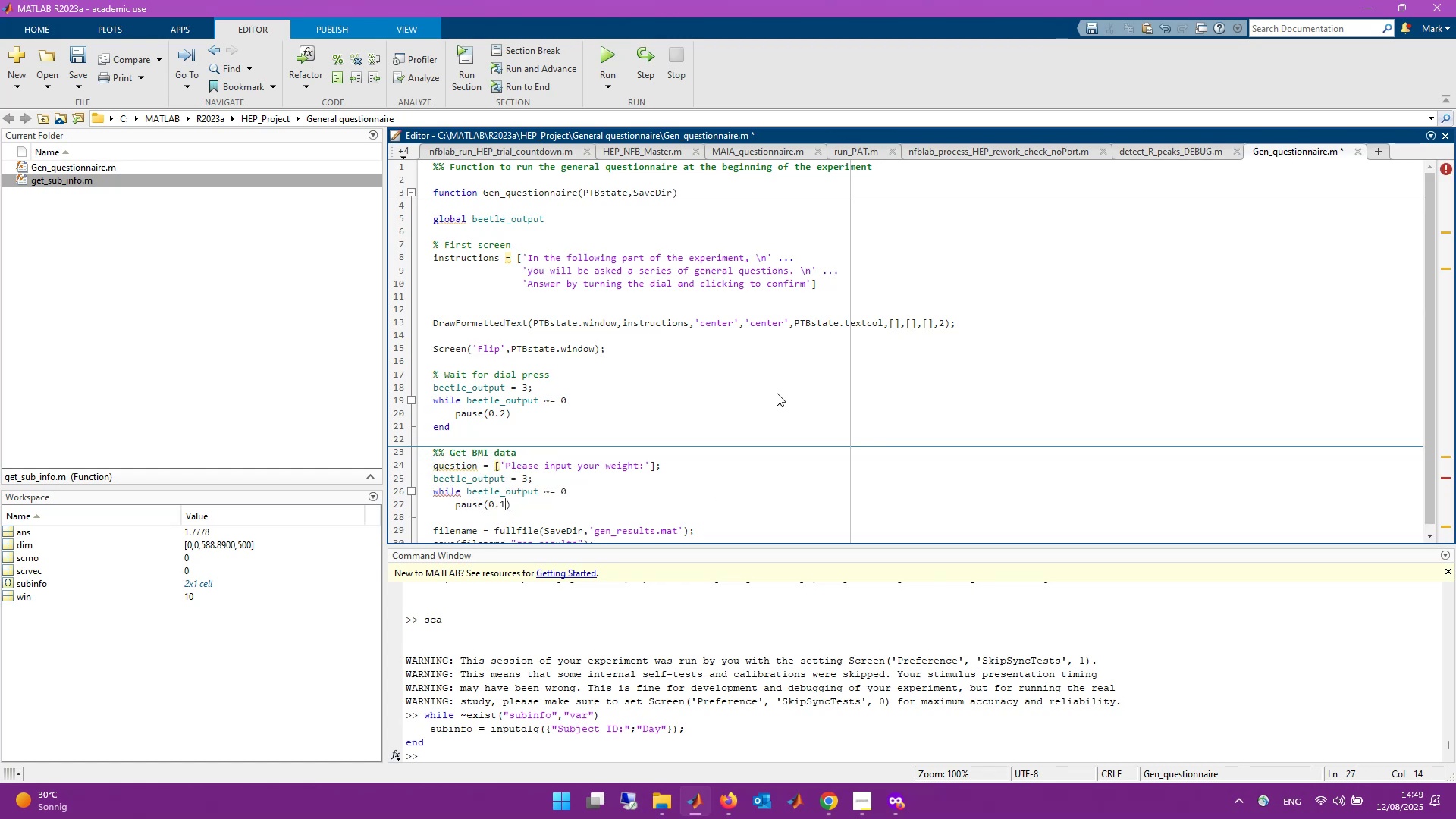 
key(Backspace)
 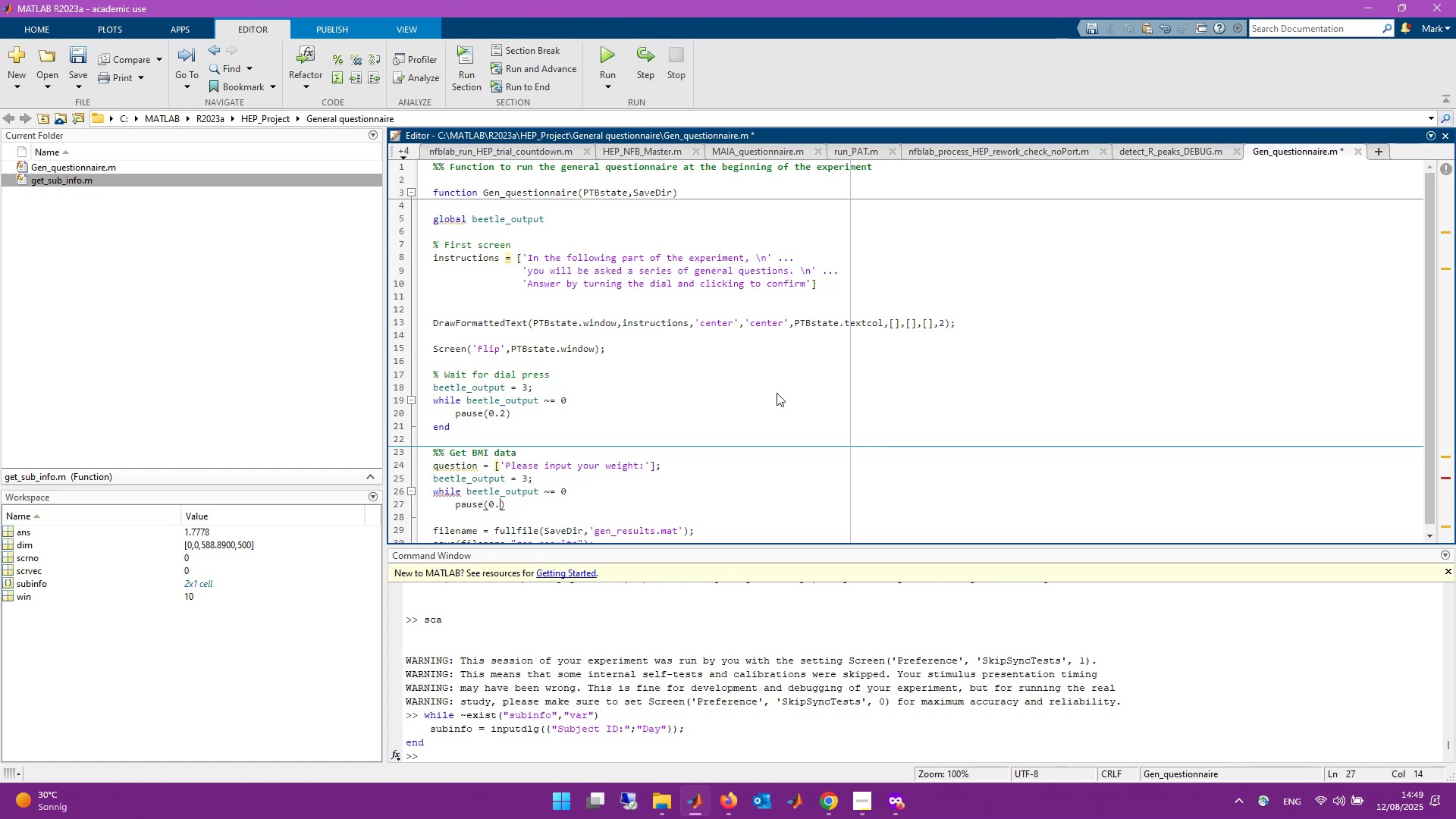 
key(2)
 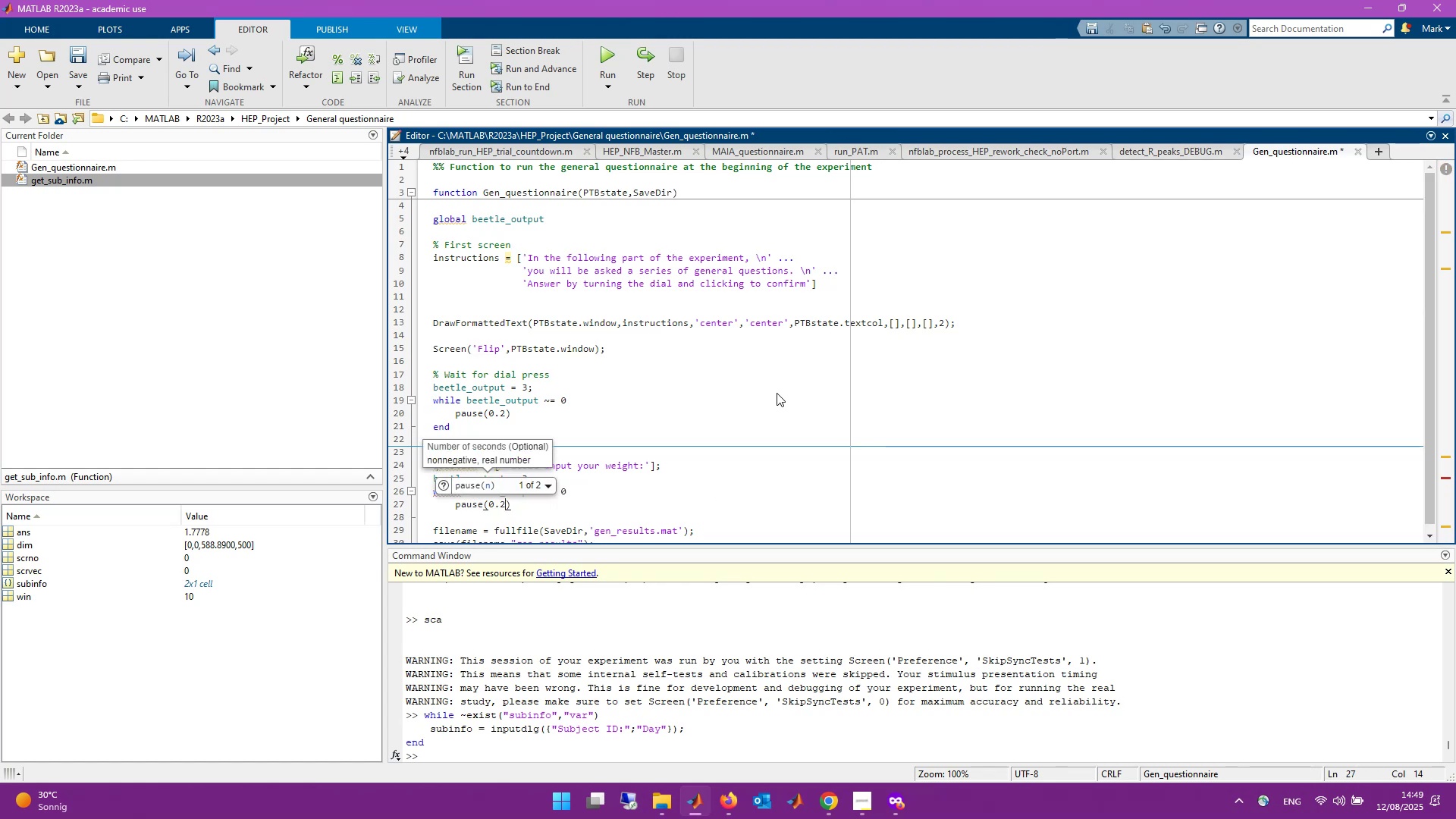 
key(ArrowRight)
 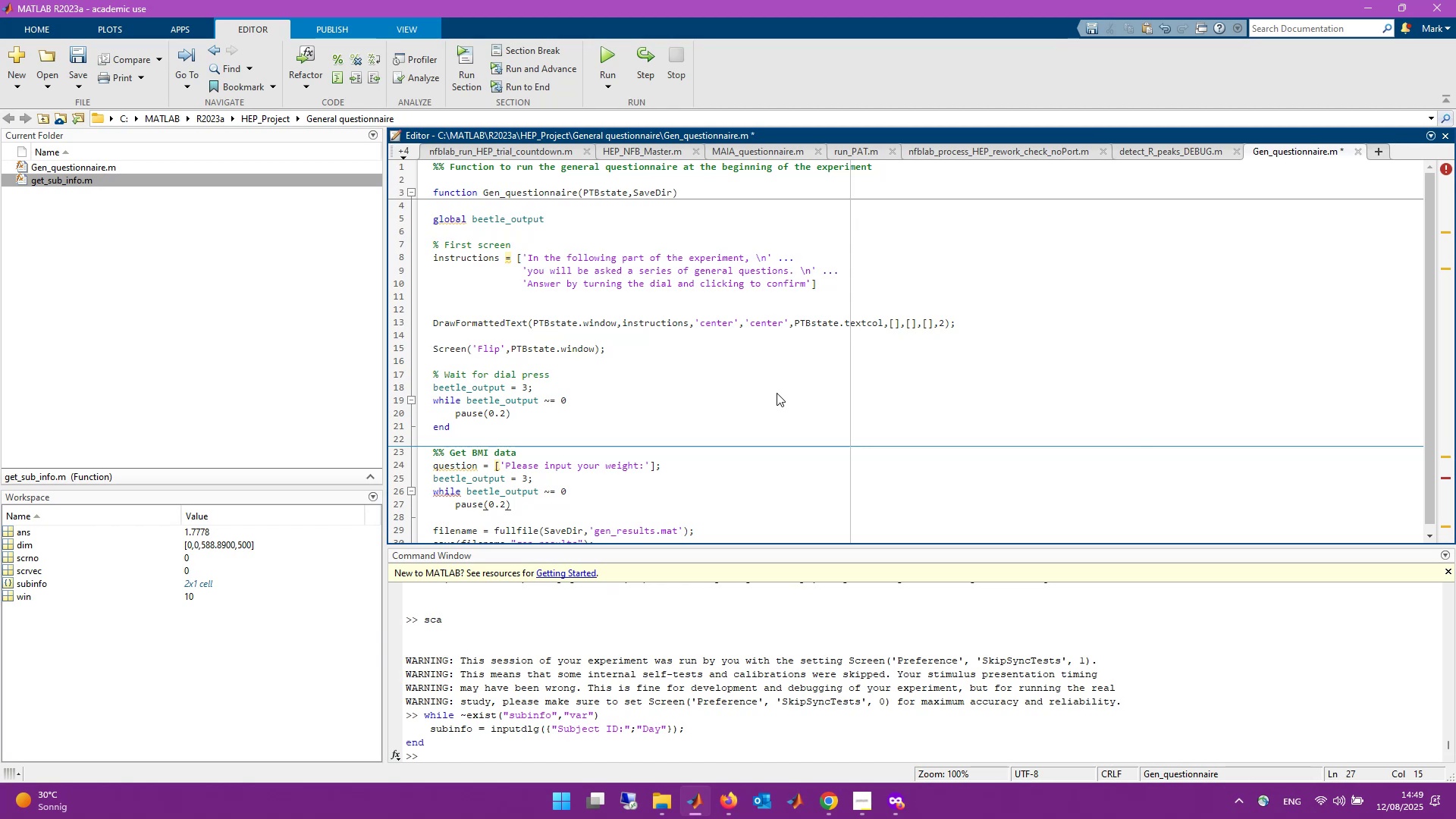 
key(ArrowLeft)
 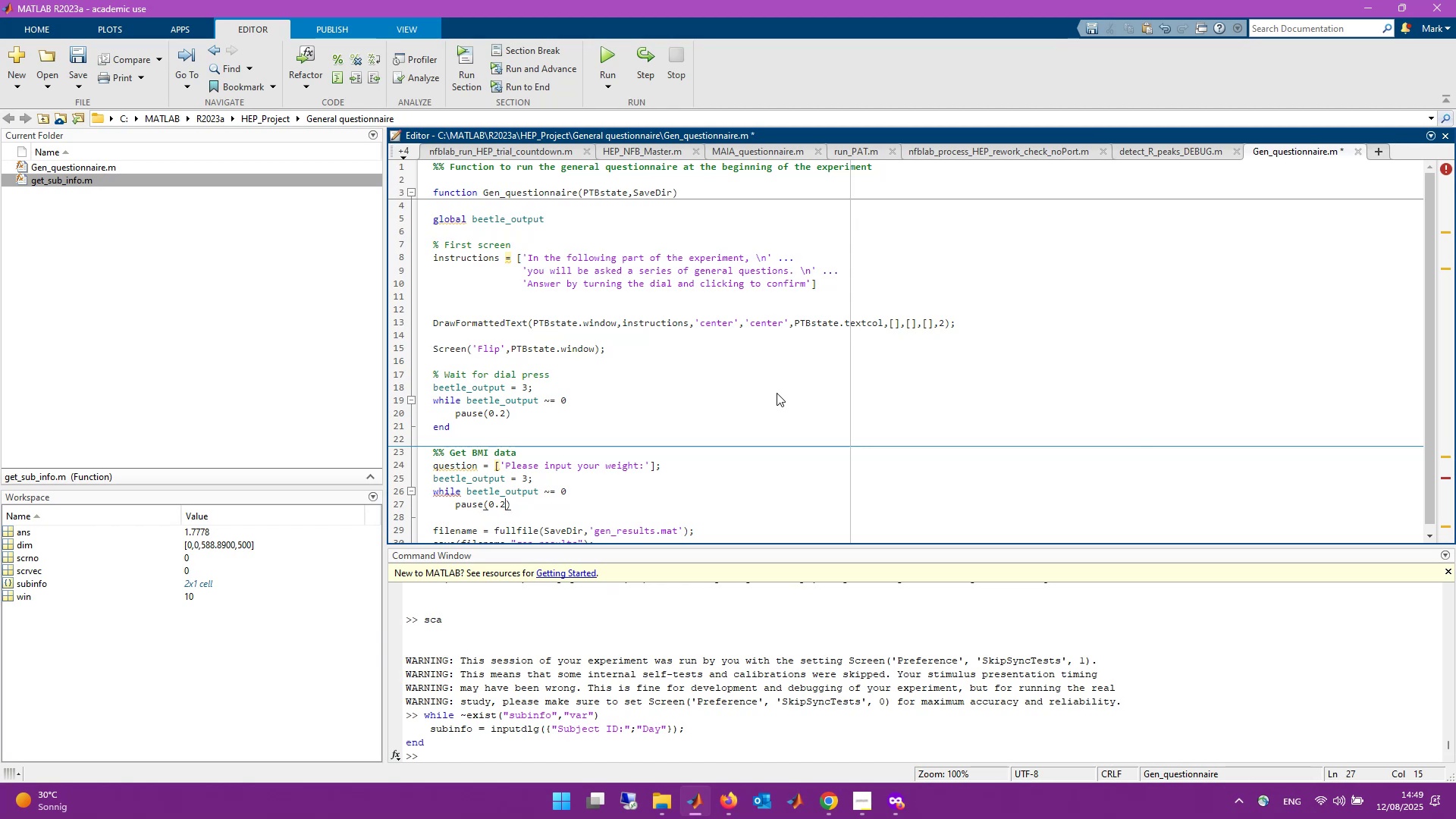 
key(Backspace)
 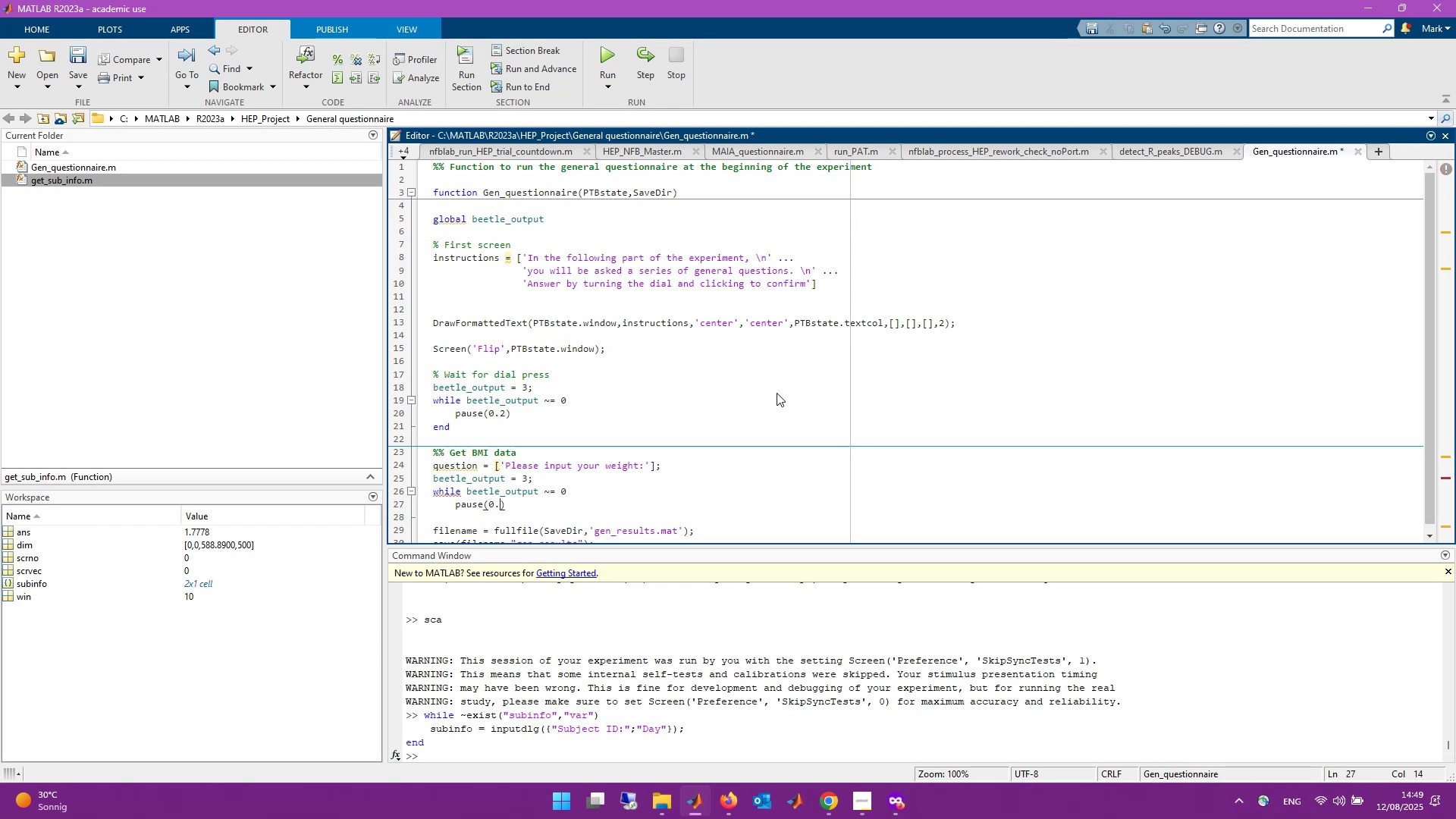 
key(1)
 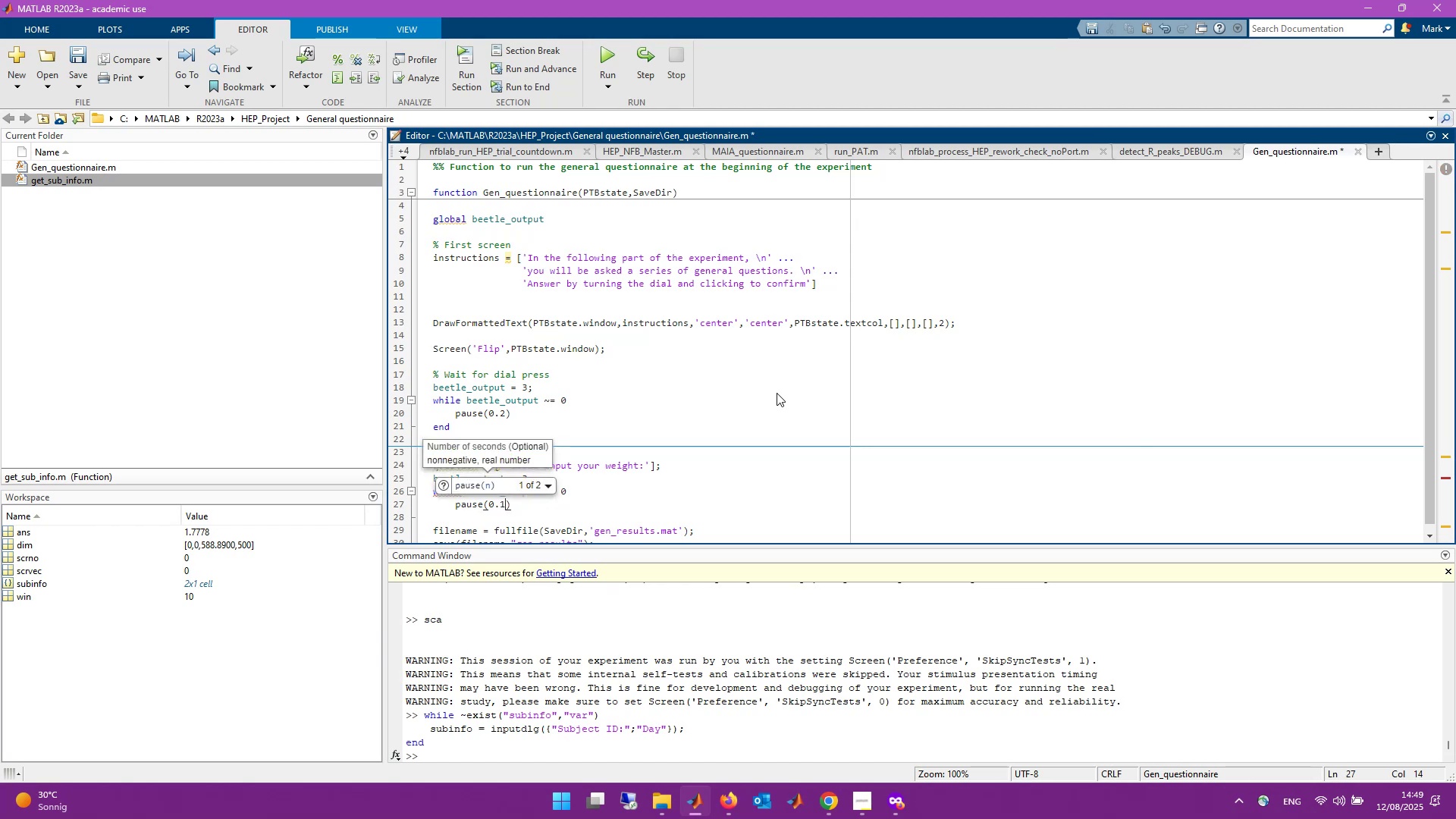 
key(Control+S)
 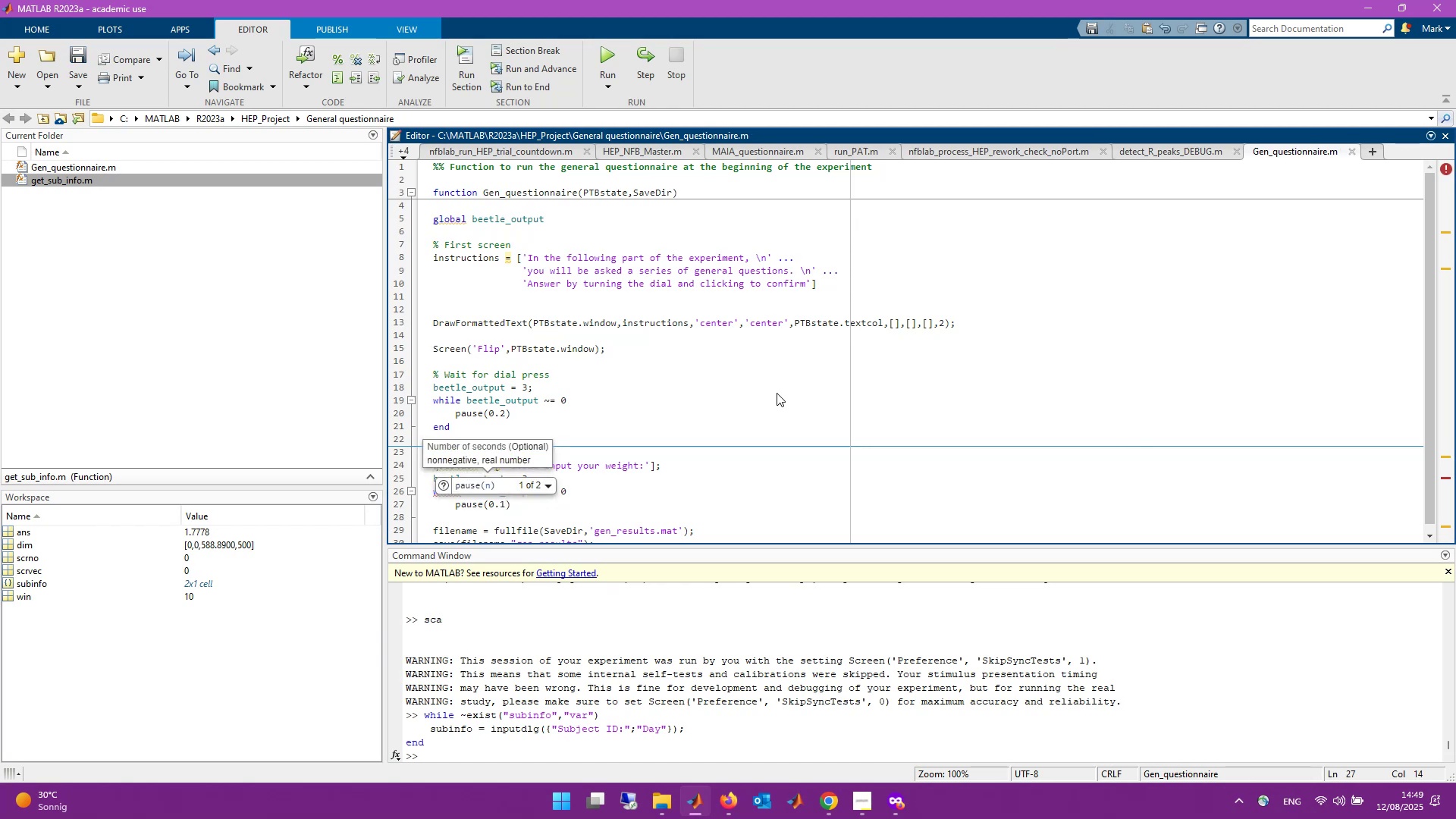 
key(ArrowRight)
 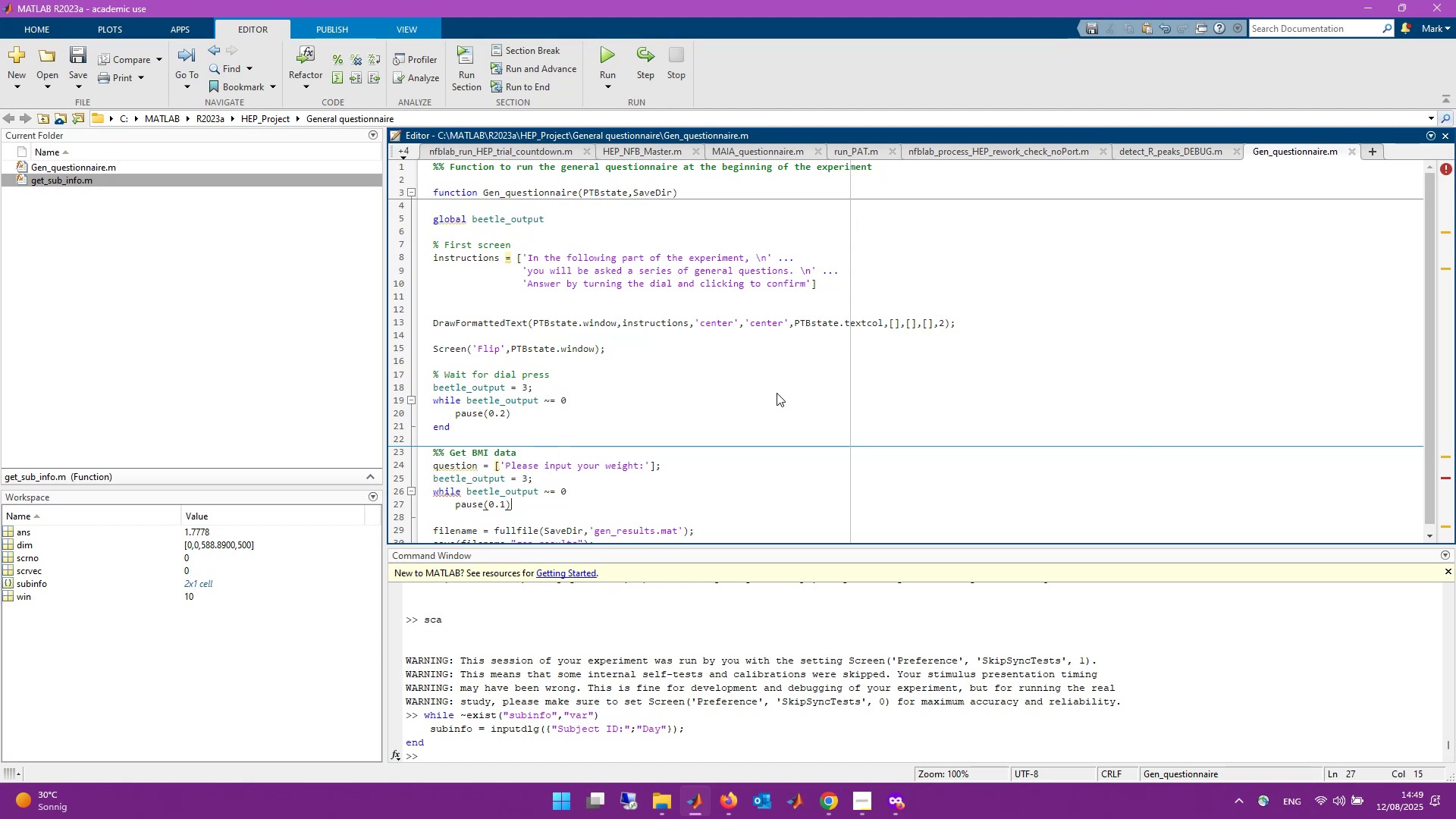 
key(Enter)
 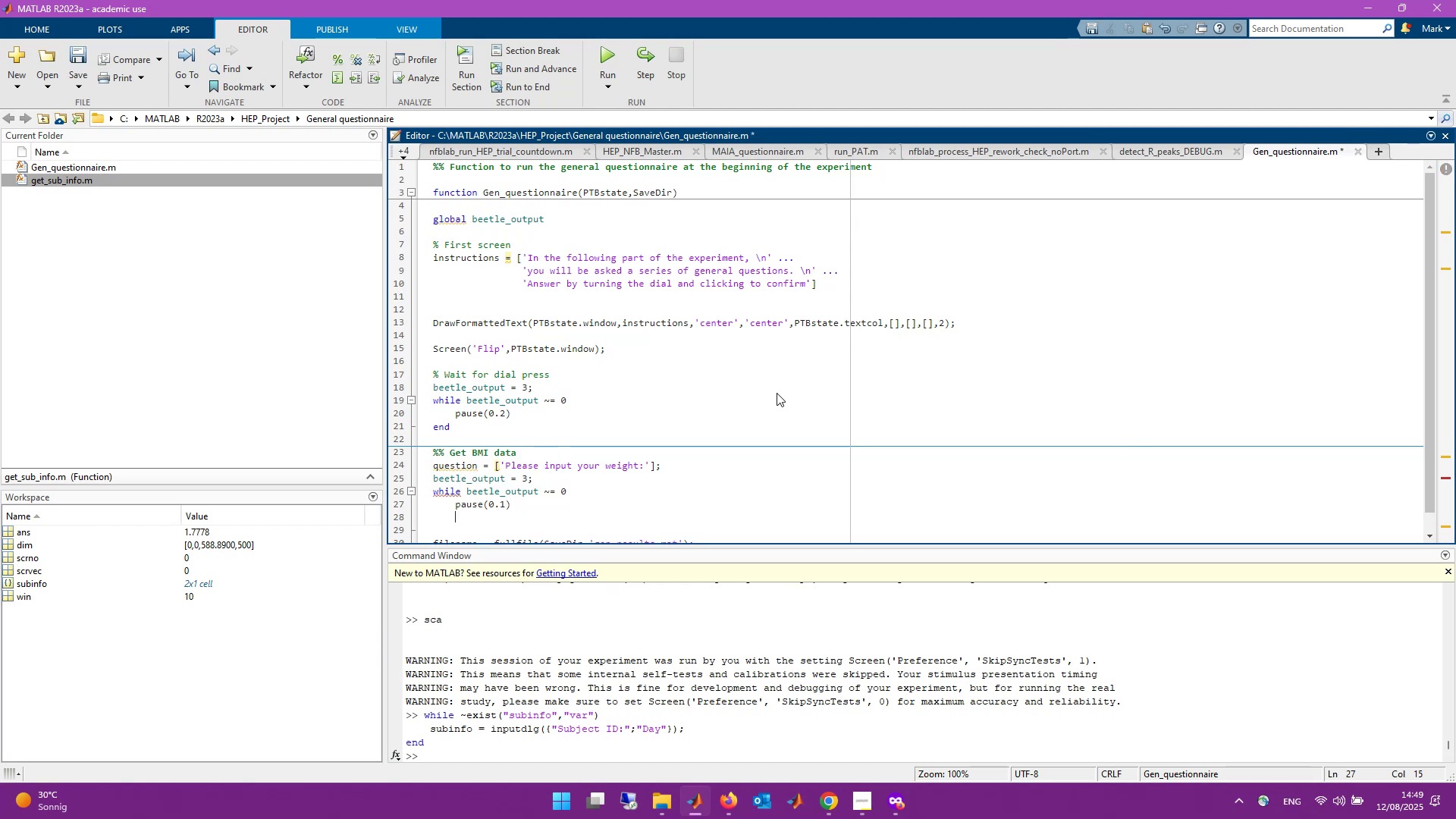 
key(Enter)
 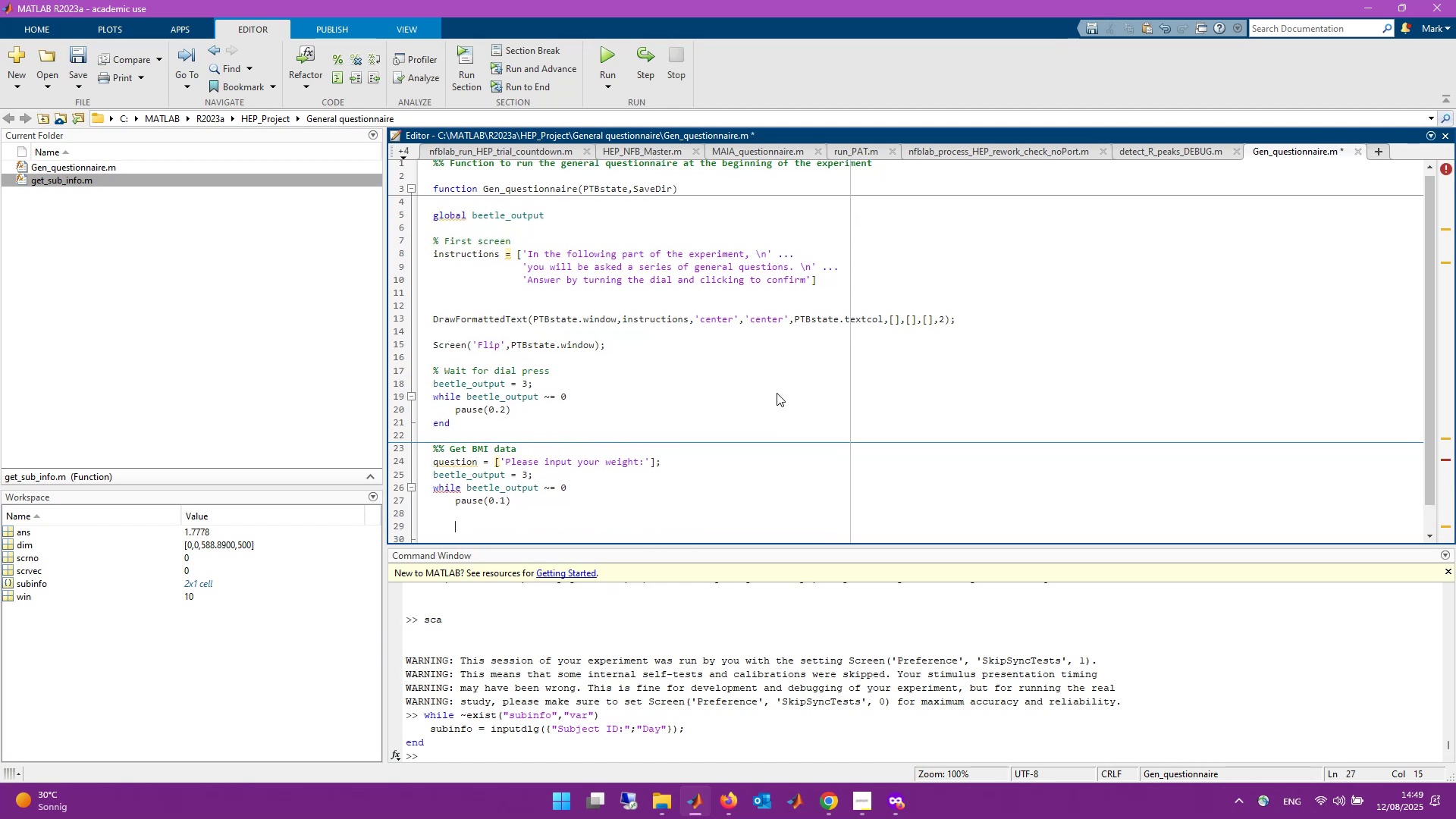 
scroll: coordinate [777, 393], scroll_direction: down, amount: 9.0
 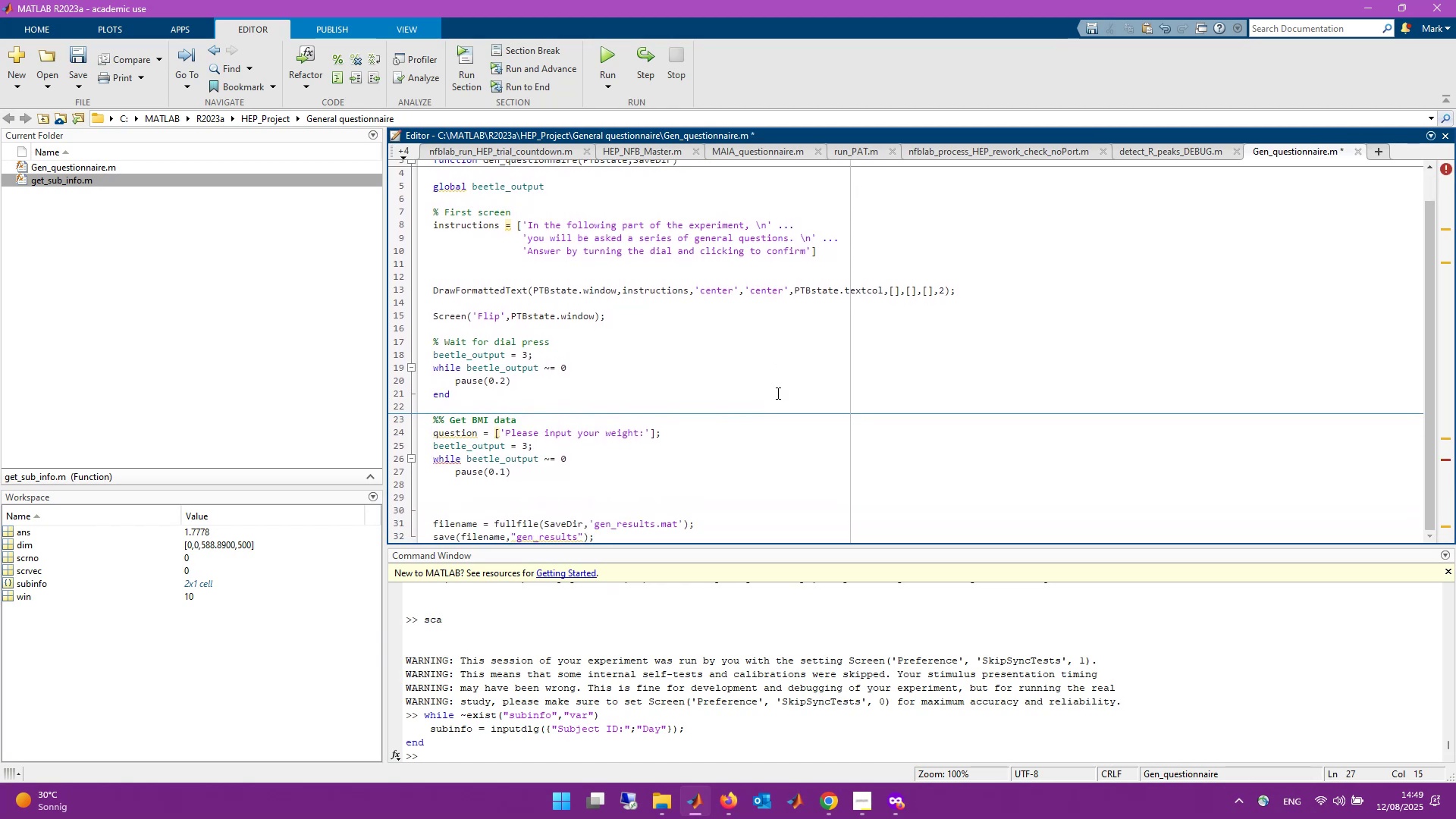 
hold_key(key=Enter, duration=0.56)
 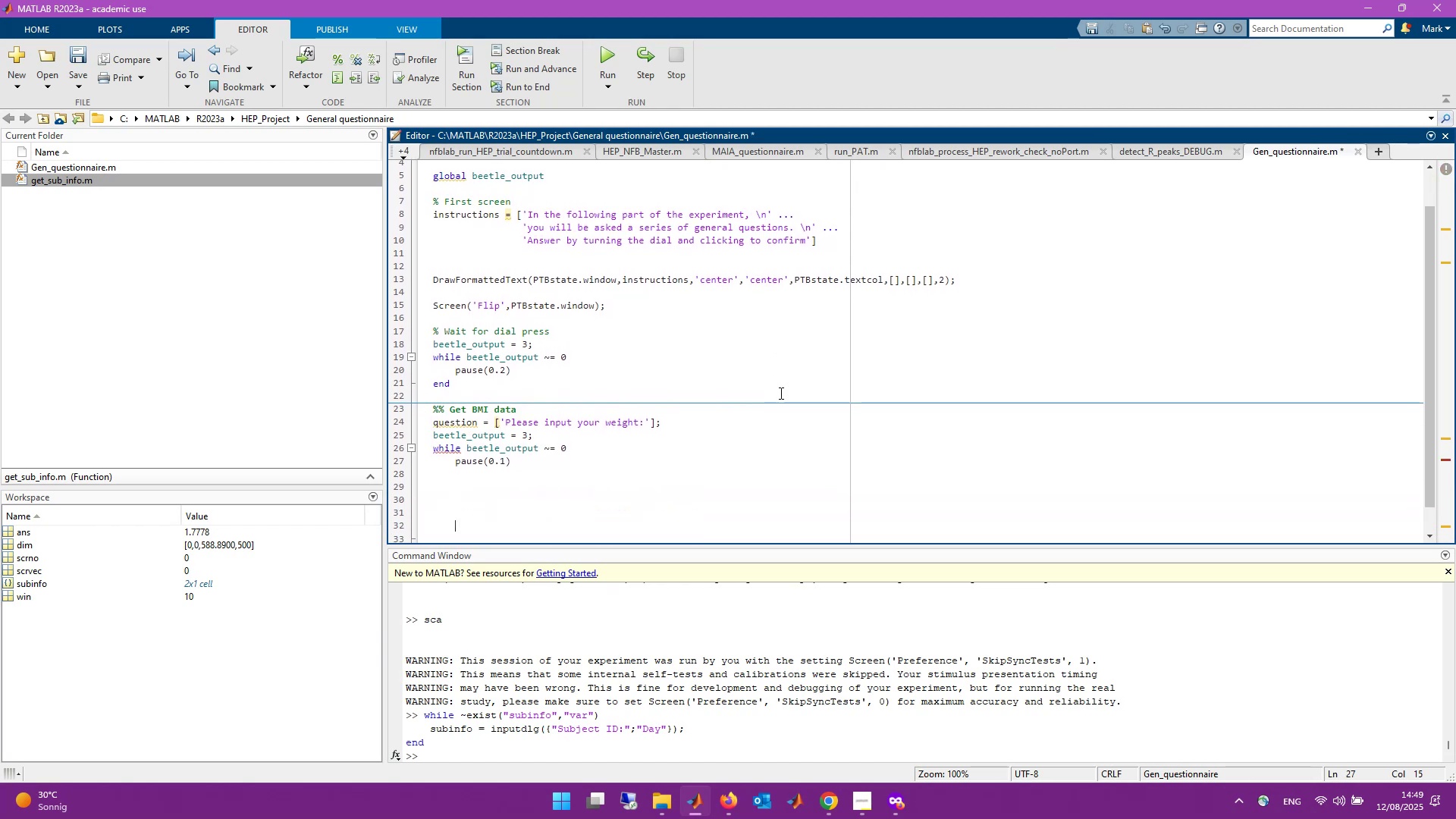 
scroll: coordinate [664, 535], scroll_direction: down, amount: 6.0
 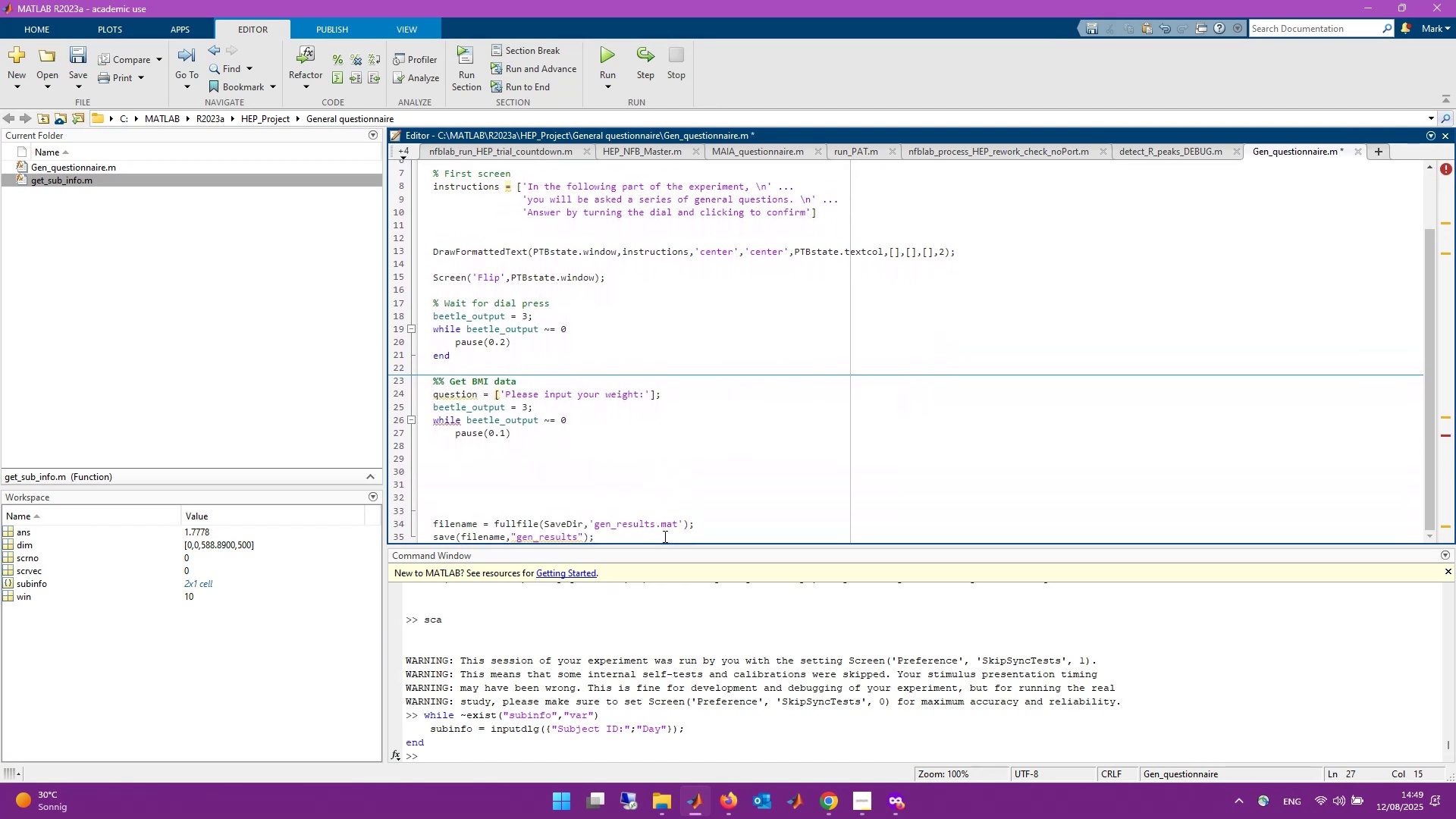 
left_click([664, 536])
 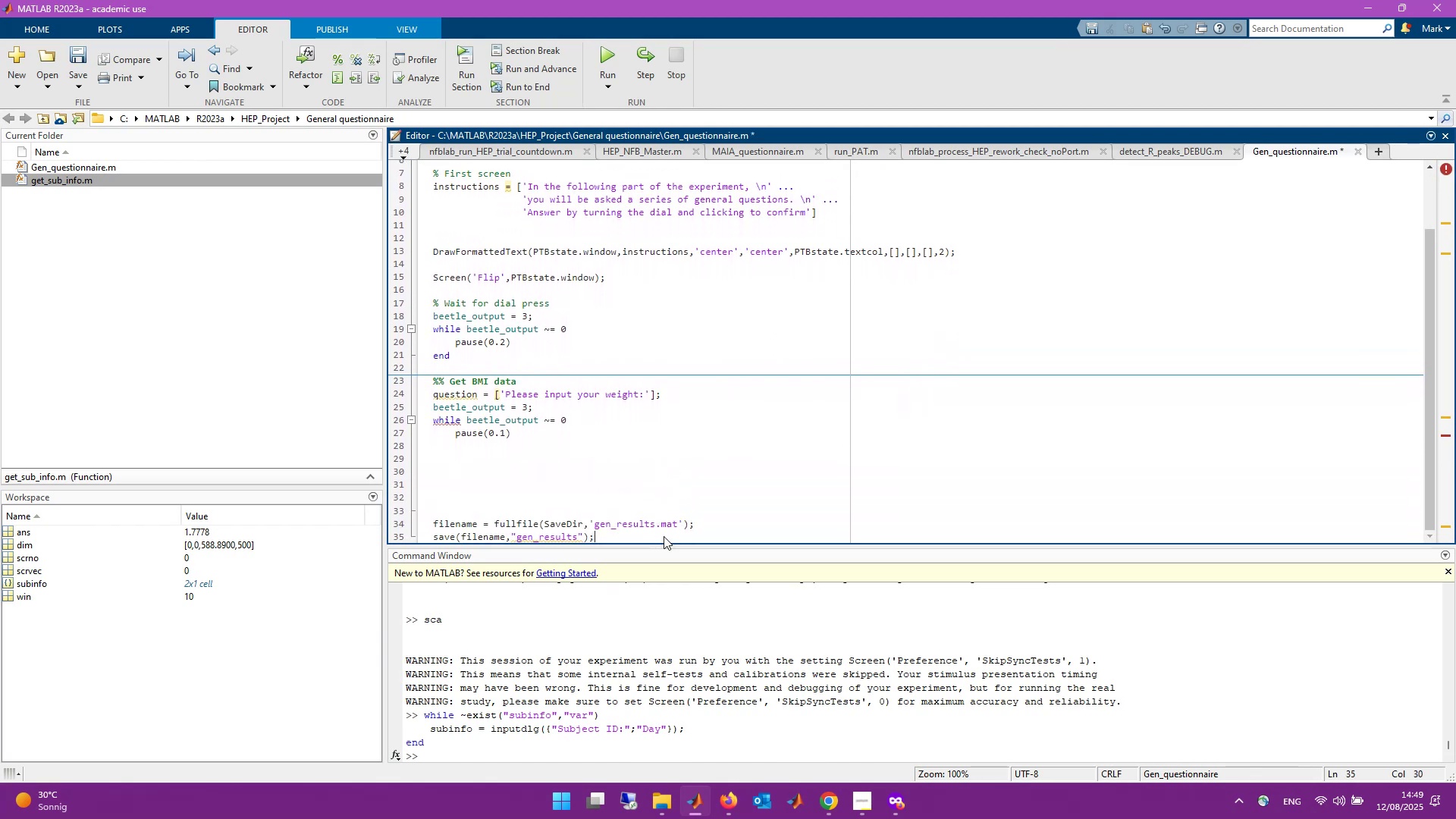 
key(Numpad4)
 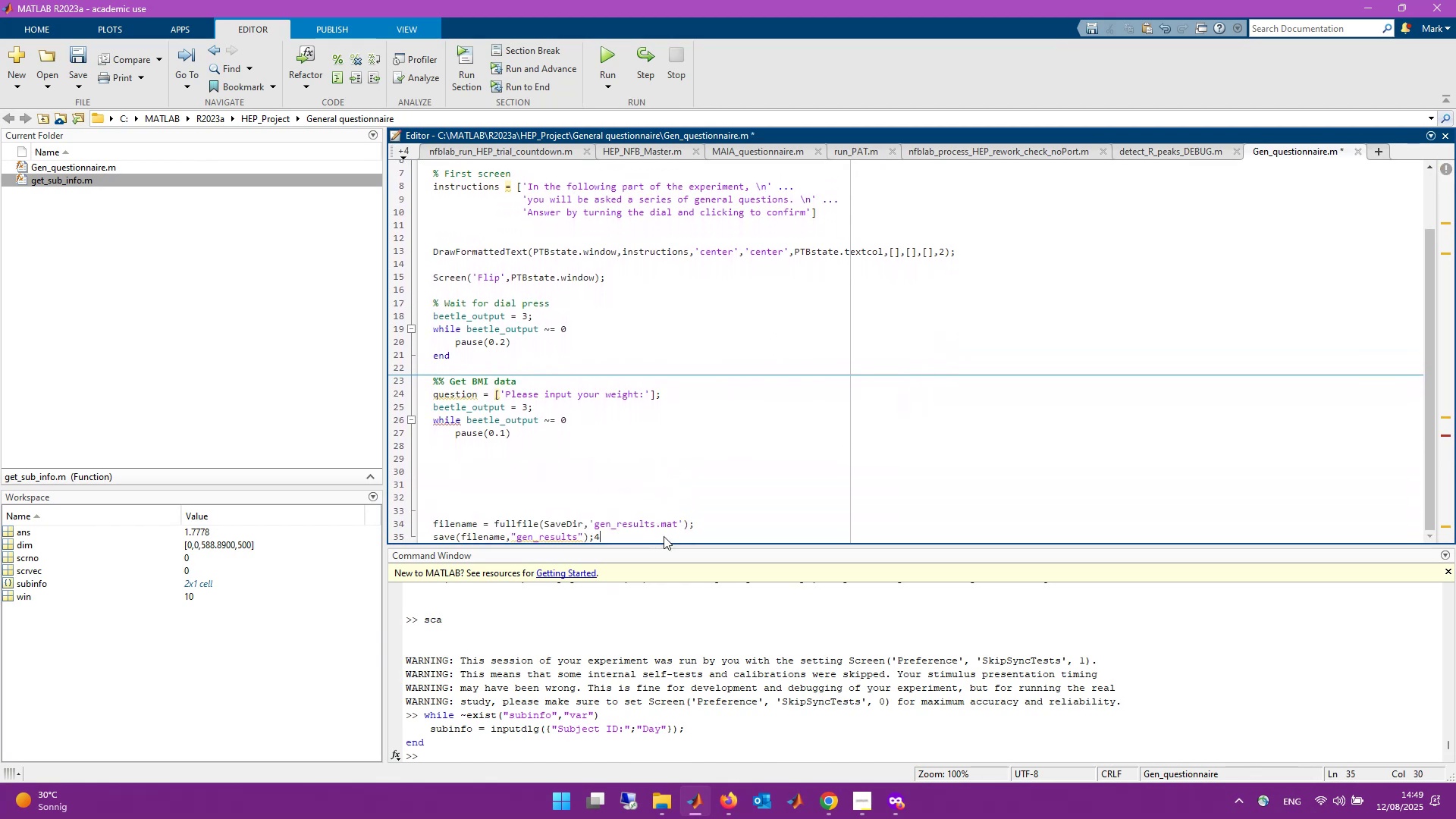 
key(Enter)
 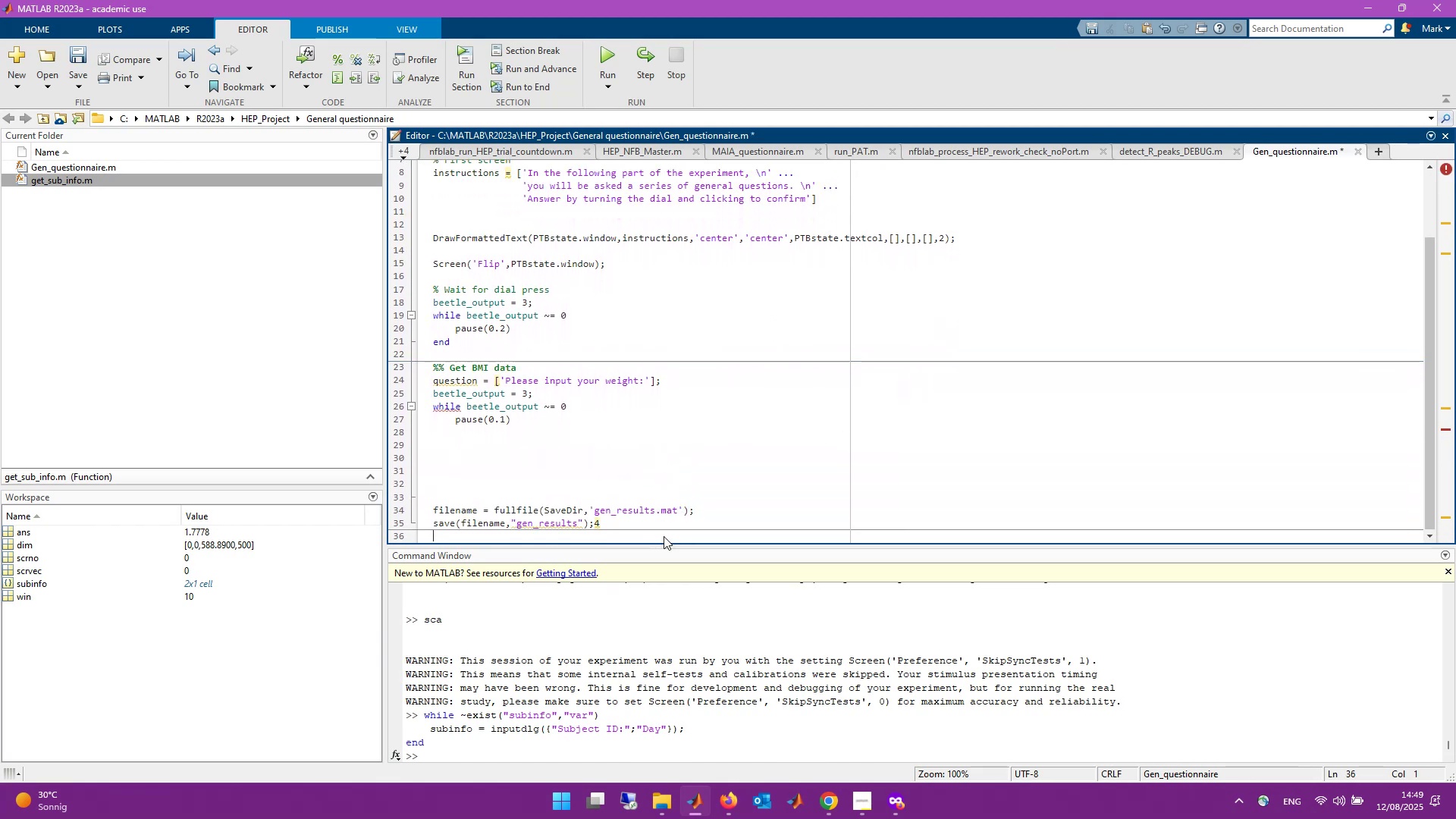 
key(Backspace)
 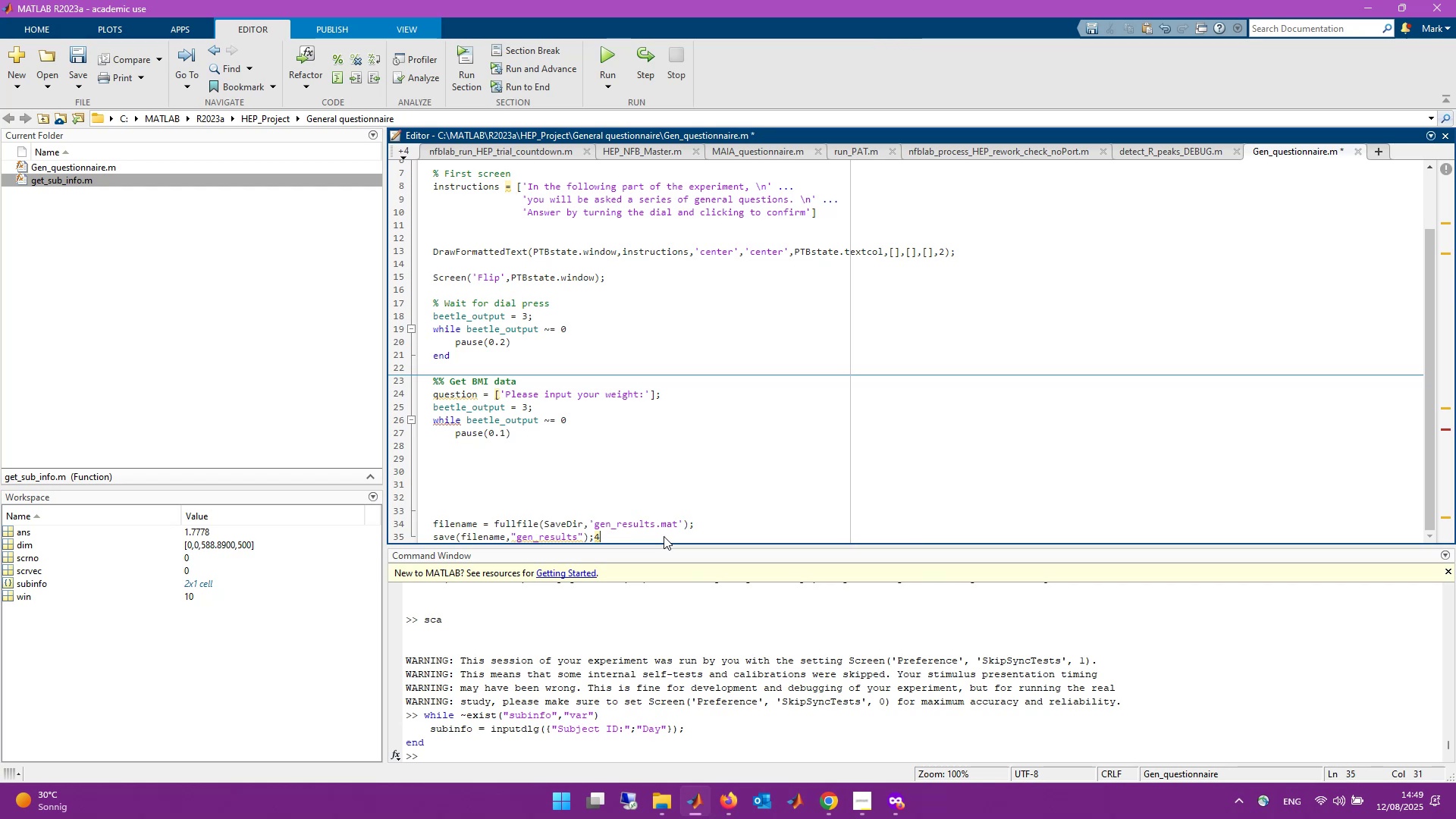 
key(Backspace)
 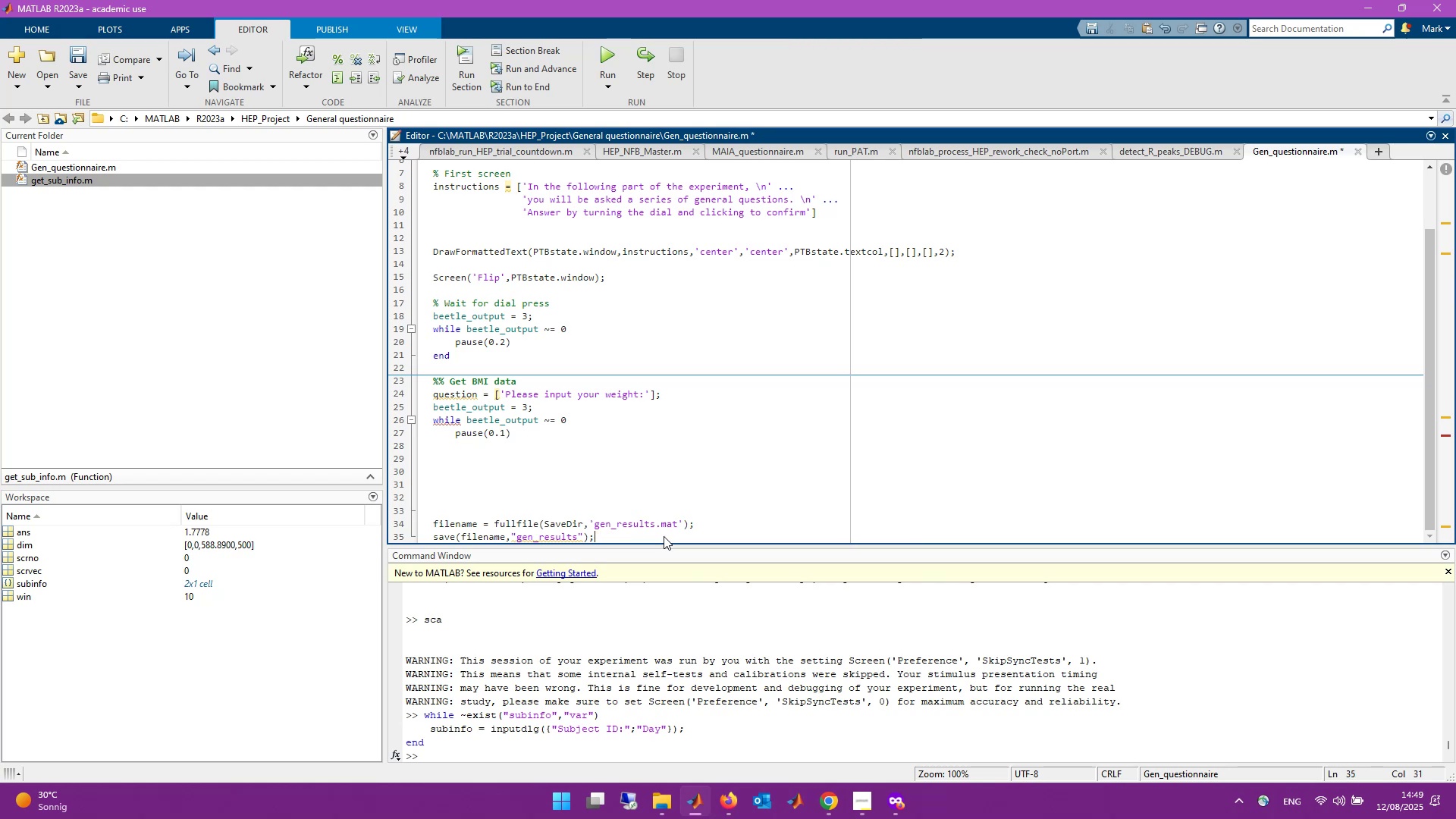 
hold_key(key=Enter, duration=0.78)
 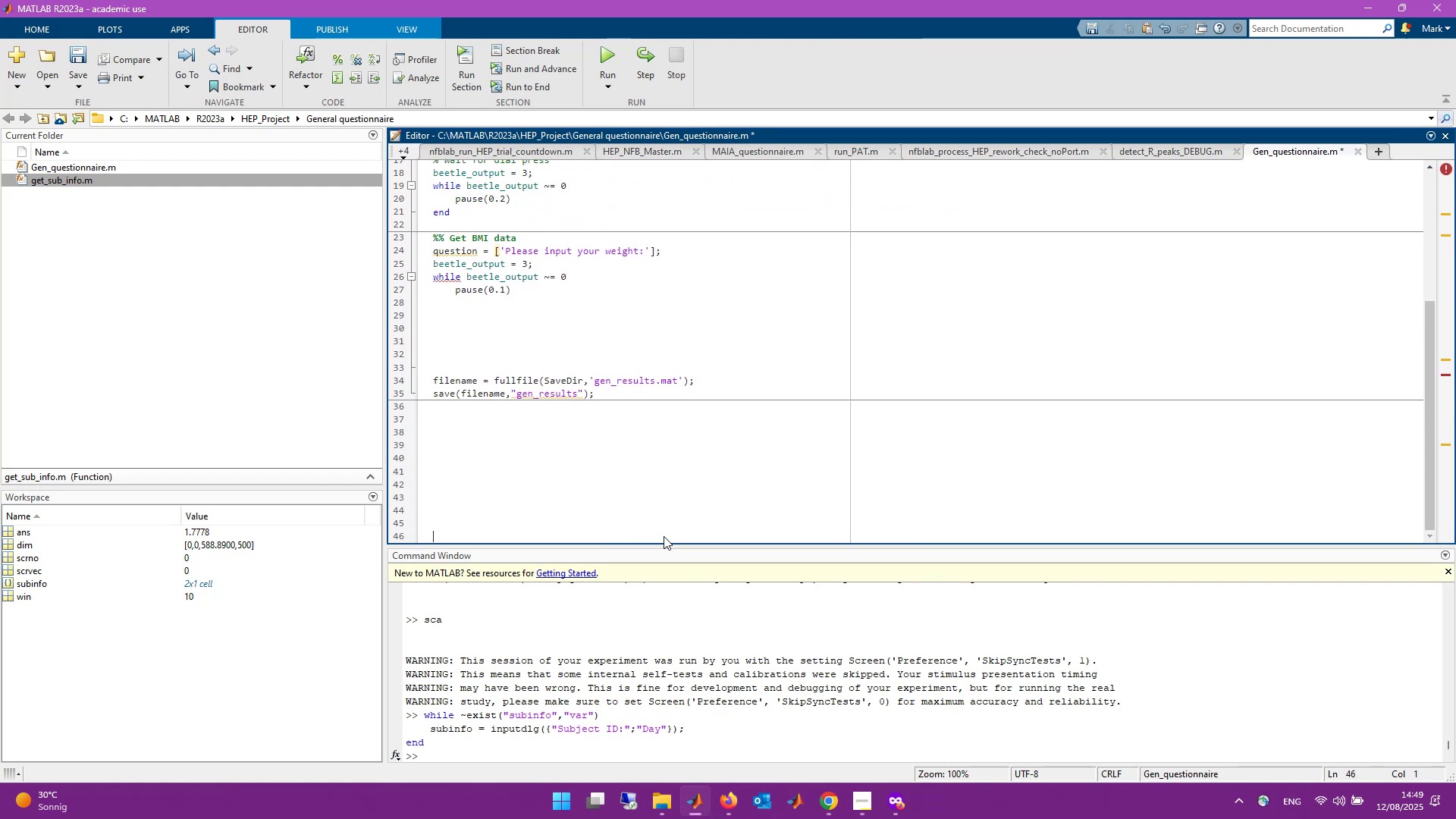 
scroll: coordinate [626, 473], scroll_direction: up, amount: 1.0
 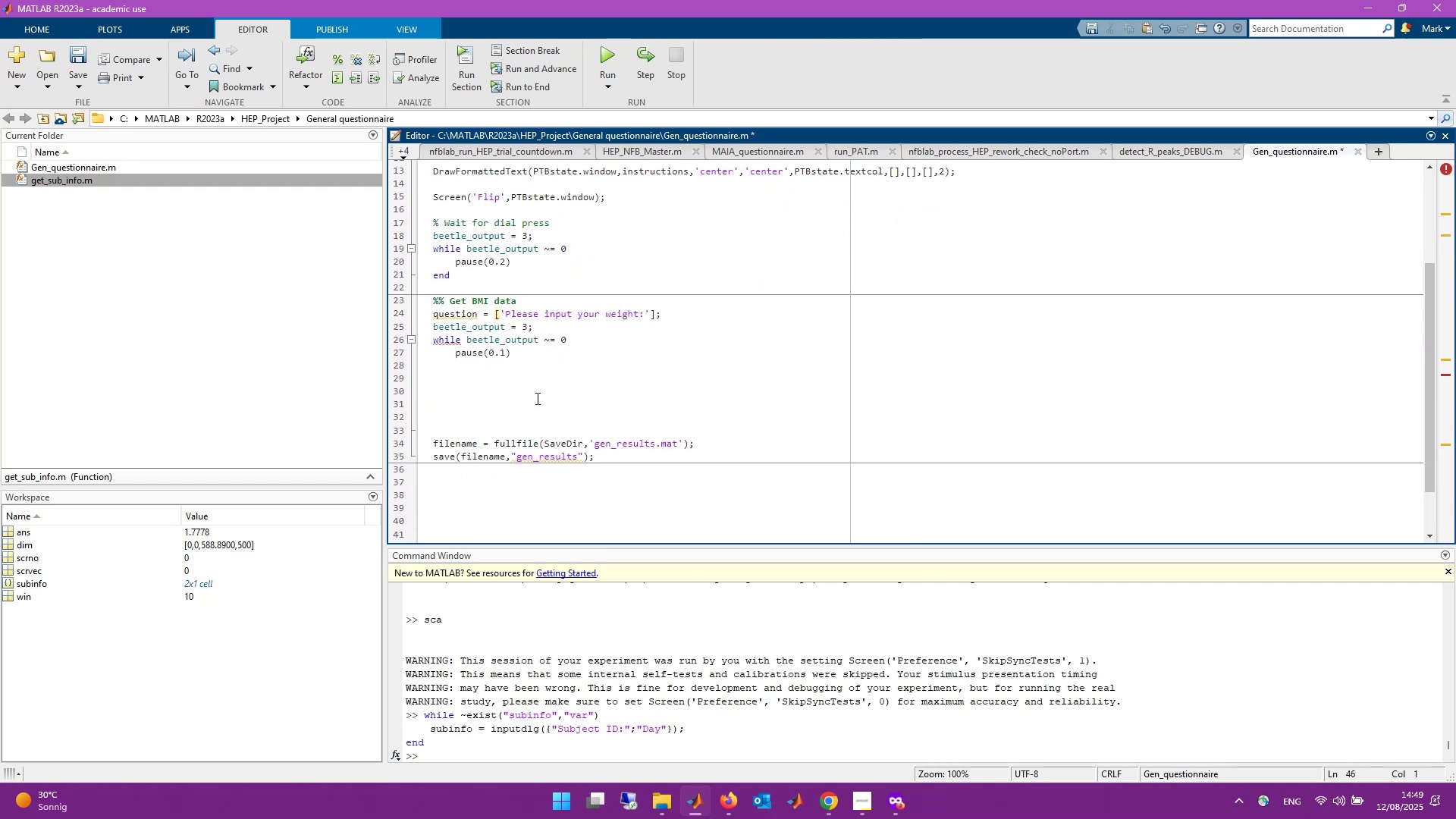 
left_click([521, 366])
 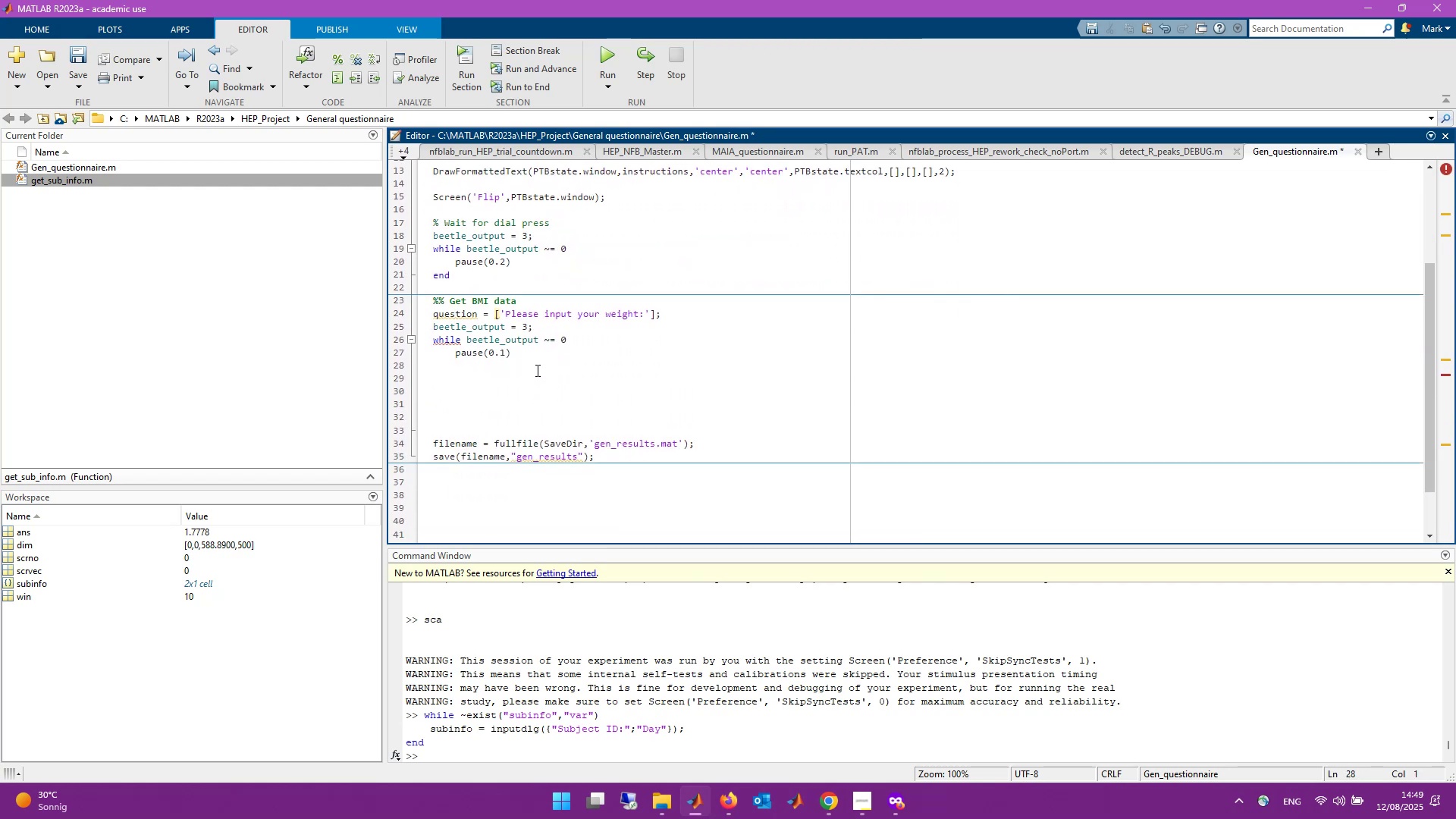 
key(Tab)
 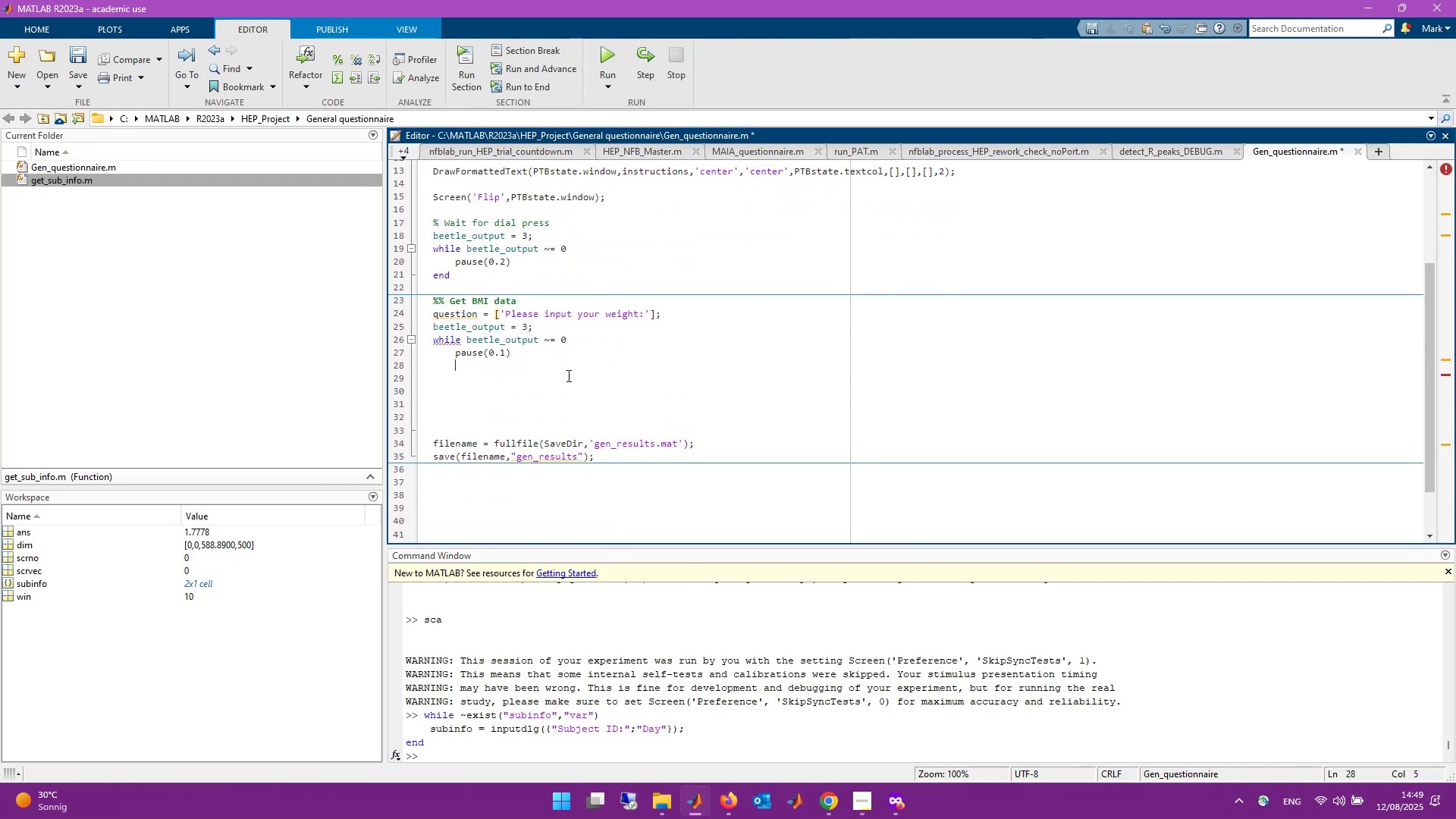 
wait(7.0)
 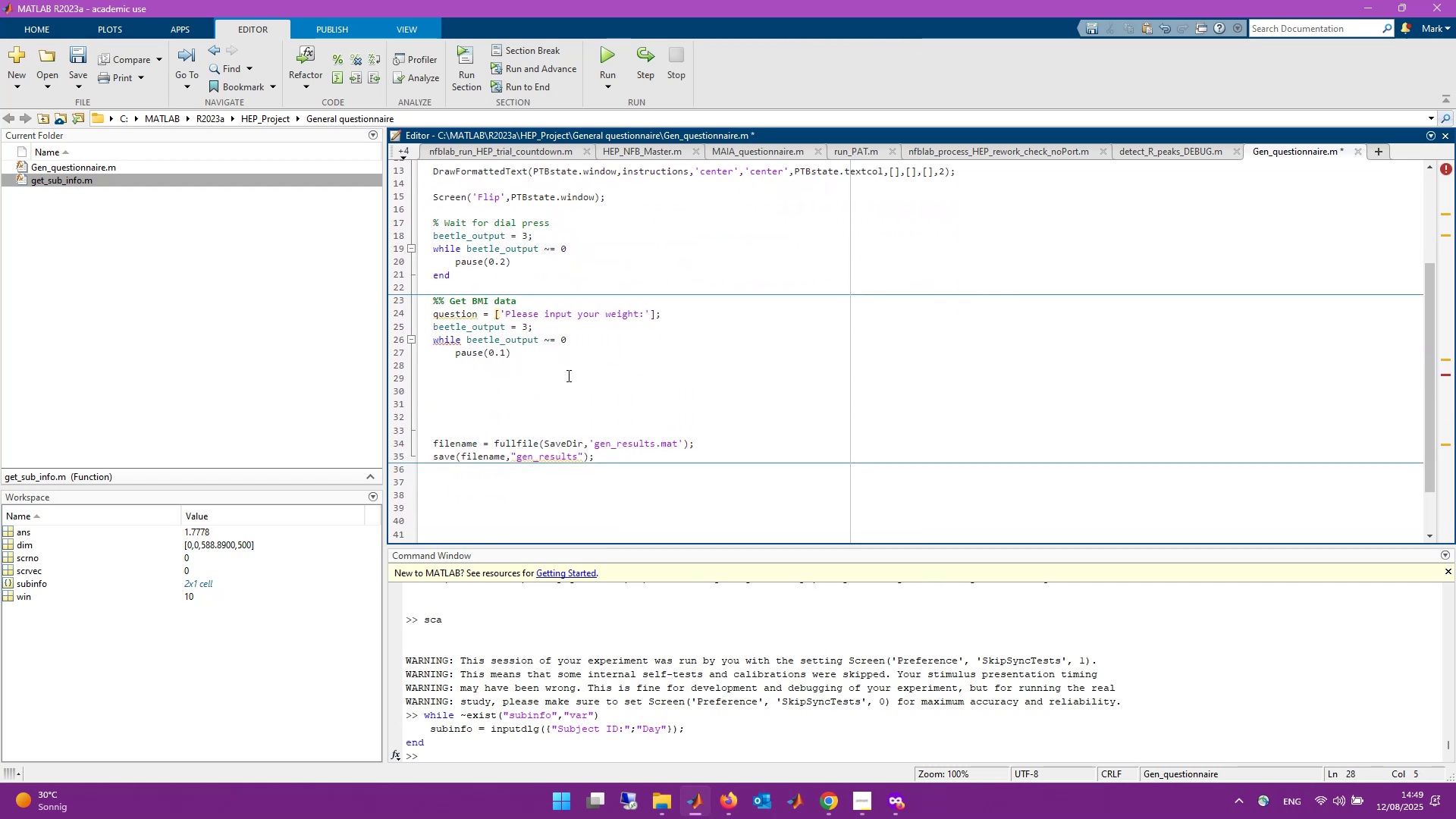 
left_click([667, 315])
 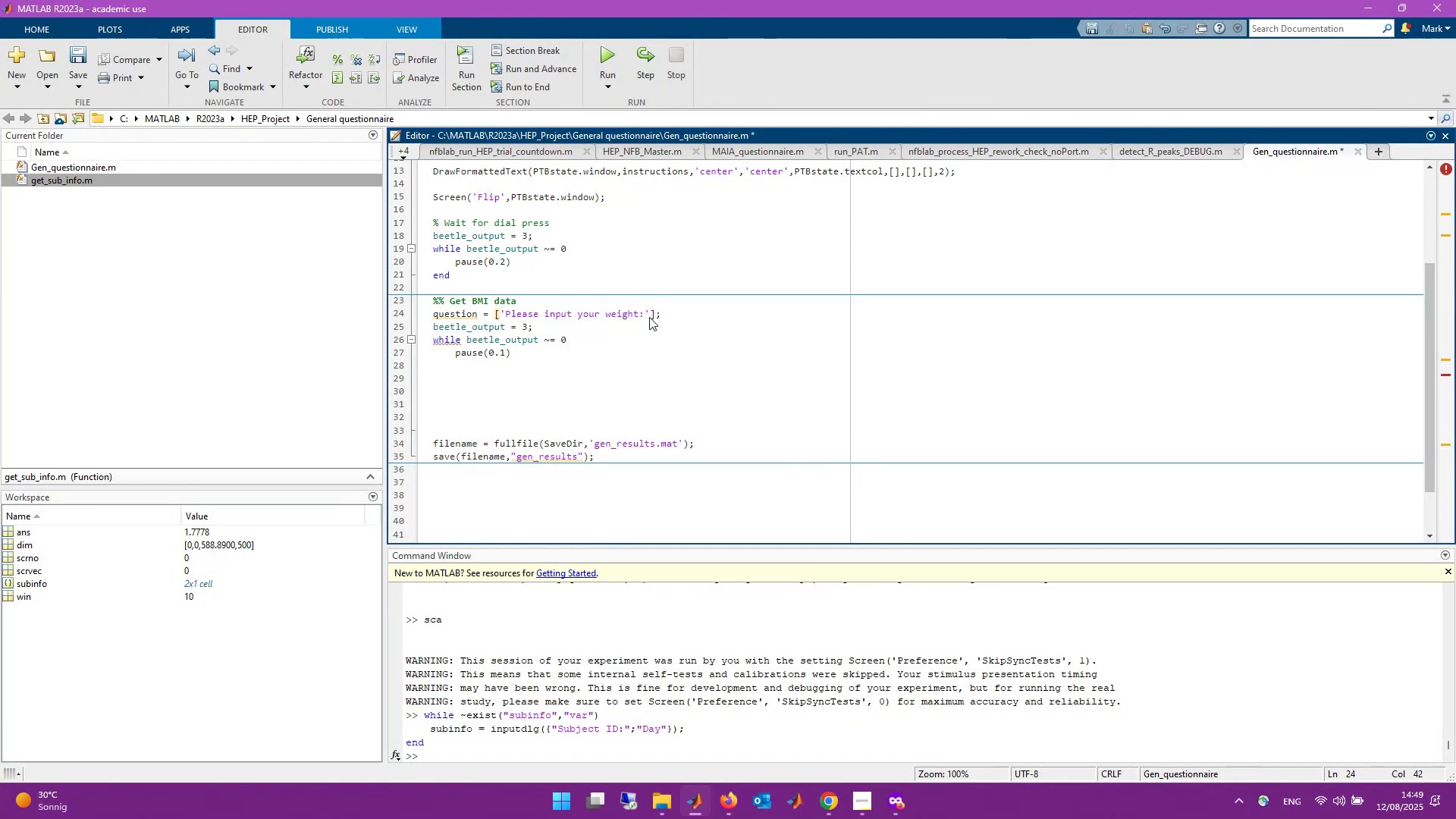 
type(weigh)
key(Backspace)
key(Backspace)
key(Backspace)
key(Backspace)
key(Backspace)
 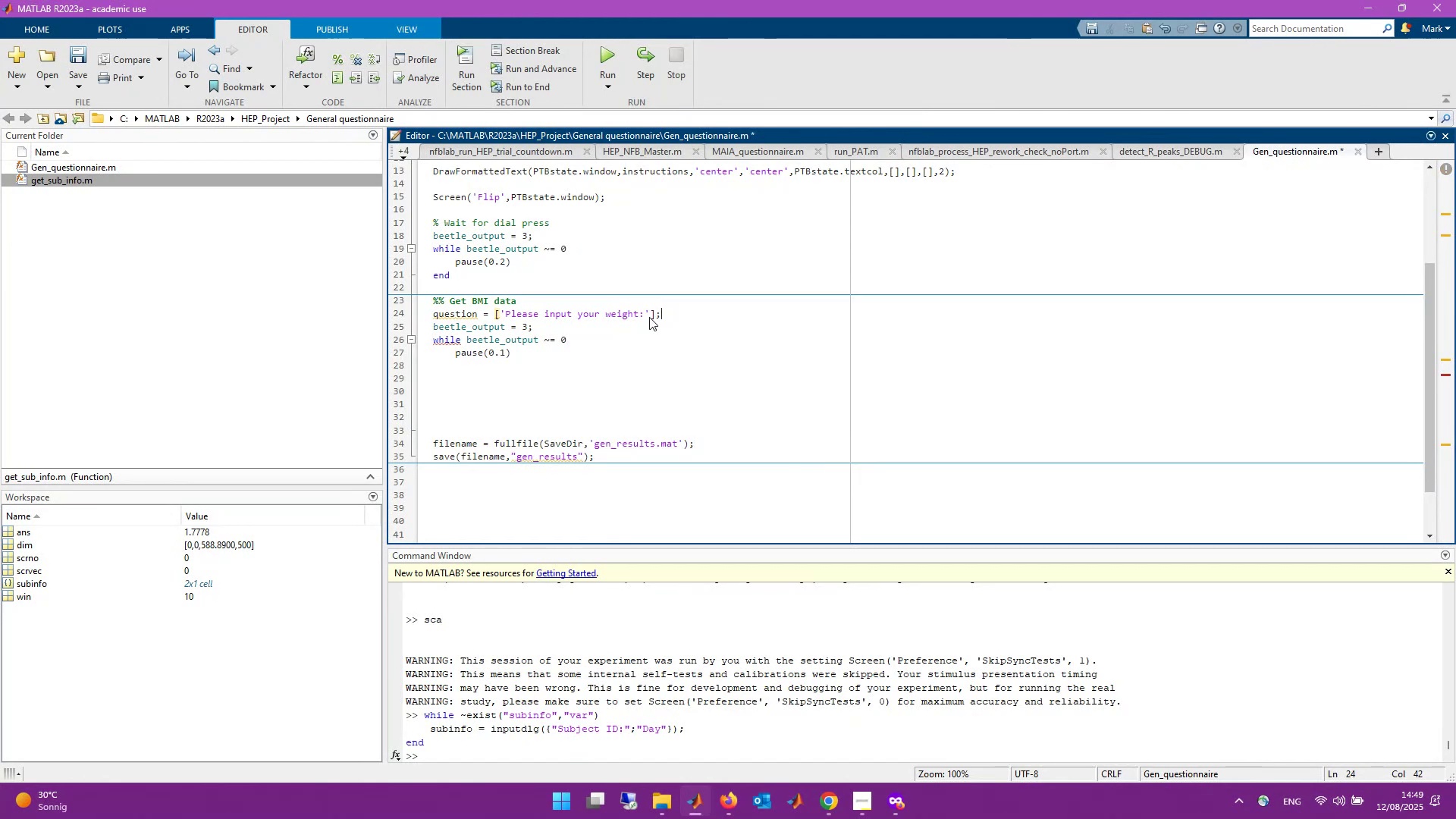 
key(Enter)
 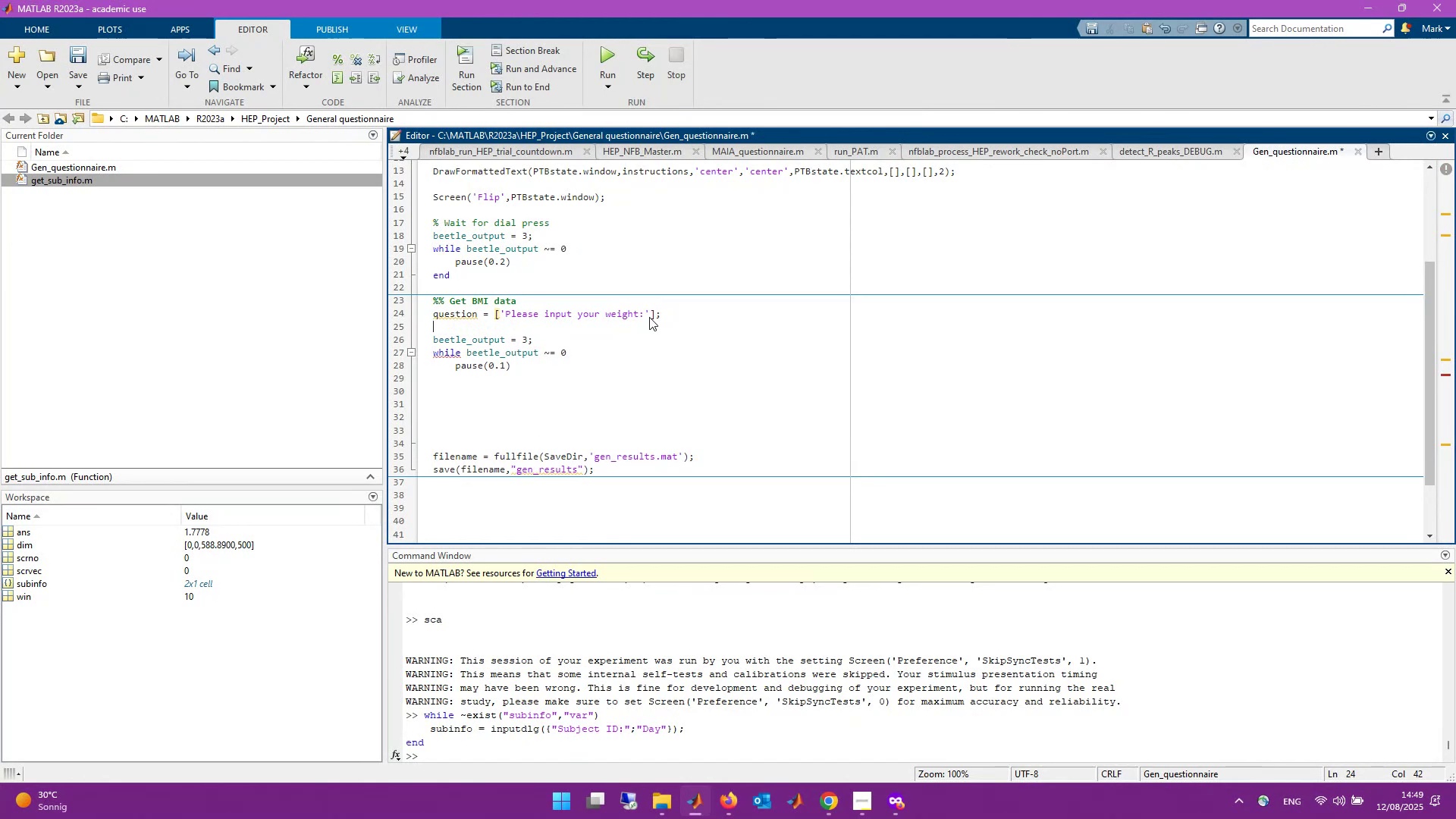 
type(gen_result.weight = )
 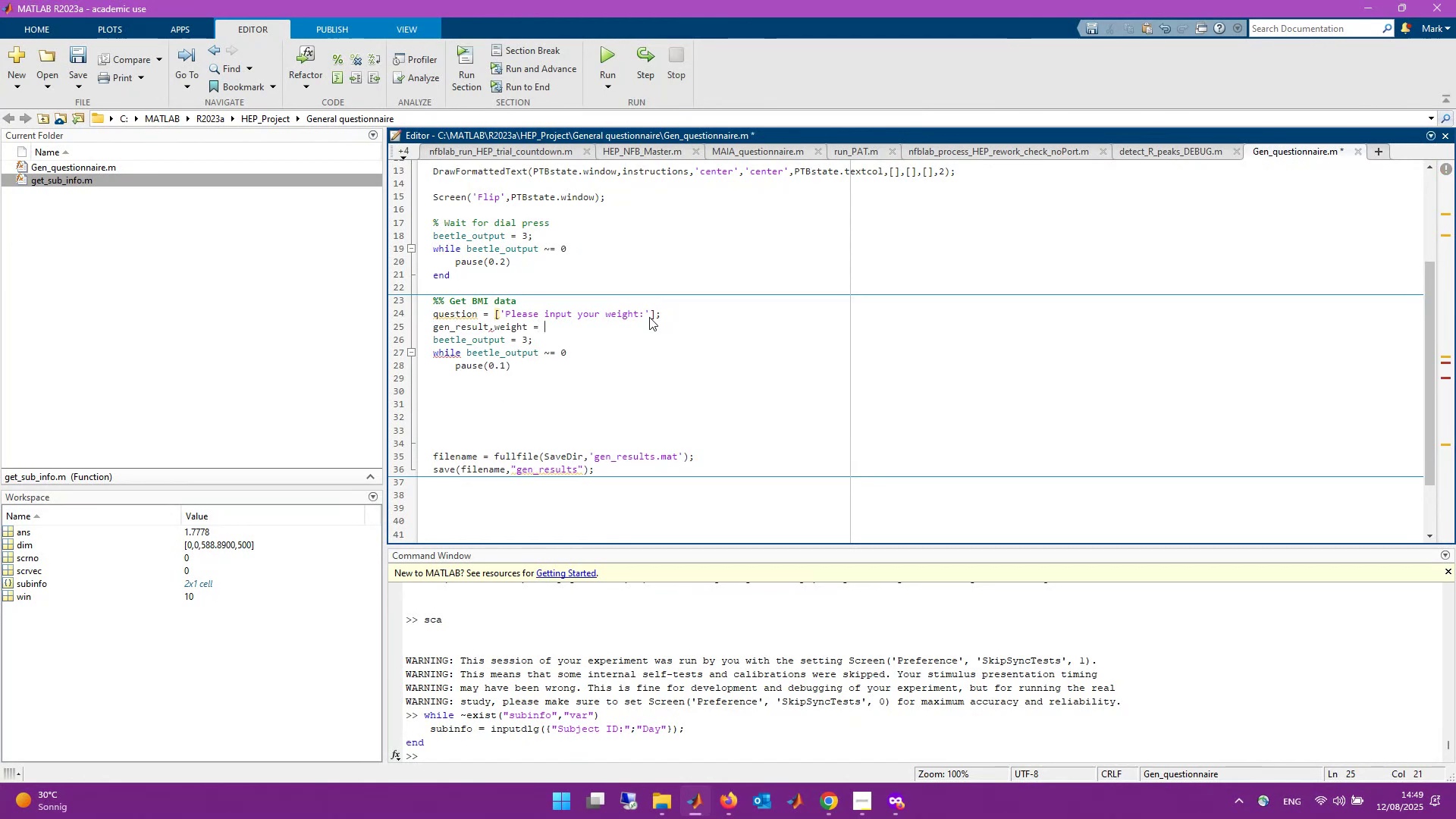 
wait(6.47)
 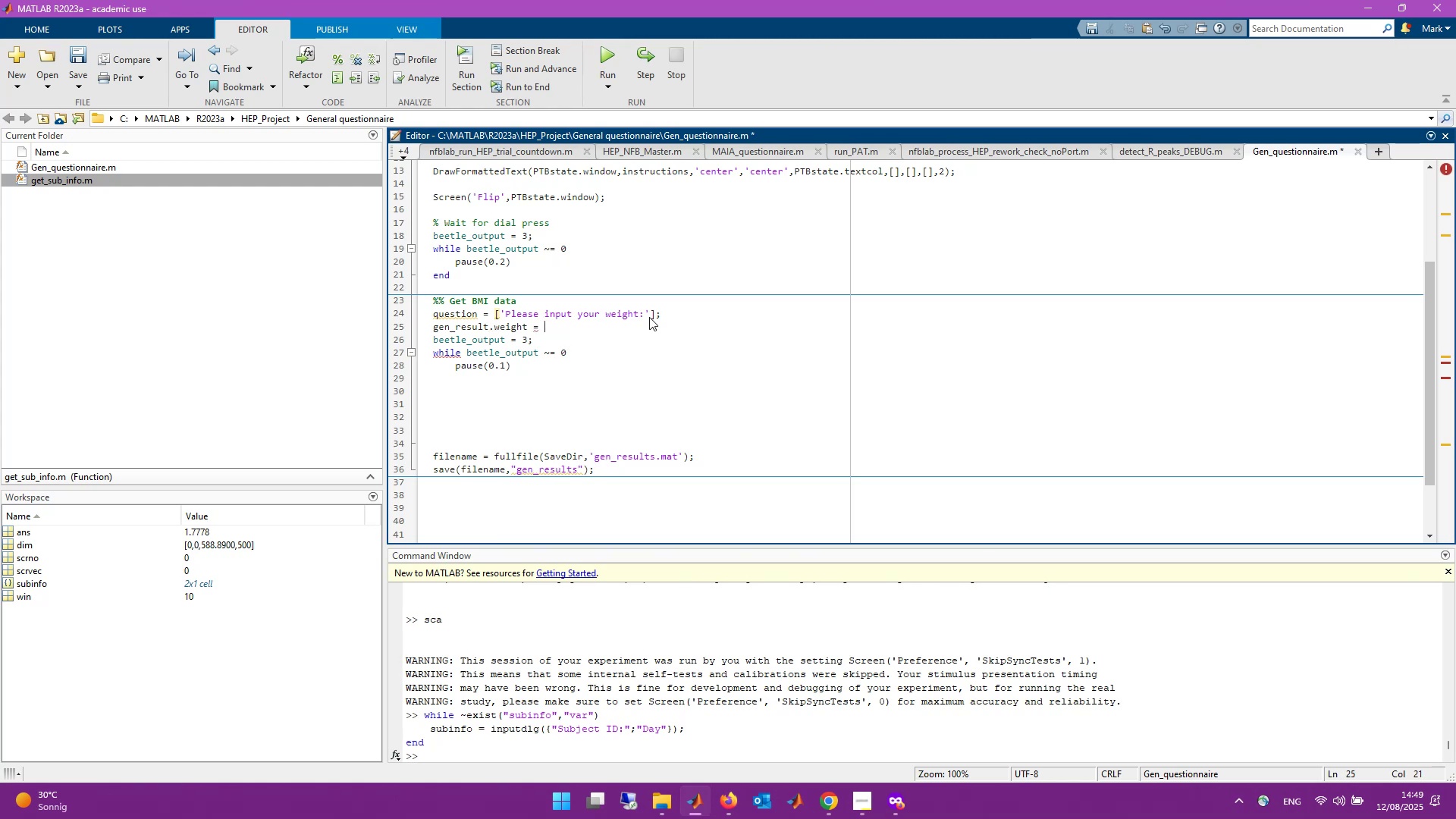 
mouse_move([739, 812])
 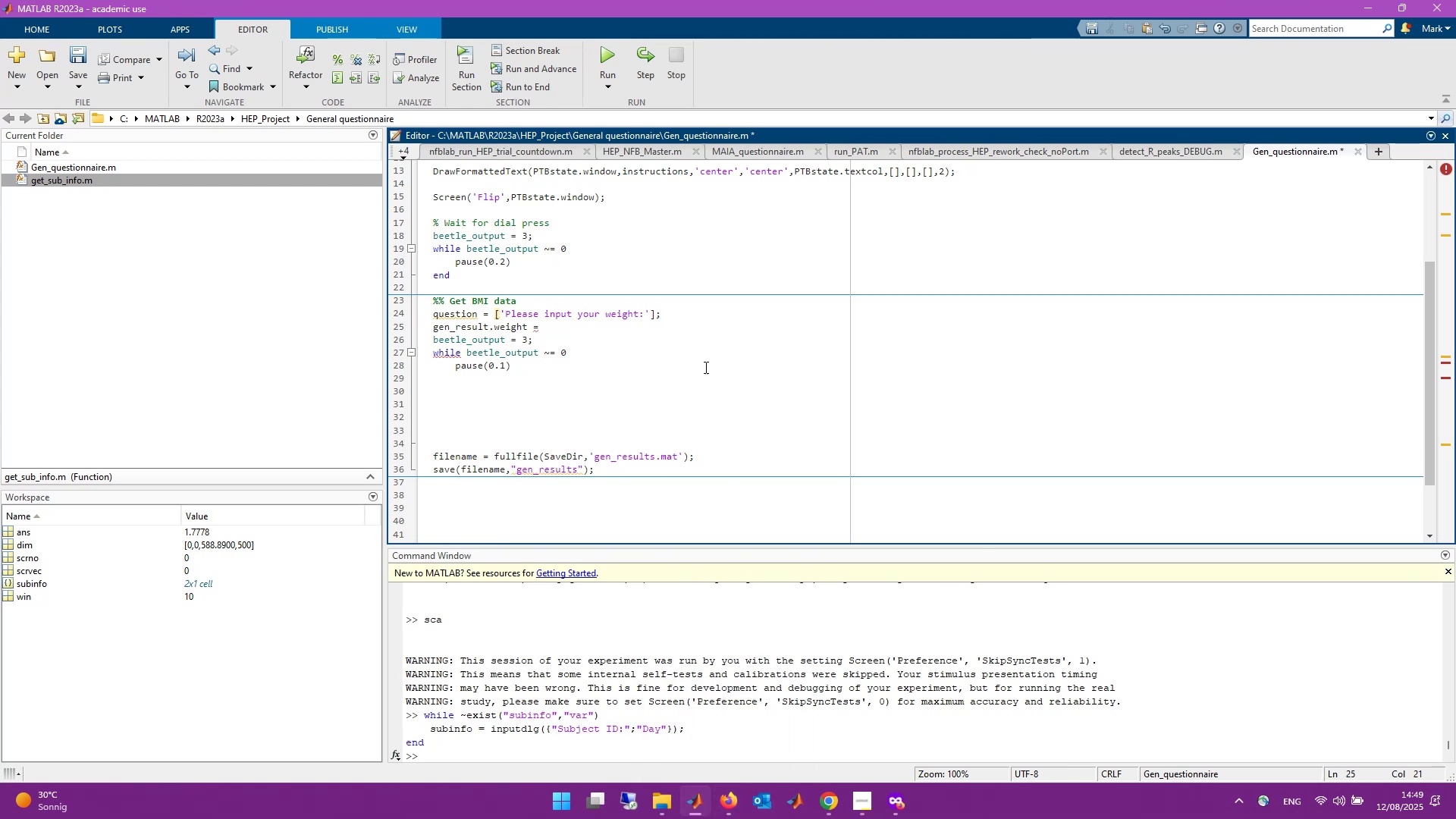 
scroll: coordinate [682, 367], scroll_direction: up, amount: 4.0
 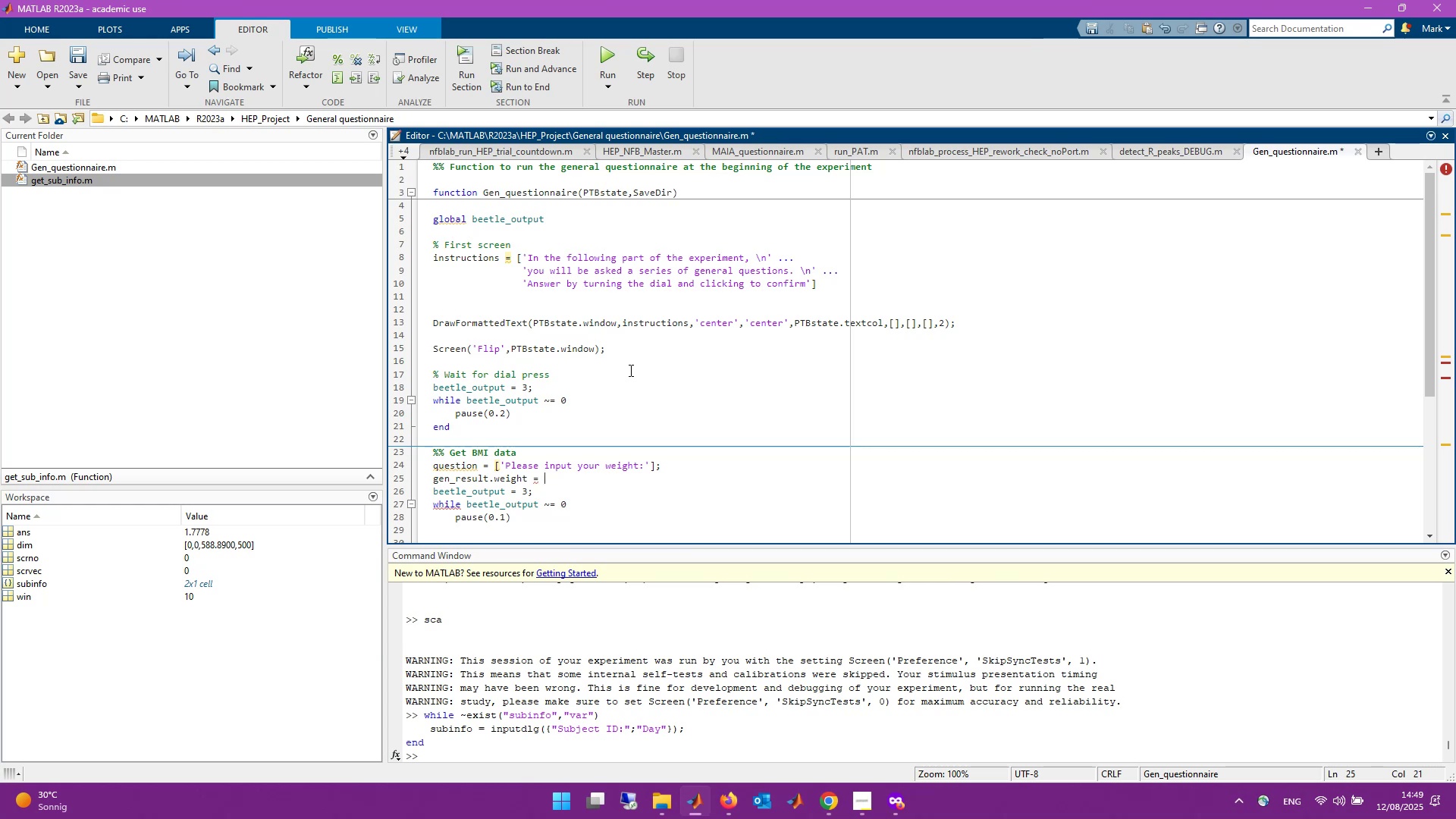 
wait(16.59)
 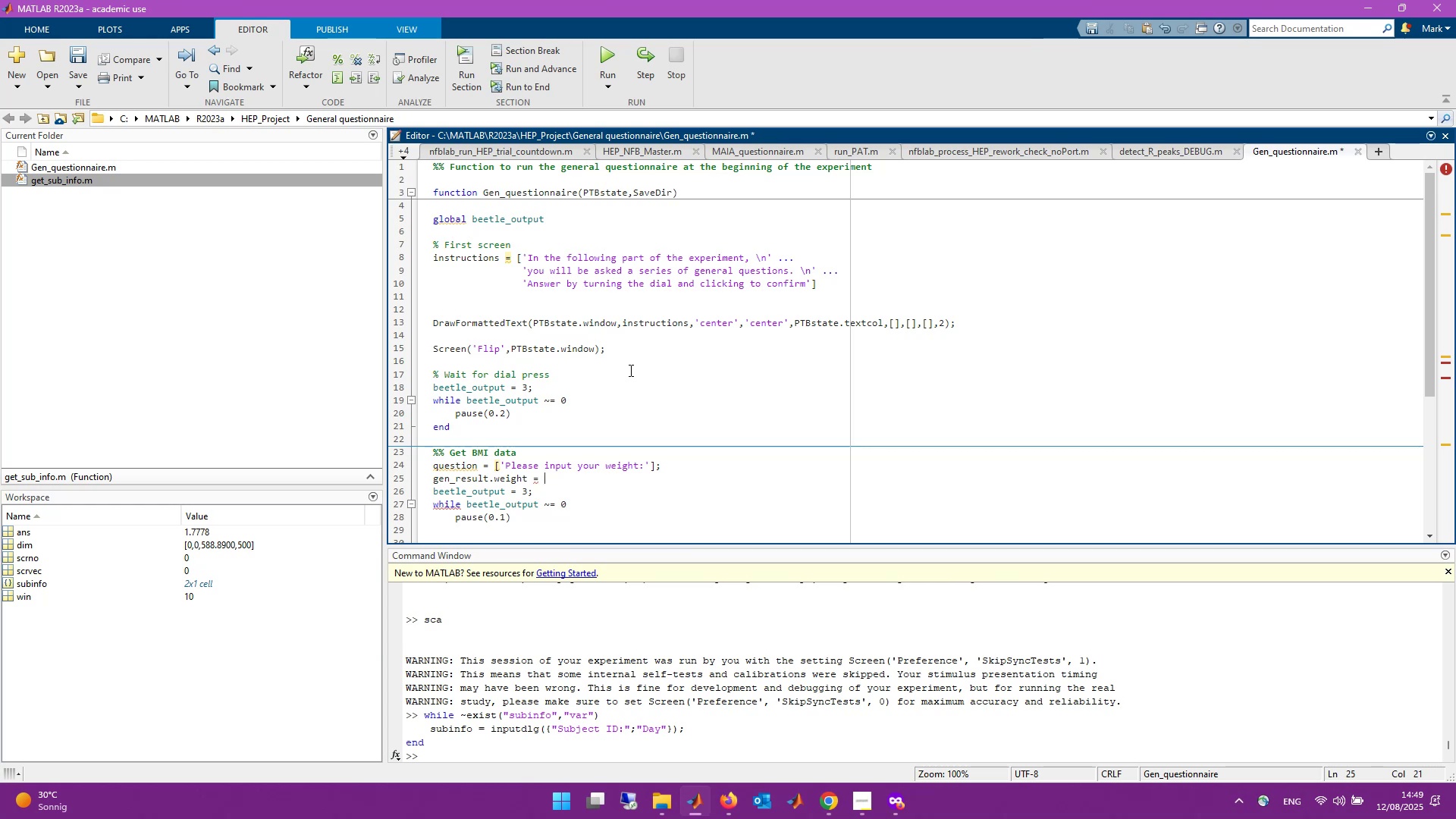 
scroll: coordinate [623, 389], scroll_direction: down, amount: 1.0
 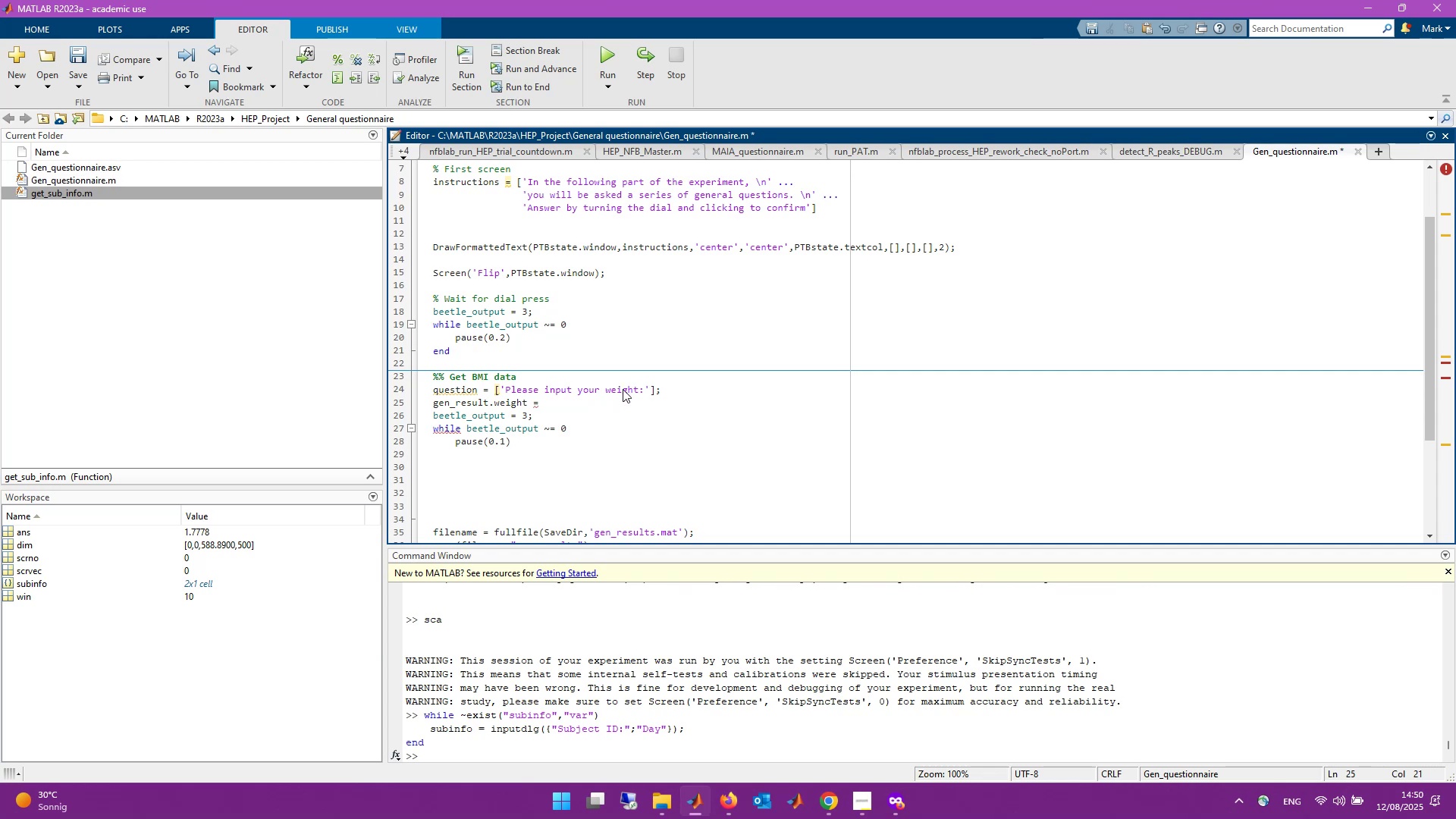 
wait(10.11)
 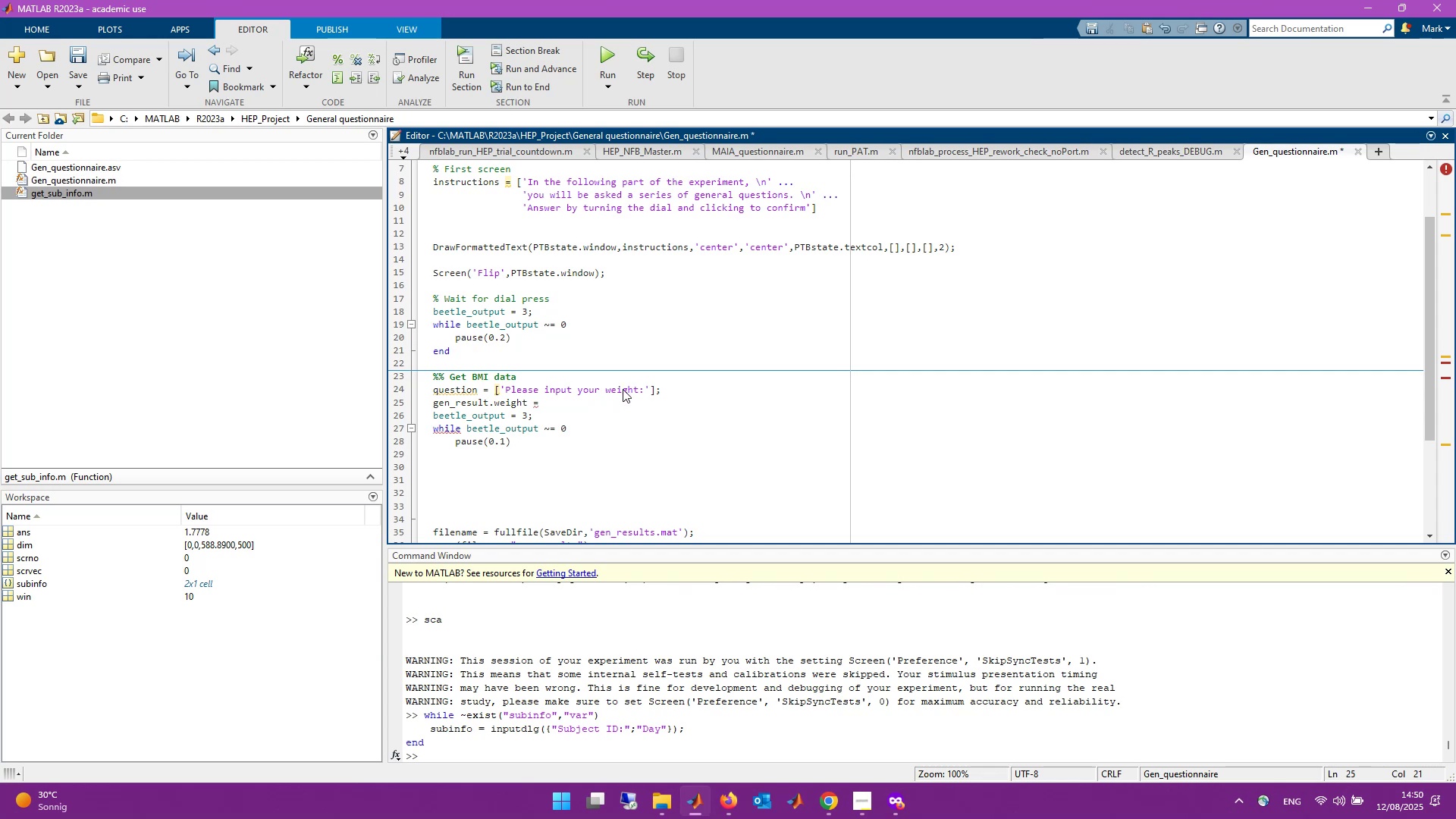 
key(Backspace)
 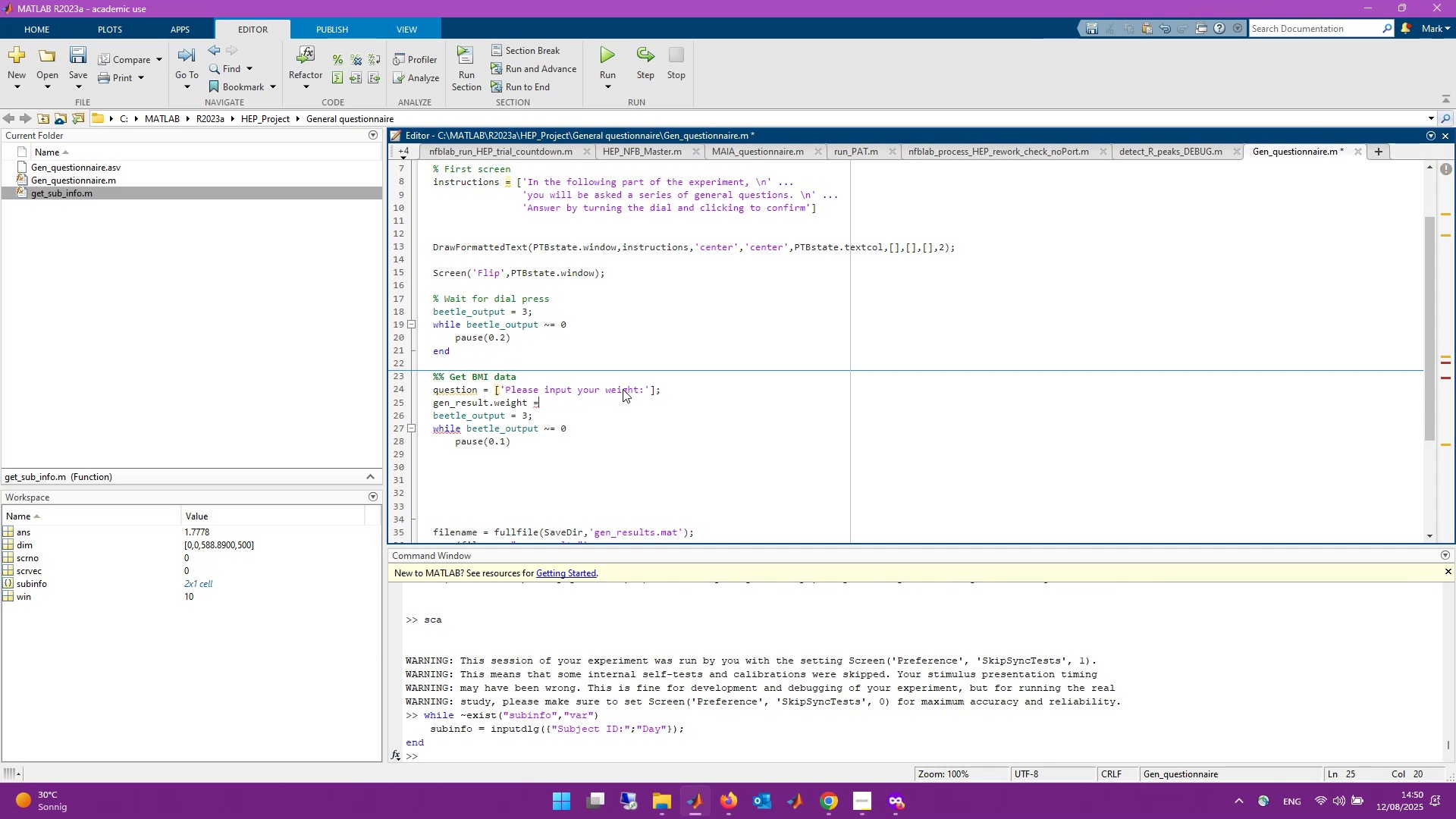 
key(Space)
 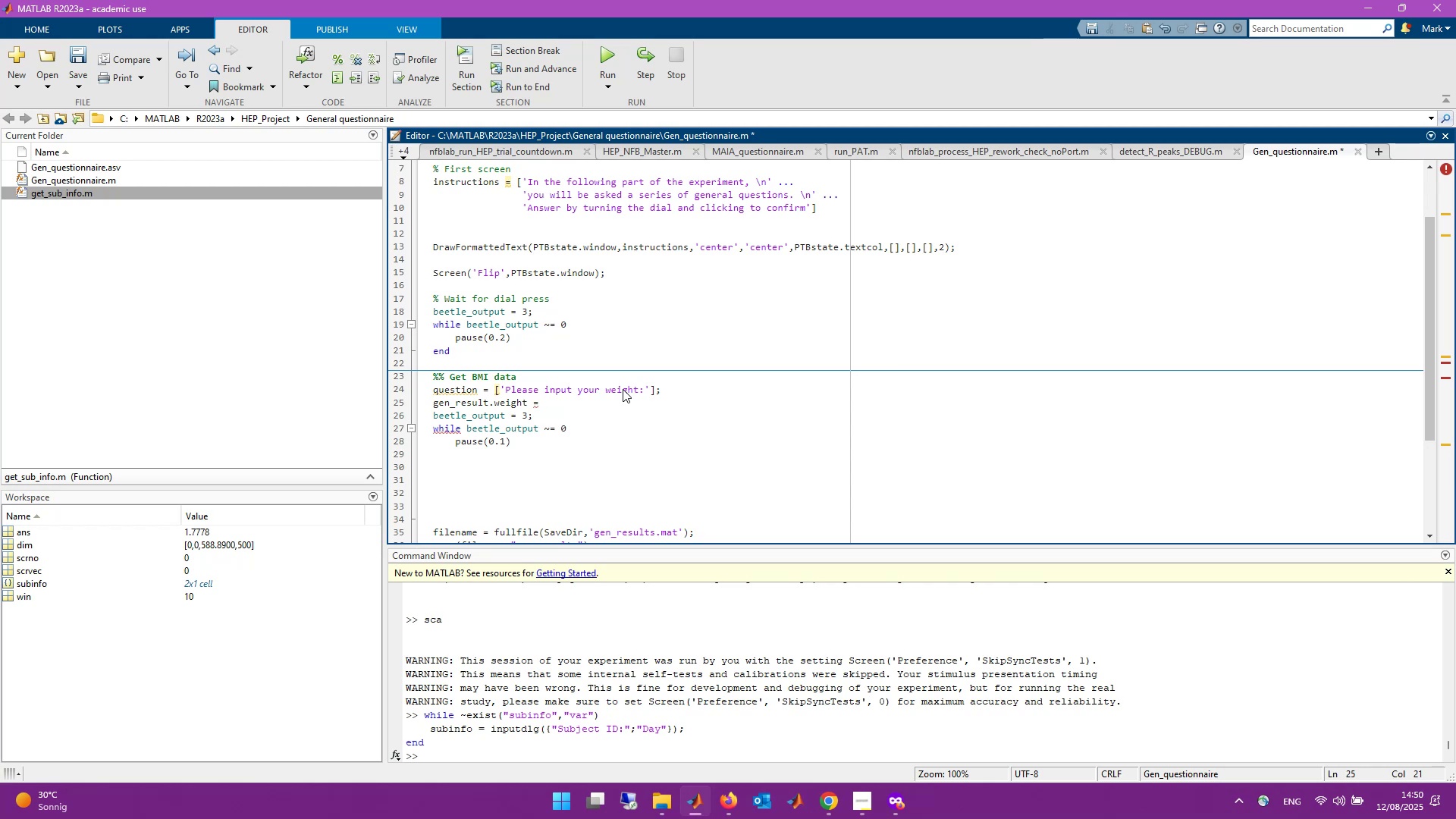 
wait(13.17)
 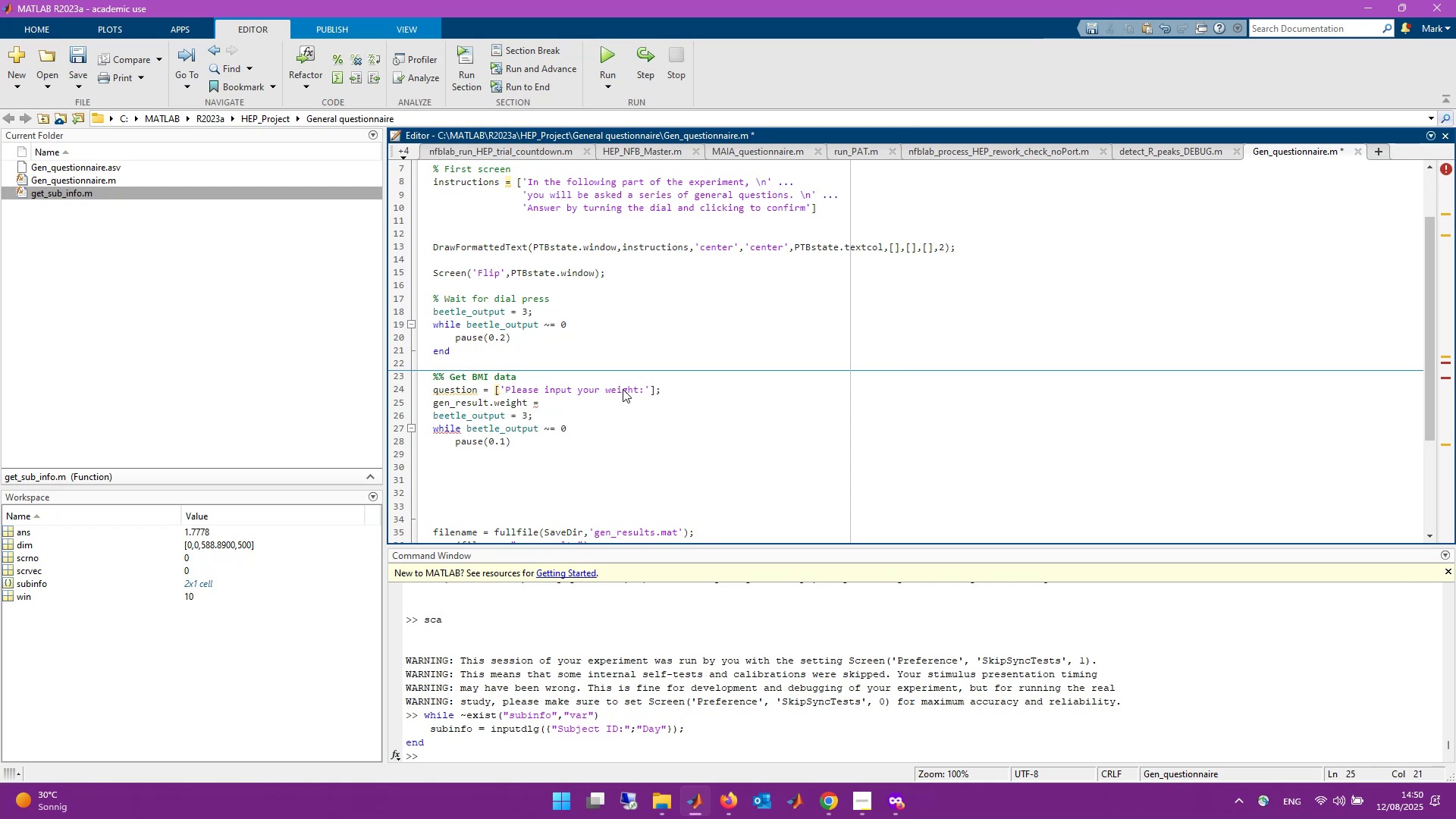 
key(Alt+AltLeft)
 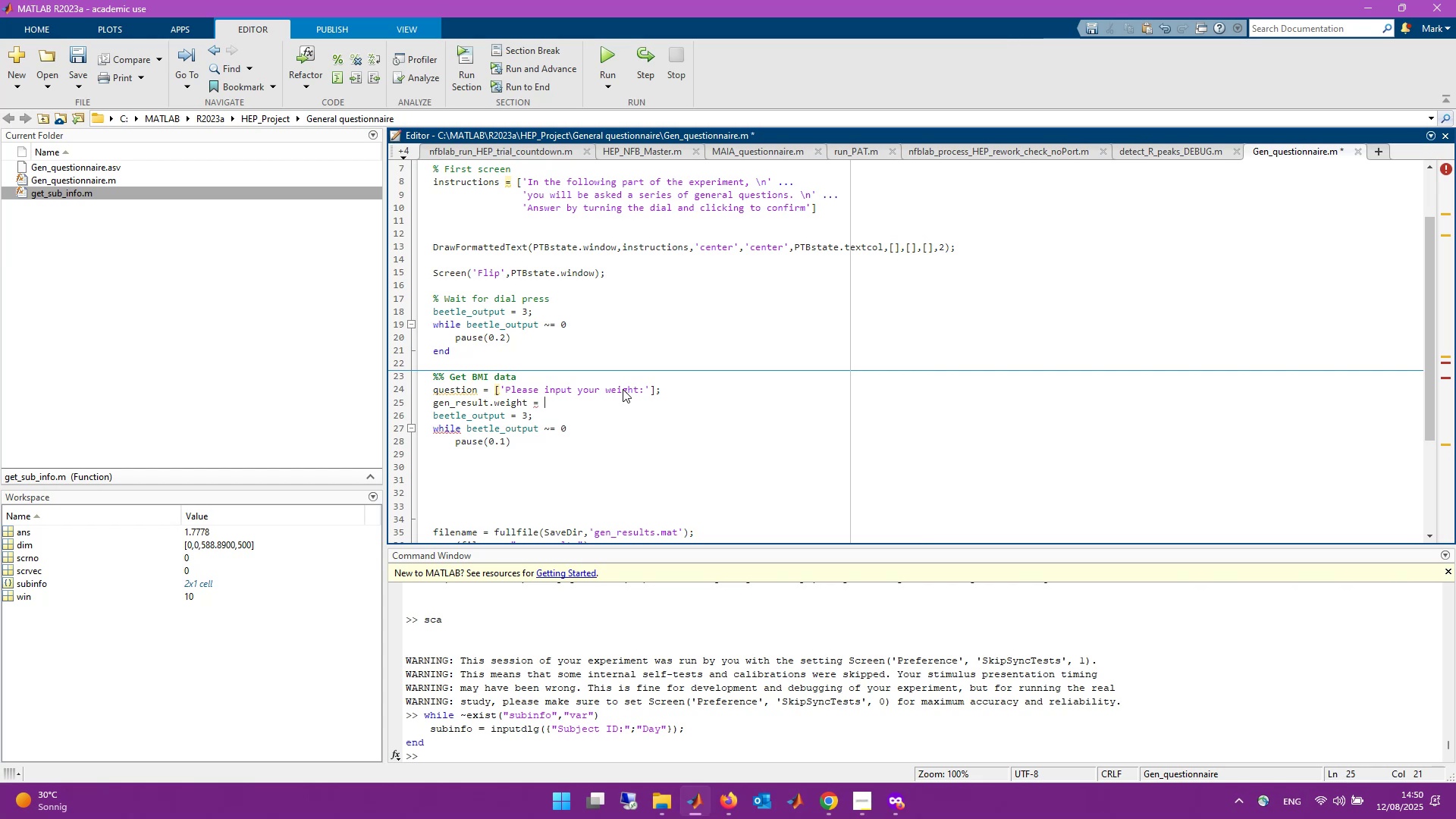 
key(Alt+Tab)
 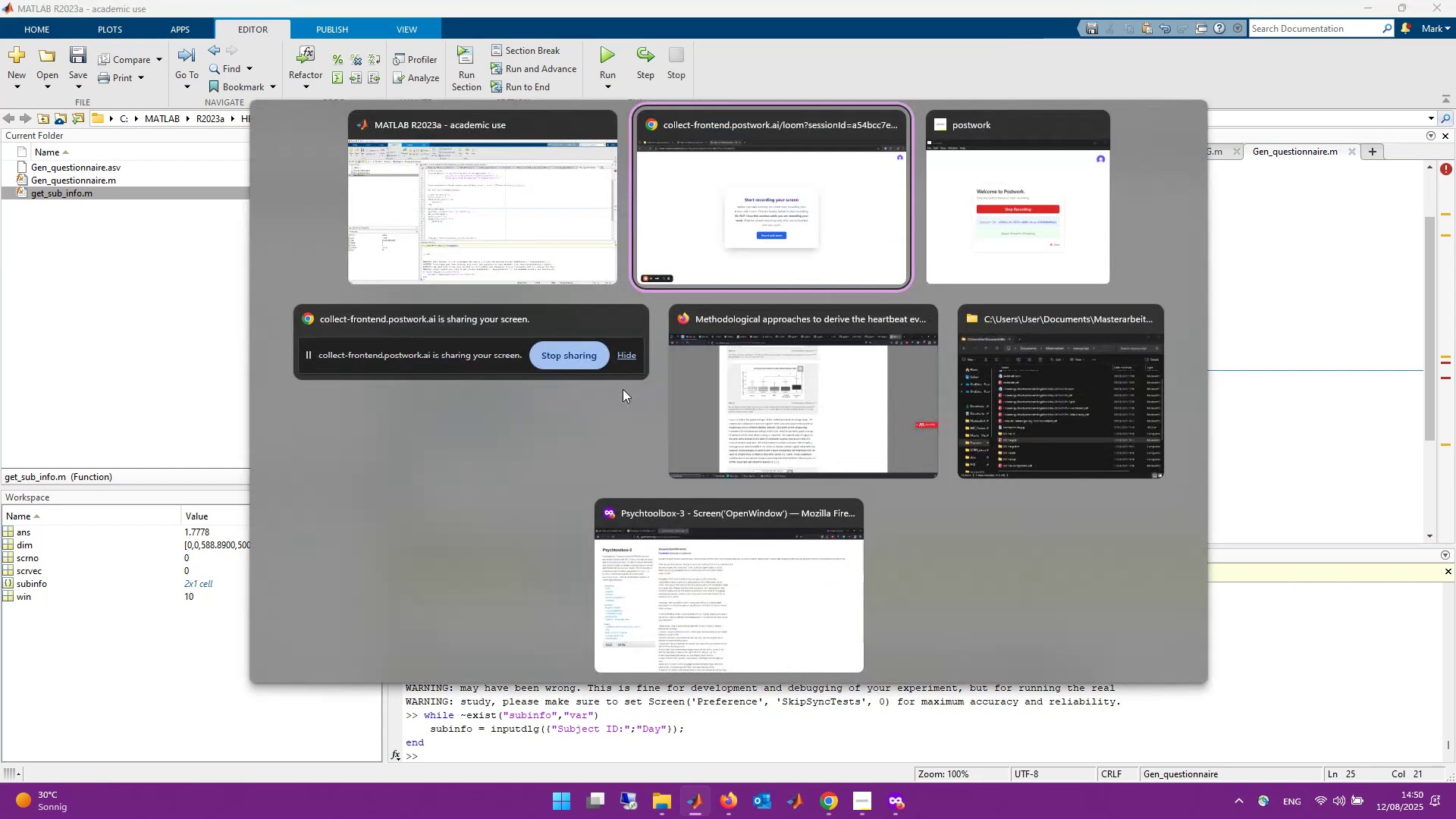 
key(Alt+ArrowDown)
 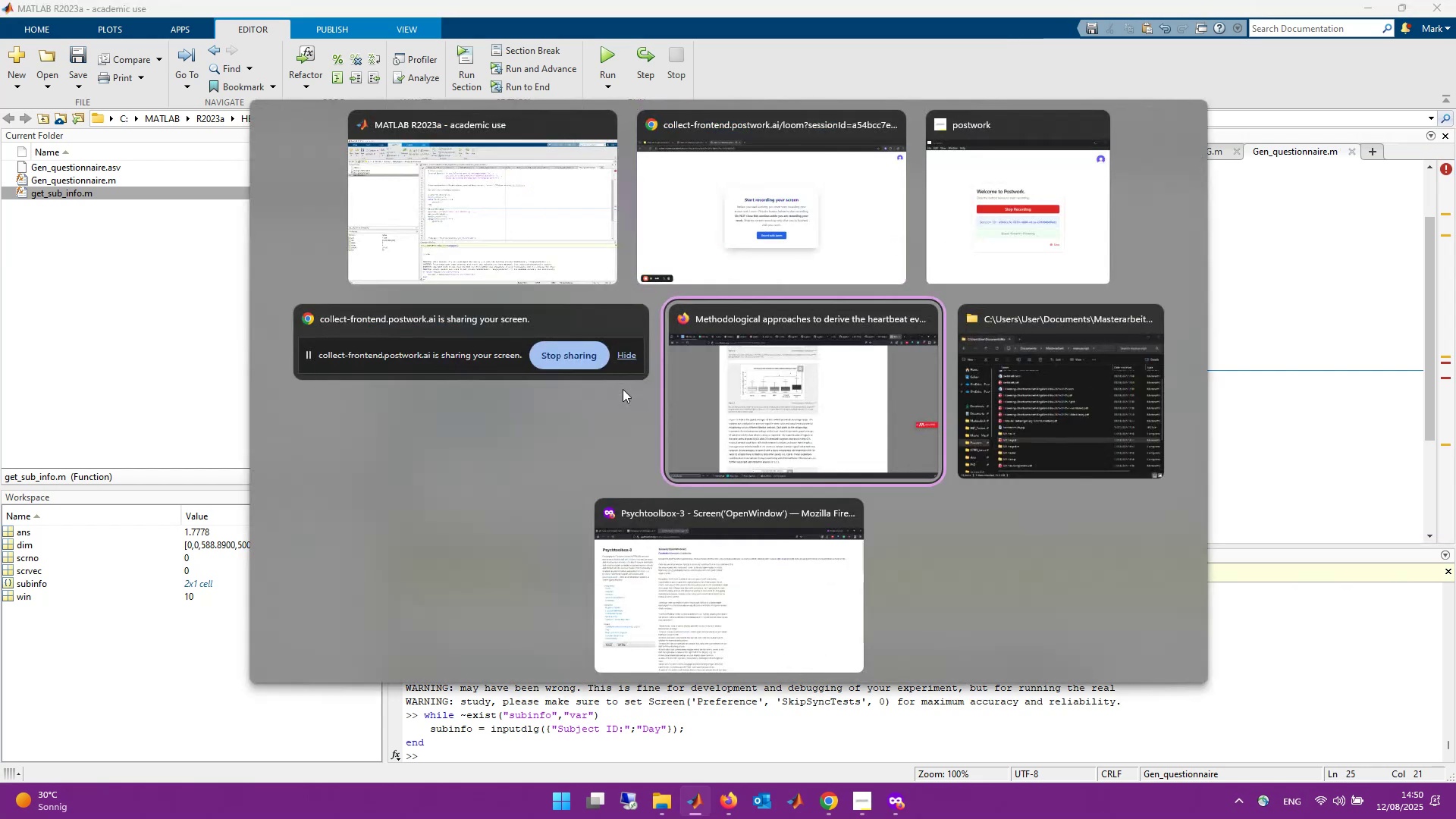 
key(Alt+ArrowRight)
 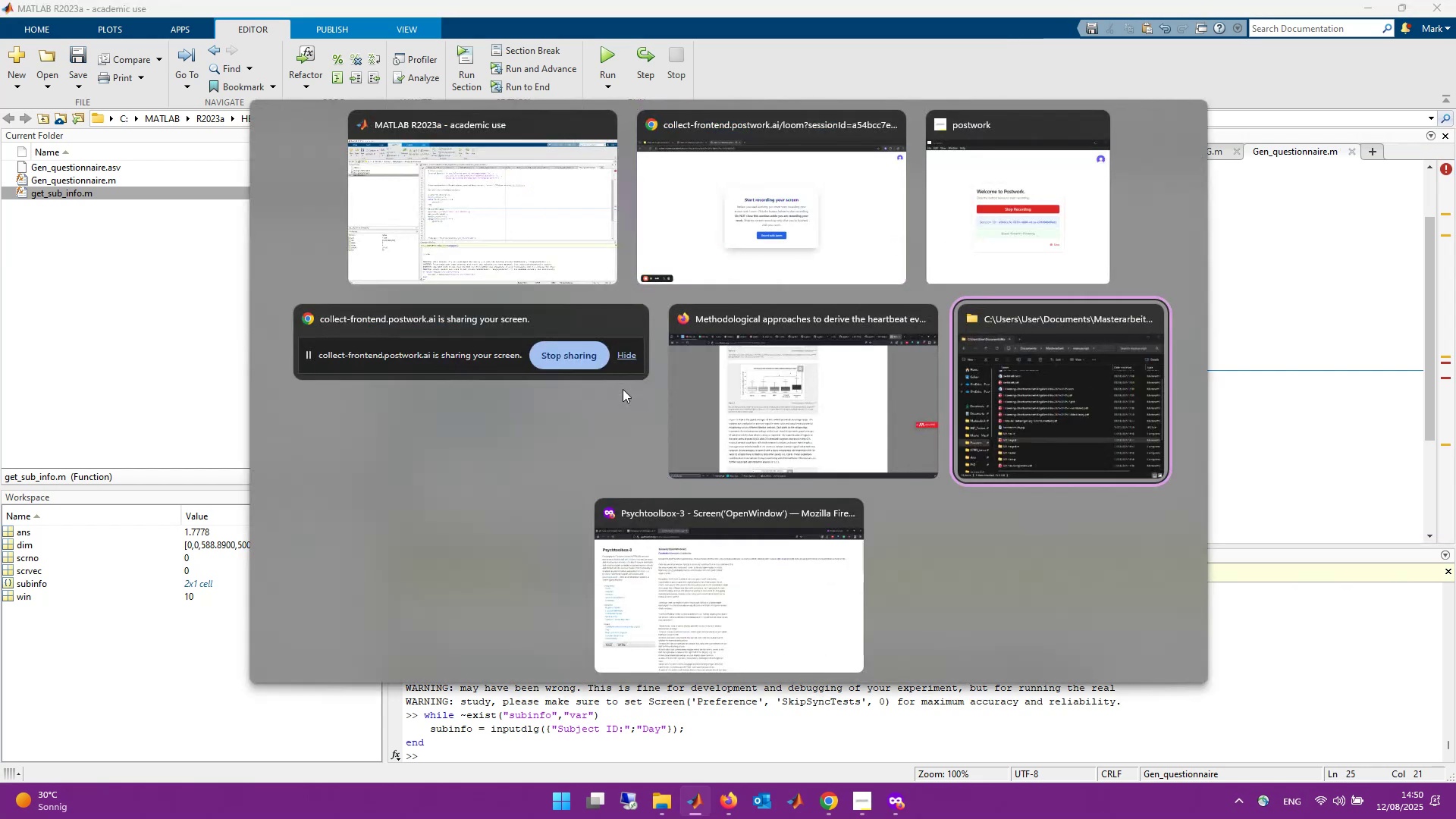 
key(Alt+ArrowLeft)
 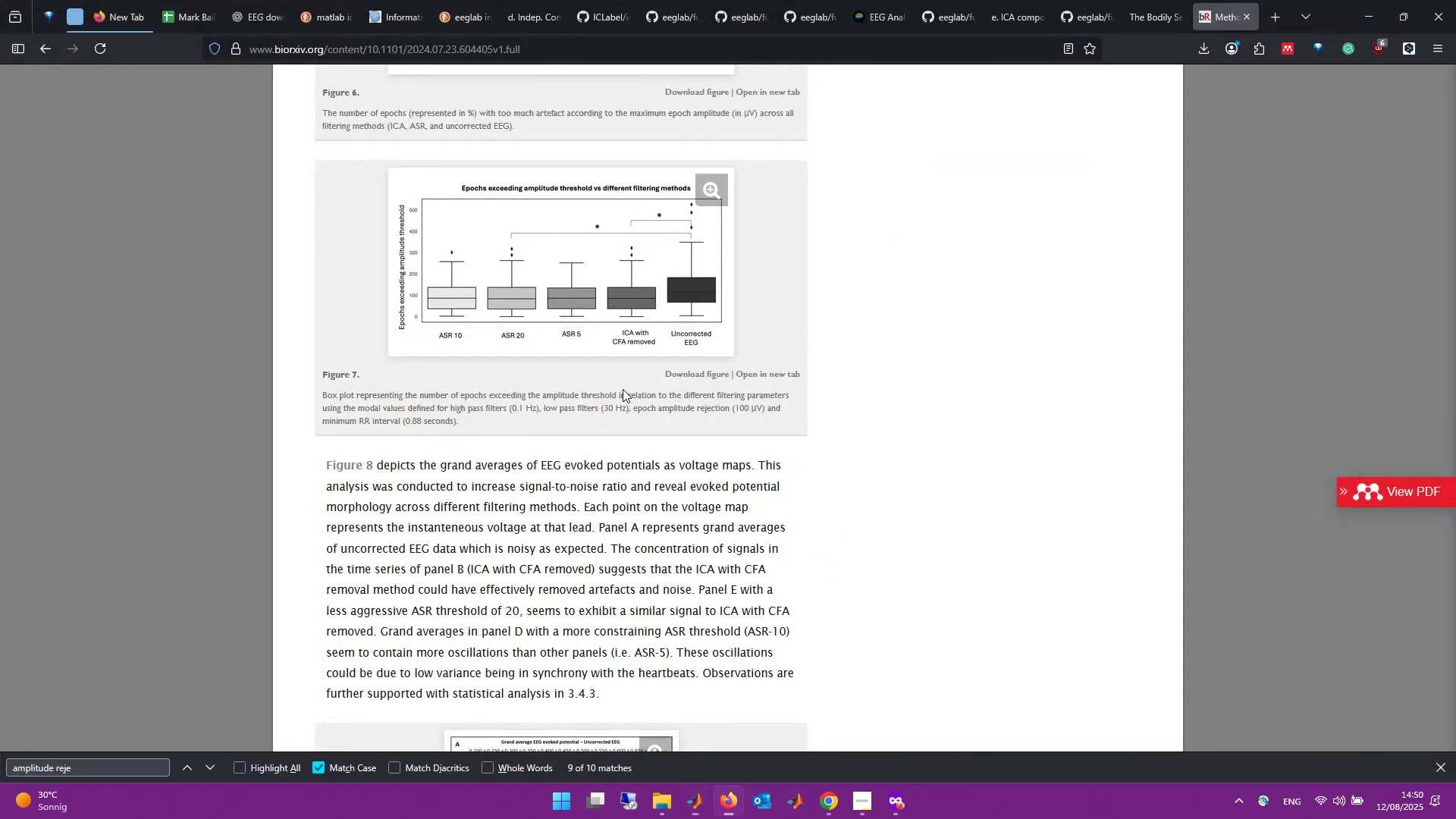 
key(Alt+Tab)
 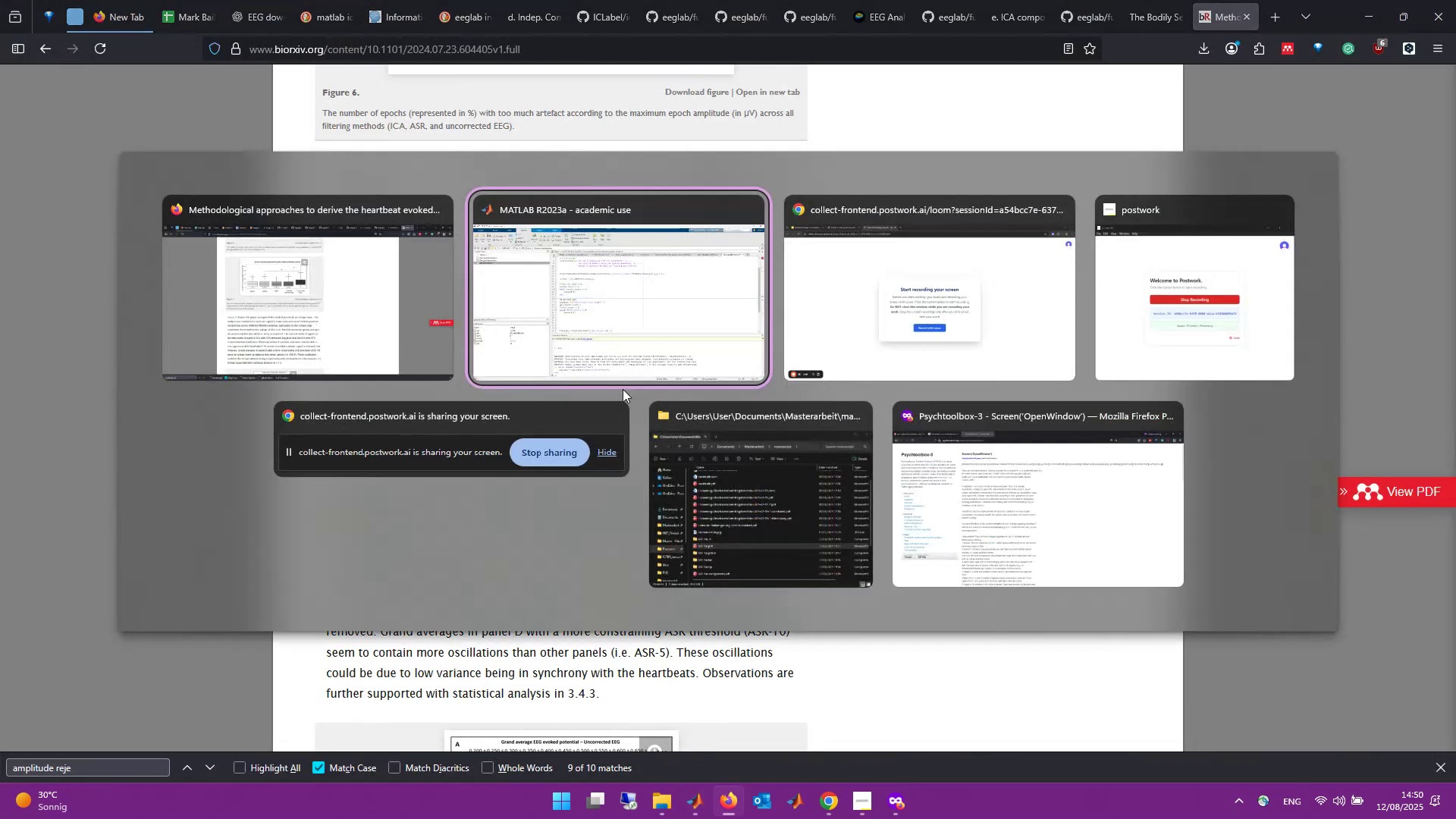 
key(Alt+ArrowRight)
 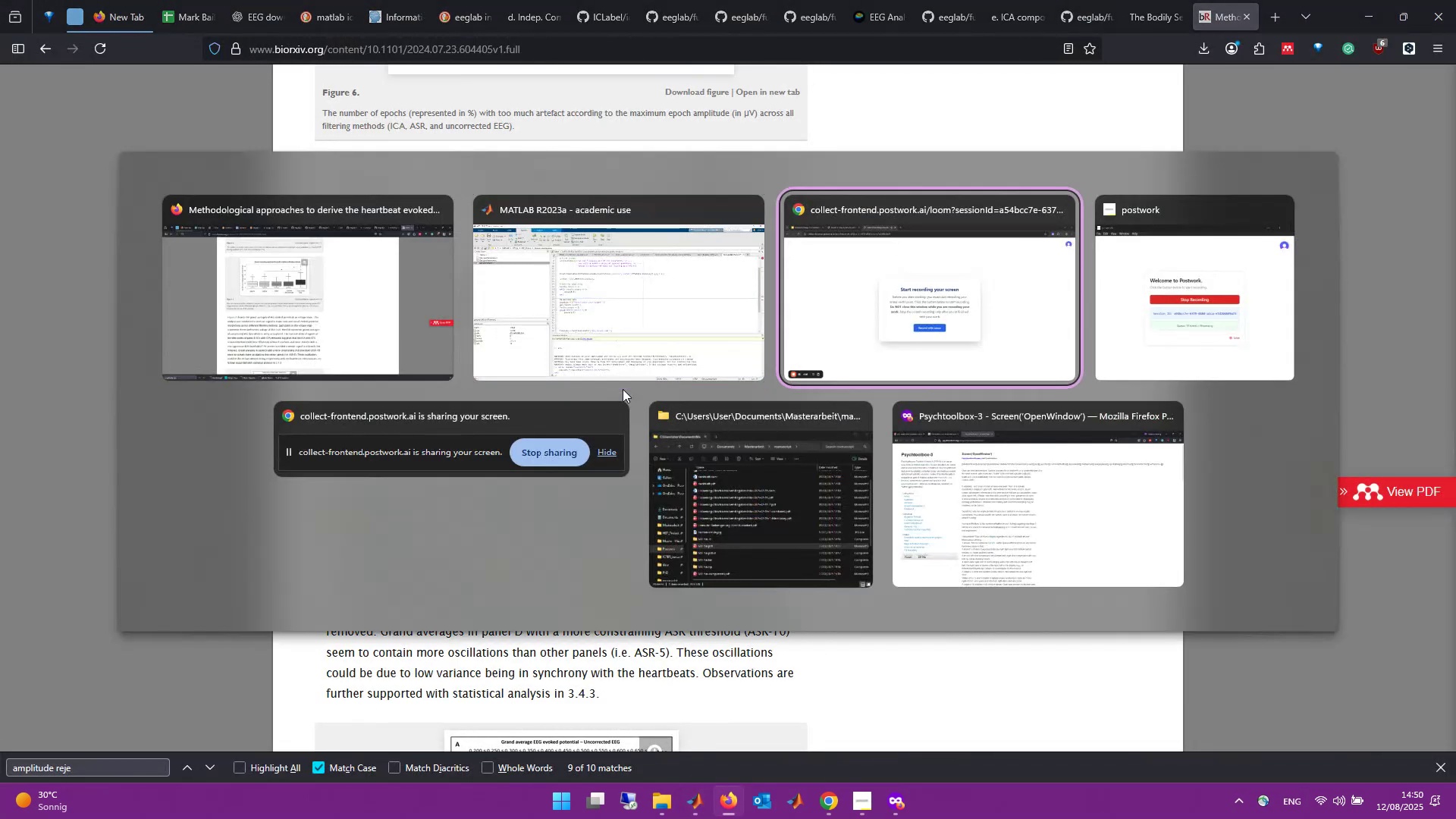 
key(Alt+ArrowDown)
 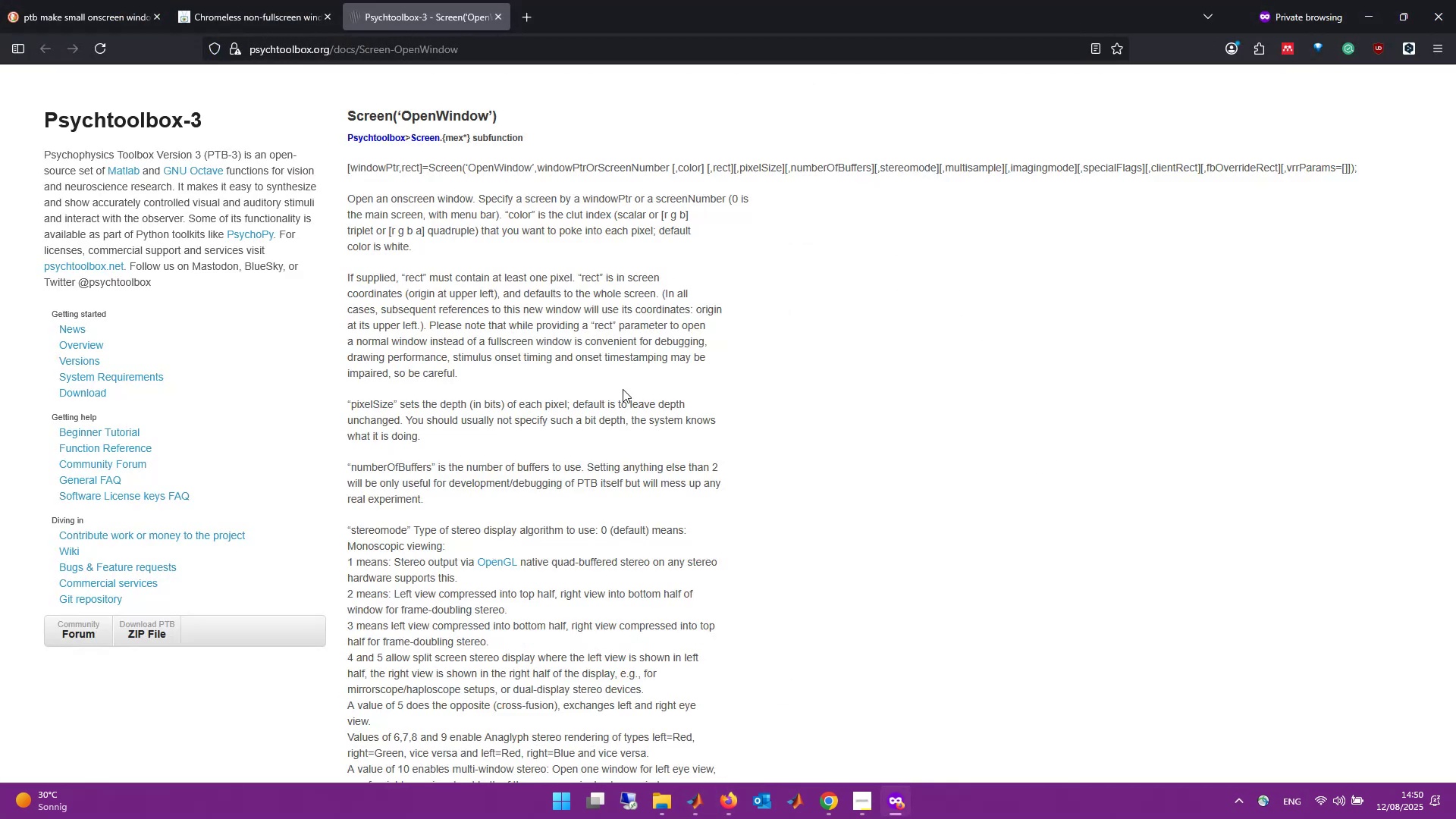 
key(Control+T)
 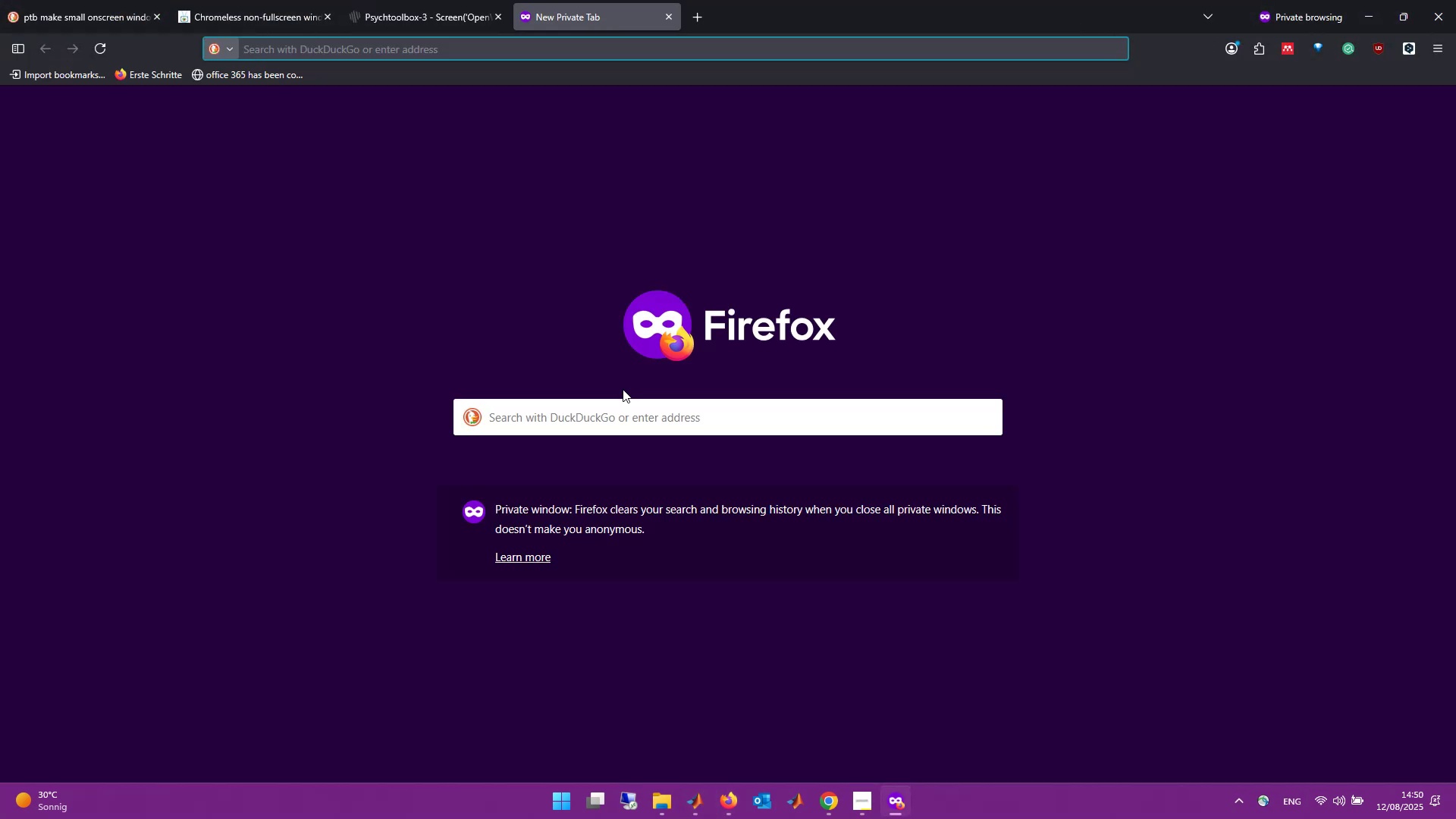 
type(average weight of a person in germany)
 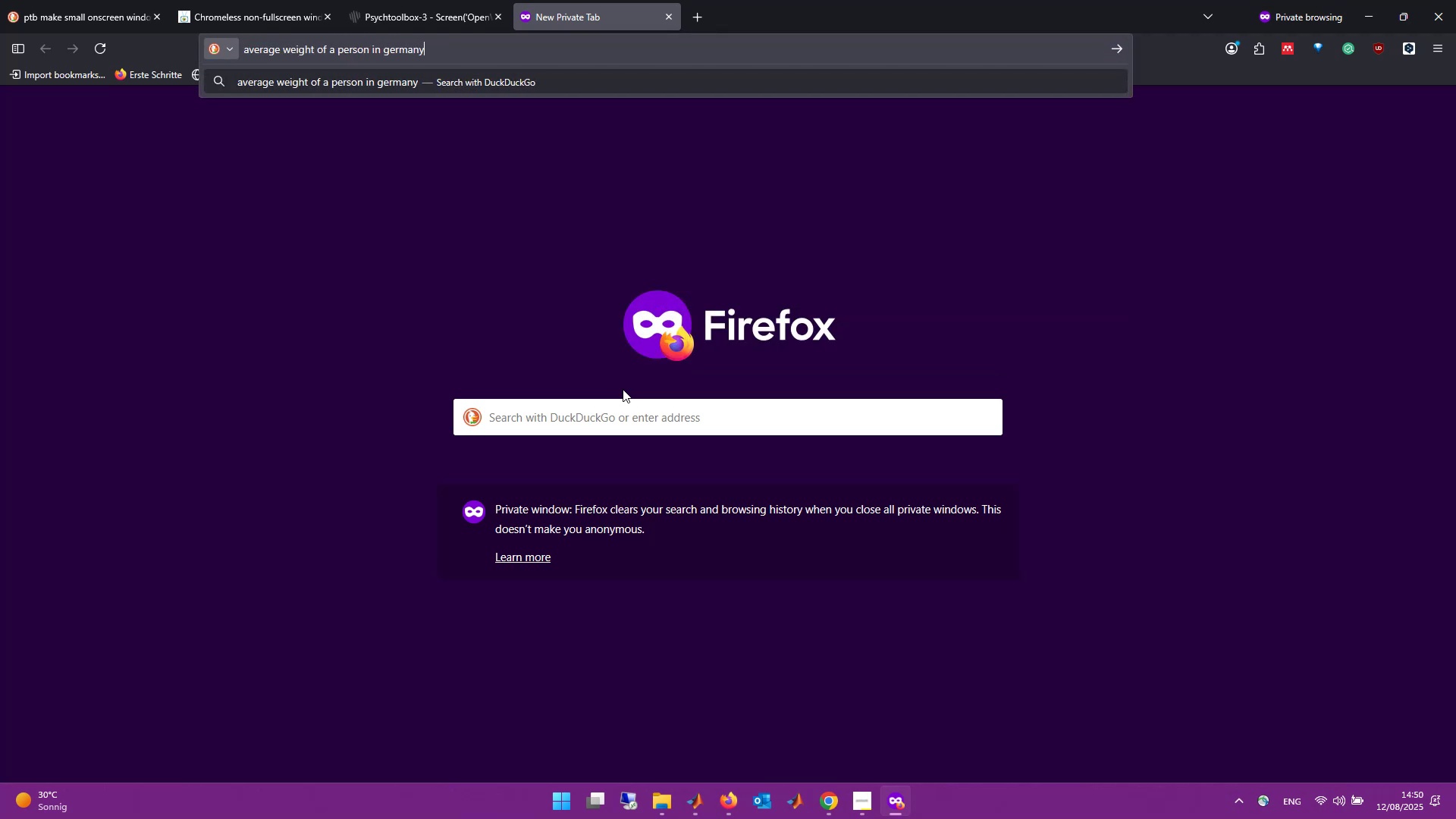 
key(Enter)
 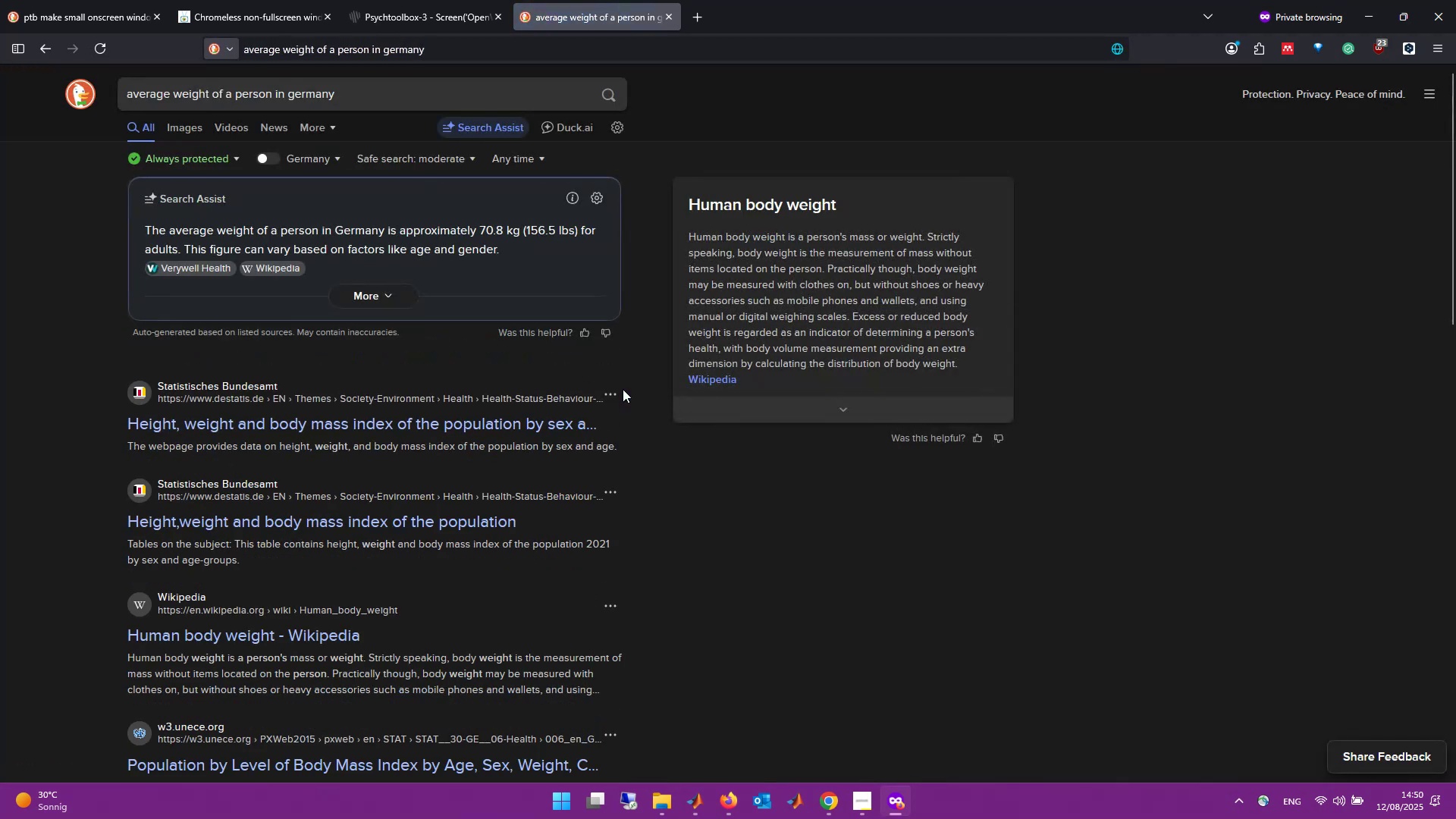 
wait(9.81)
 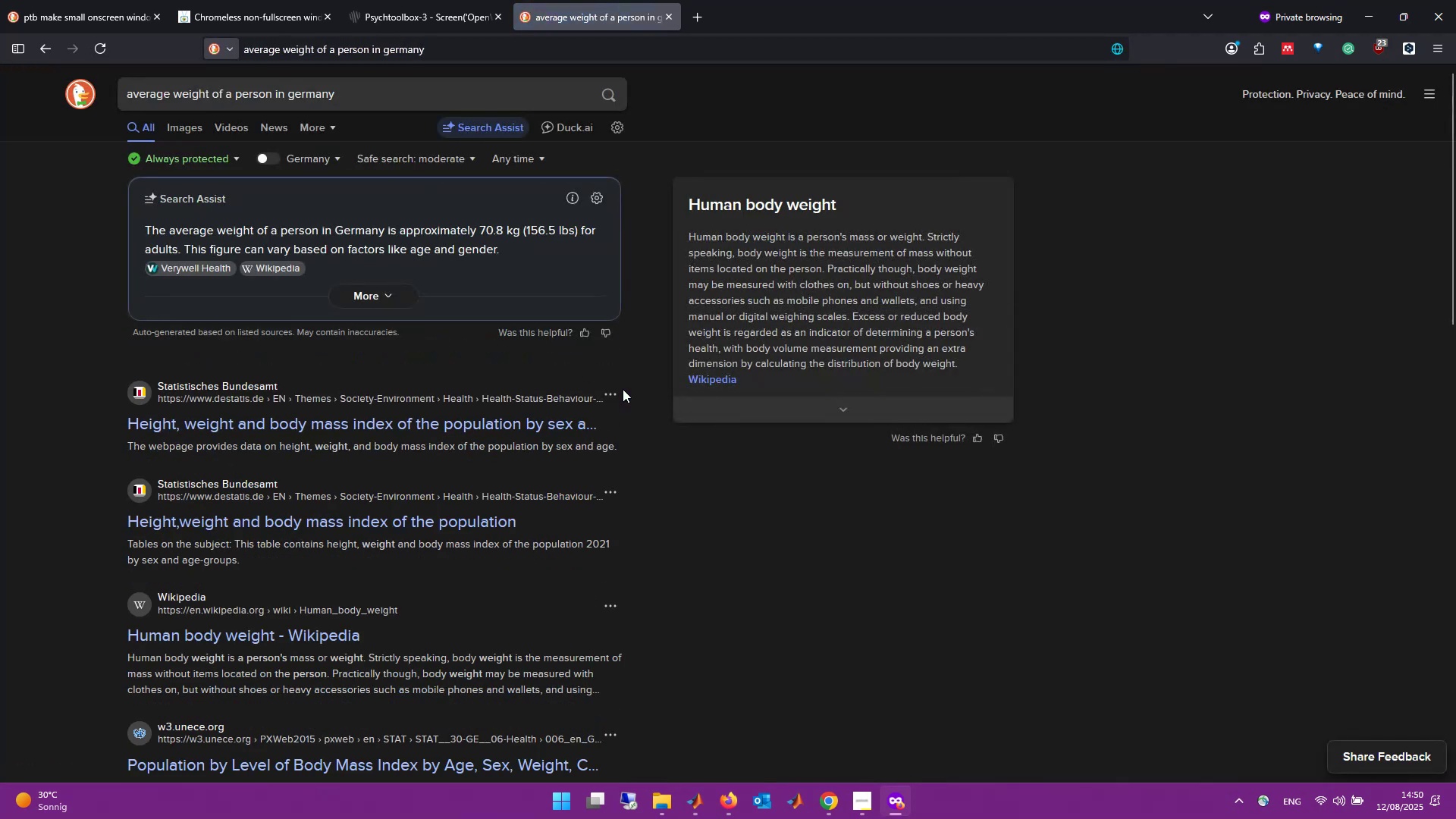 
key(Alt+Tab)
 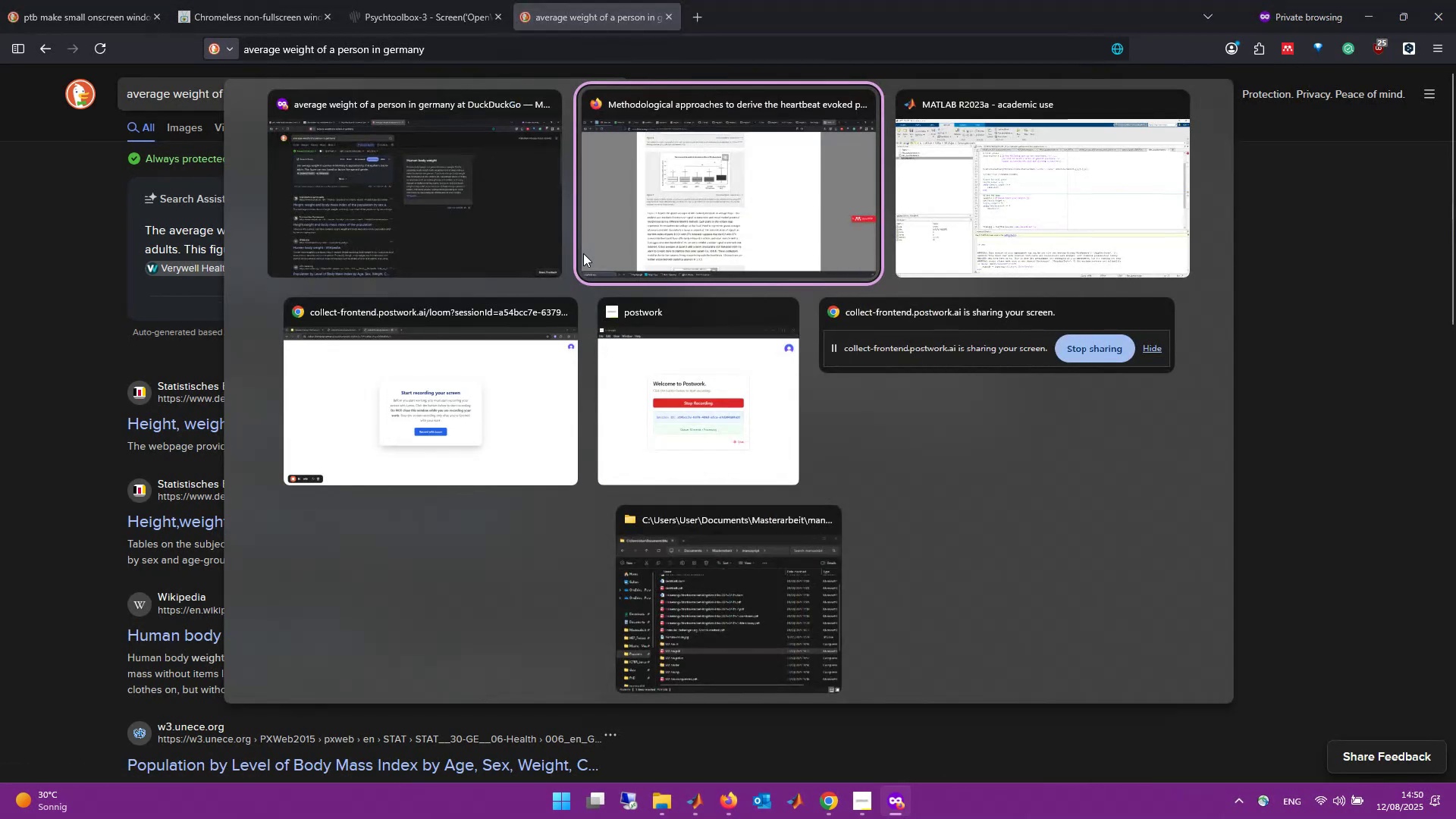 
key(Alt+Tab)
 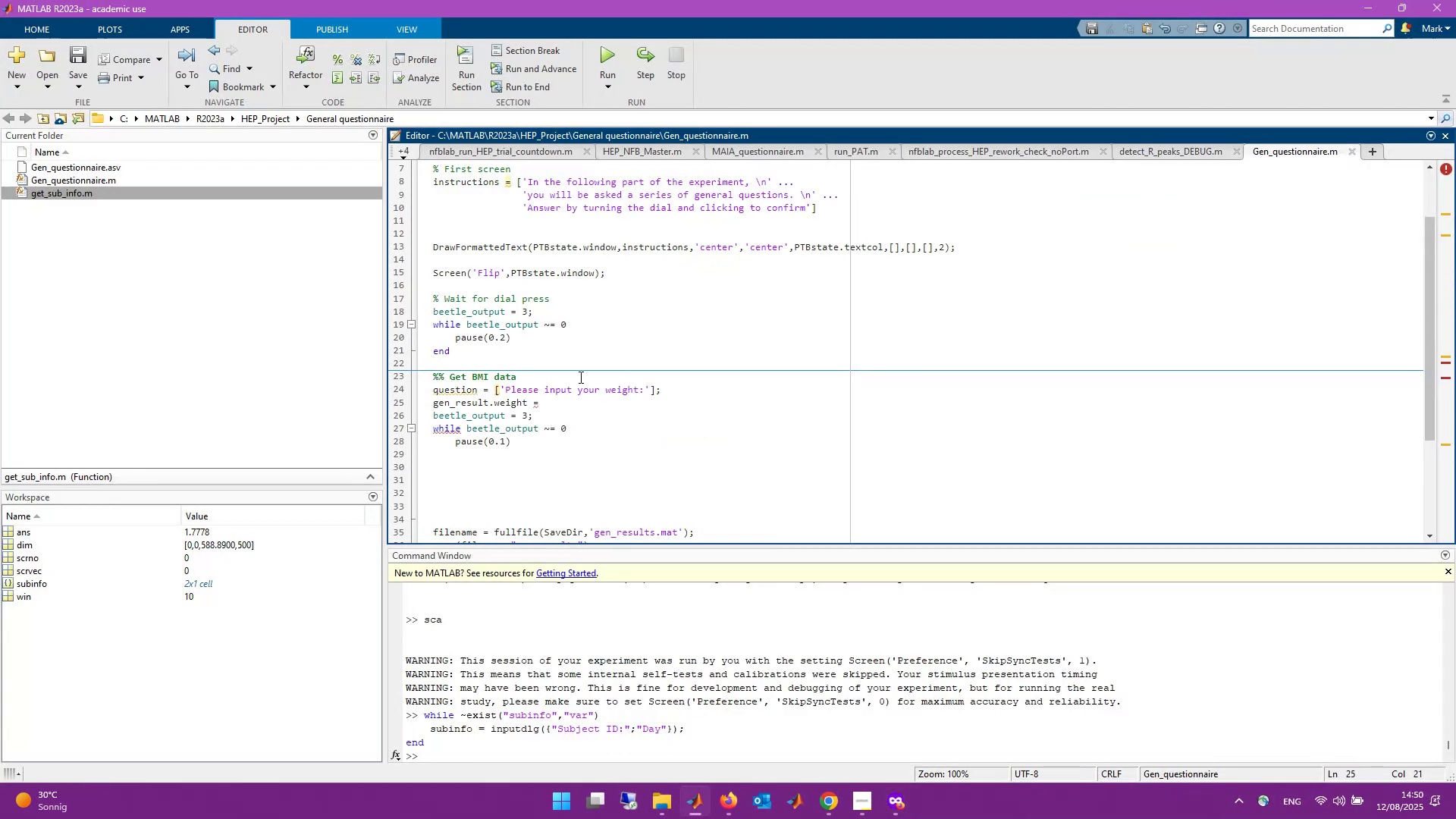 
key(Numpad7)
 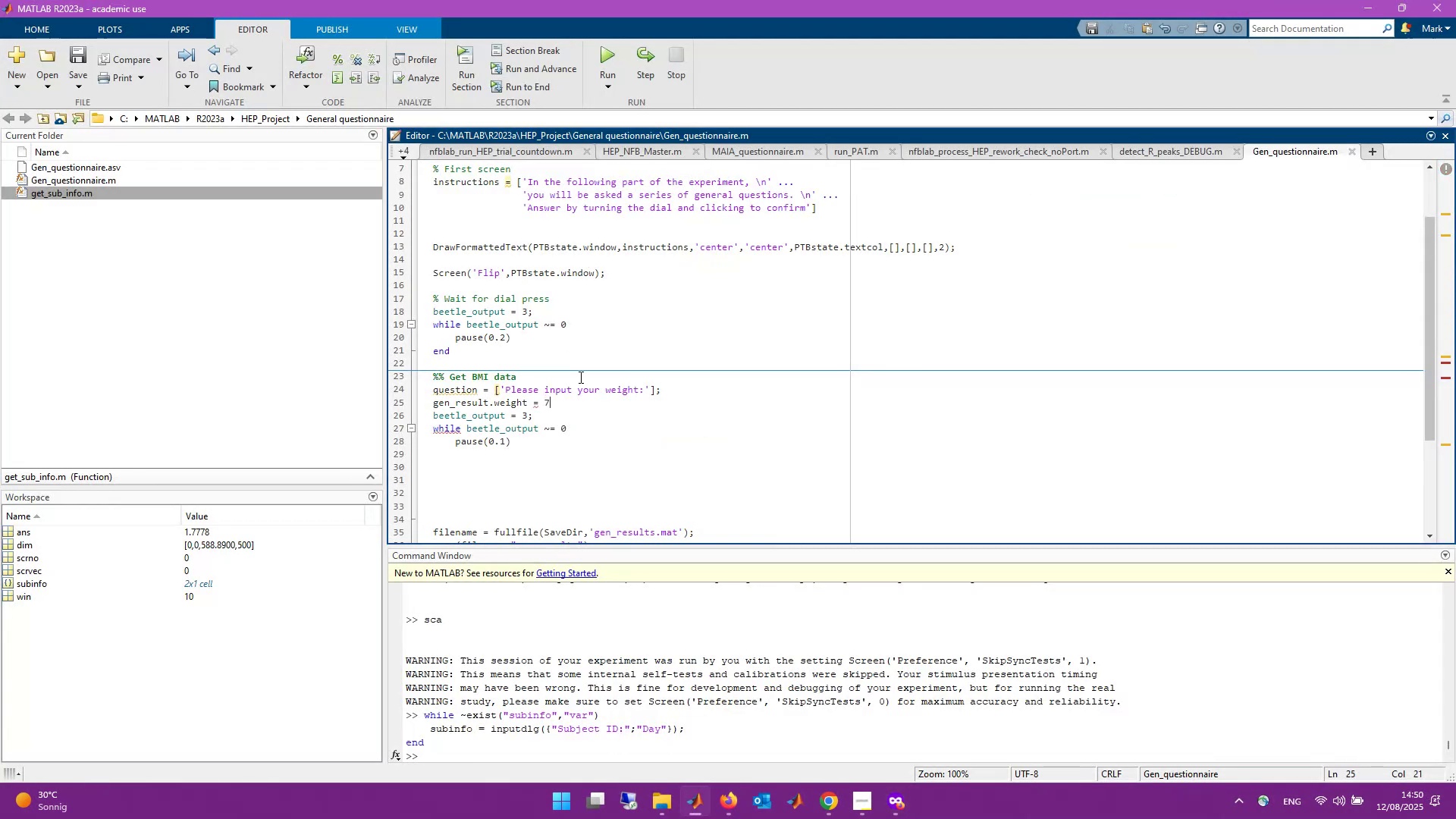 
key(Numpad0)
 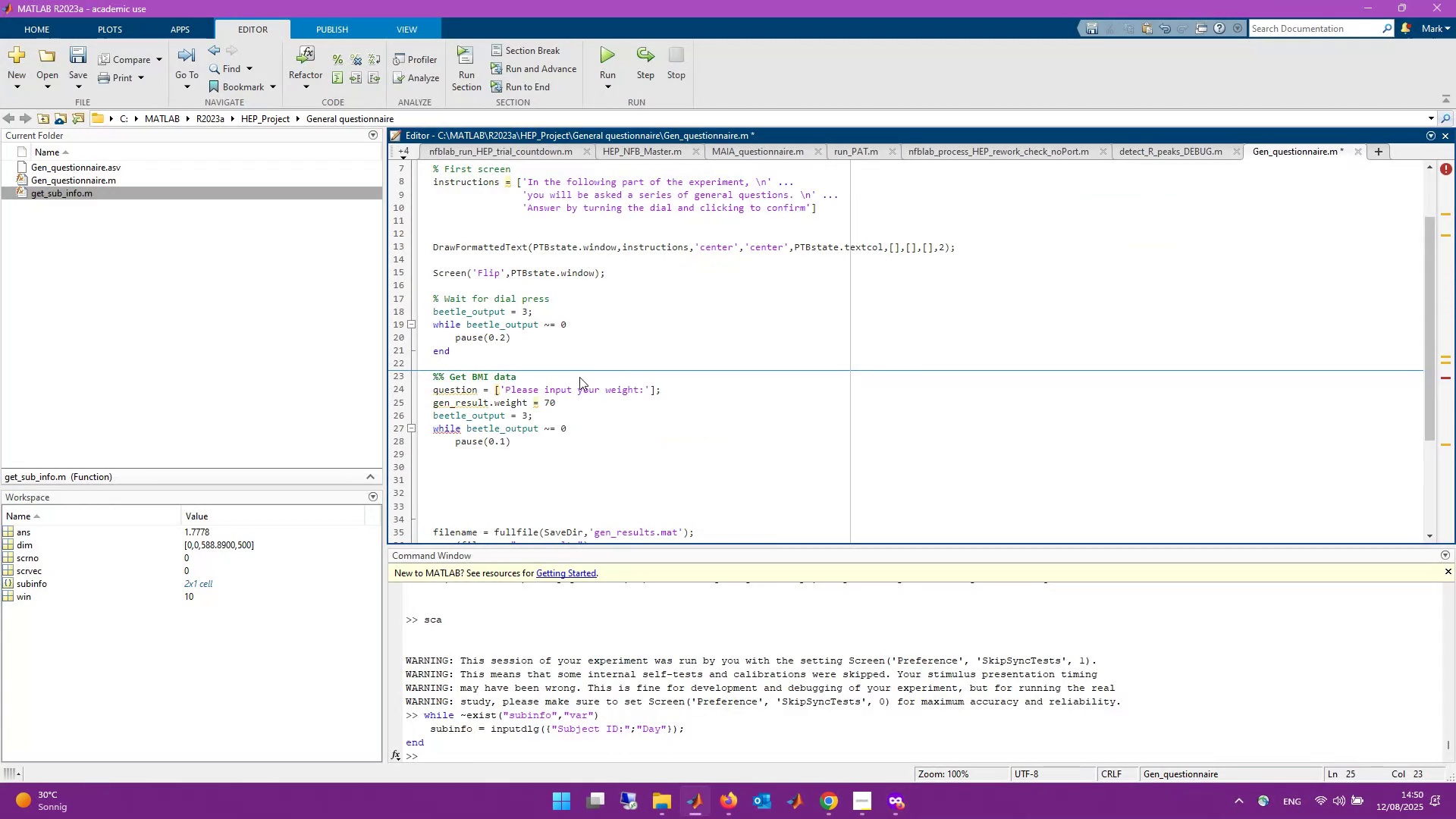 
key(Backquote)
 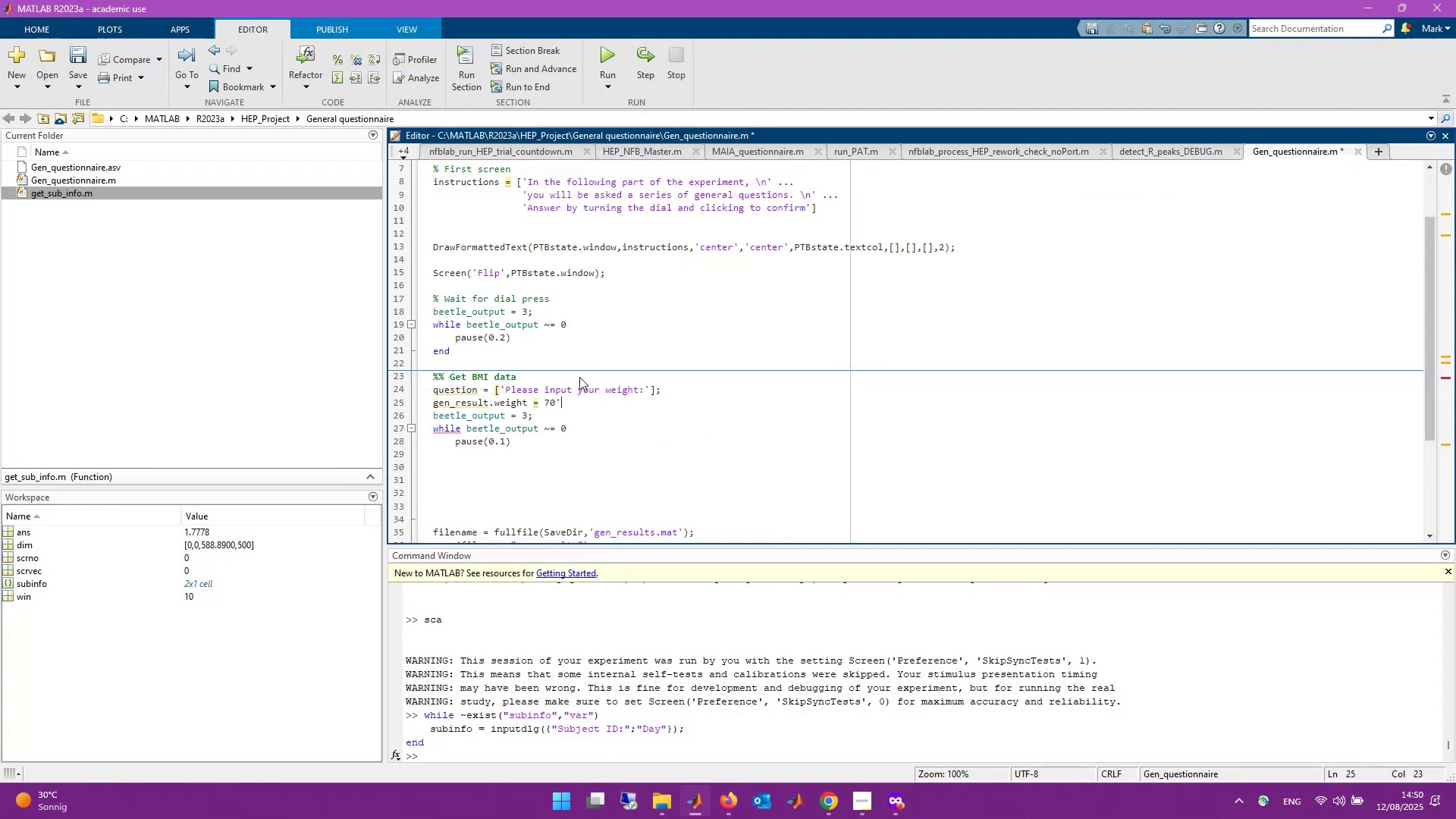 
key(Backspace)
 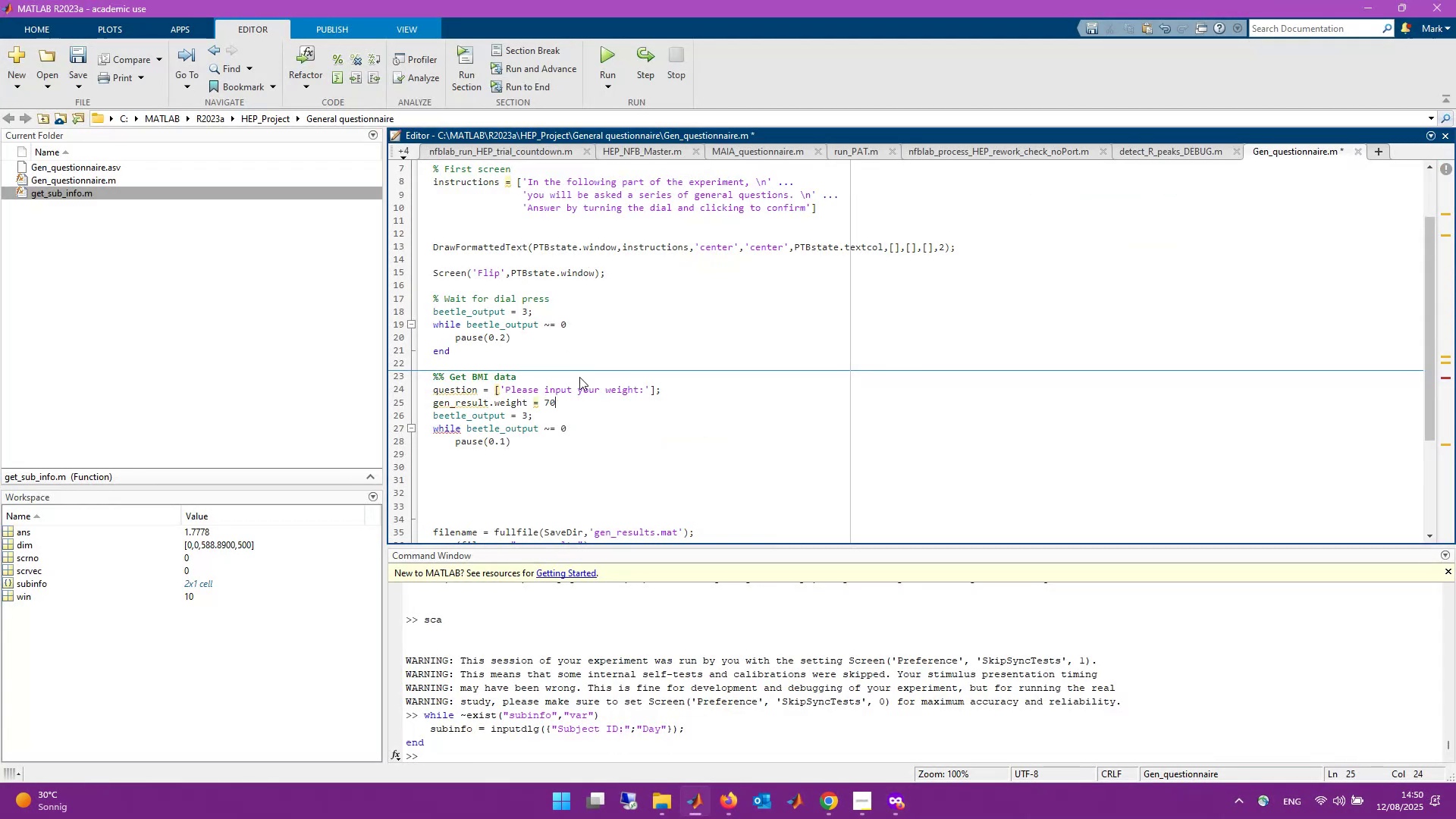 
key(Semicolon)
 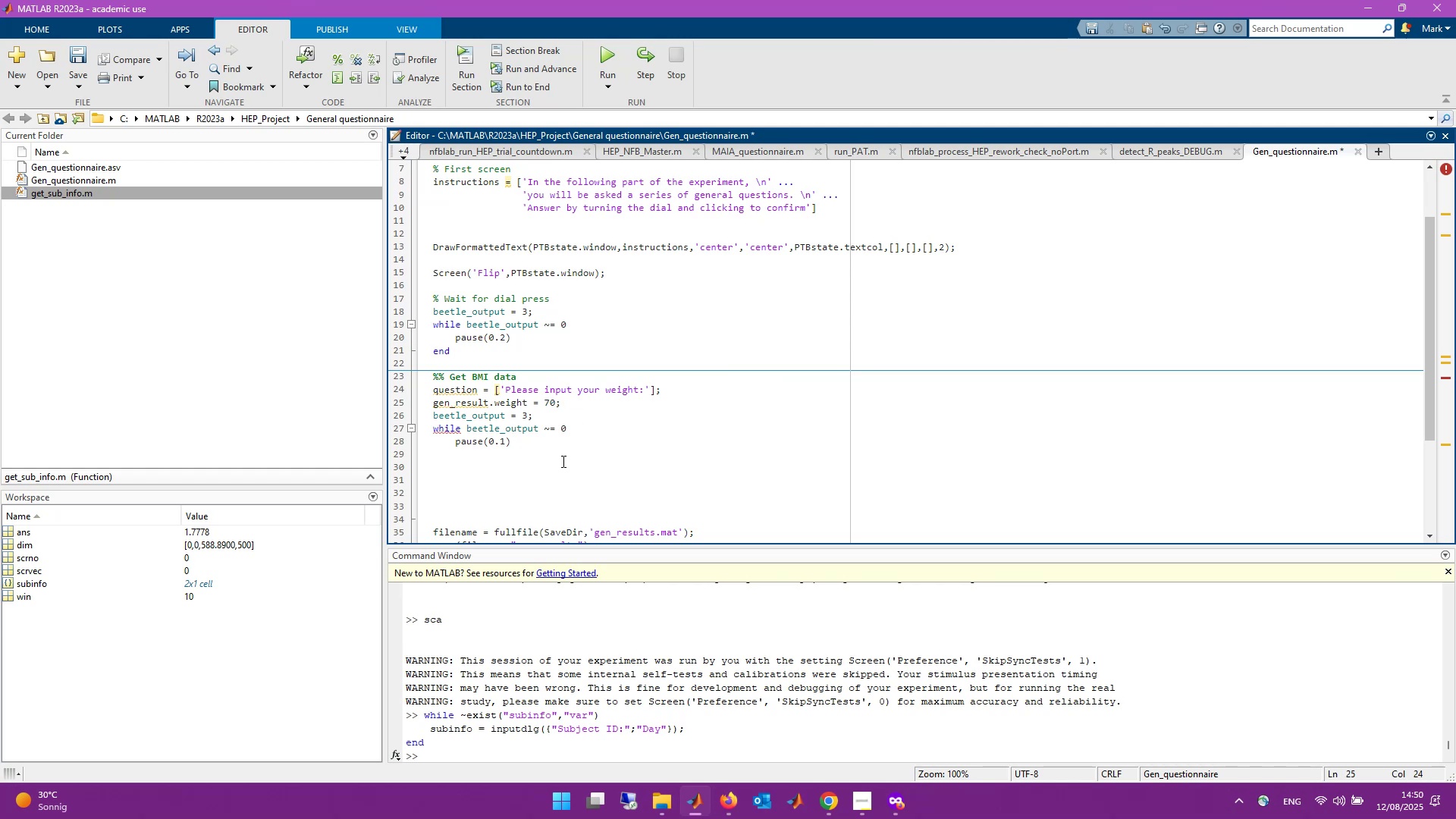 
double_click([570, 438])
 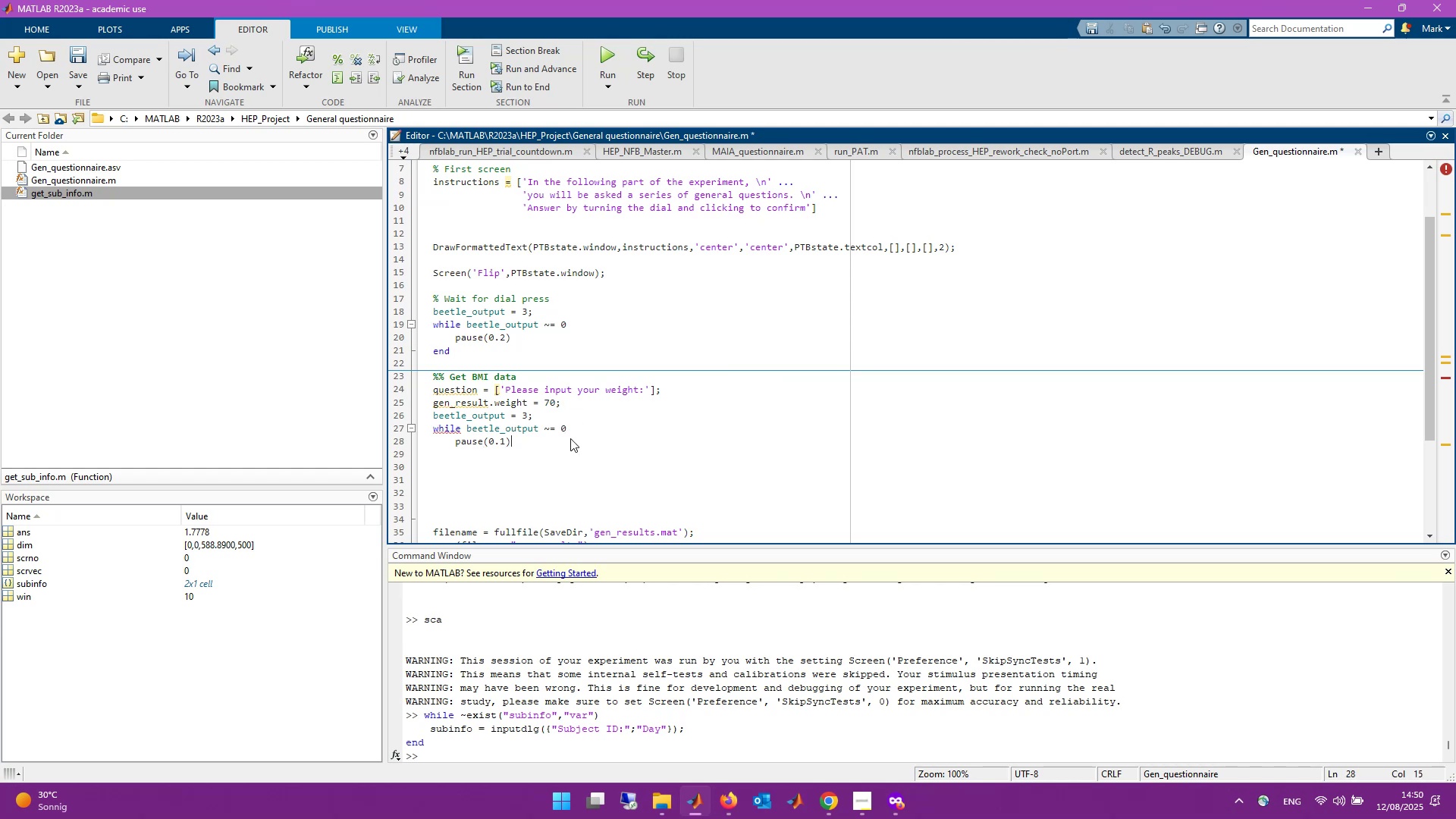 
key(Enter)
 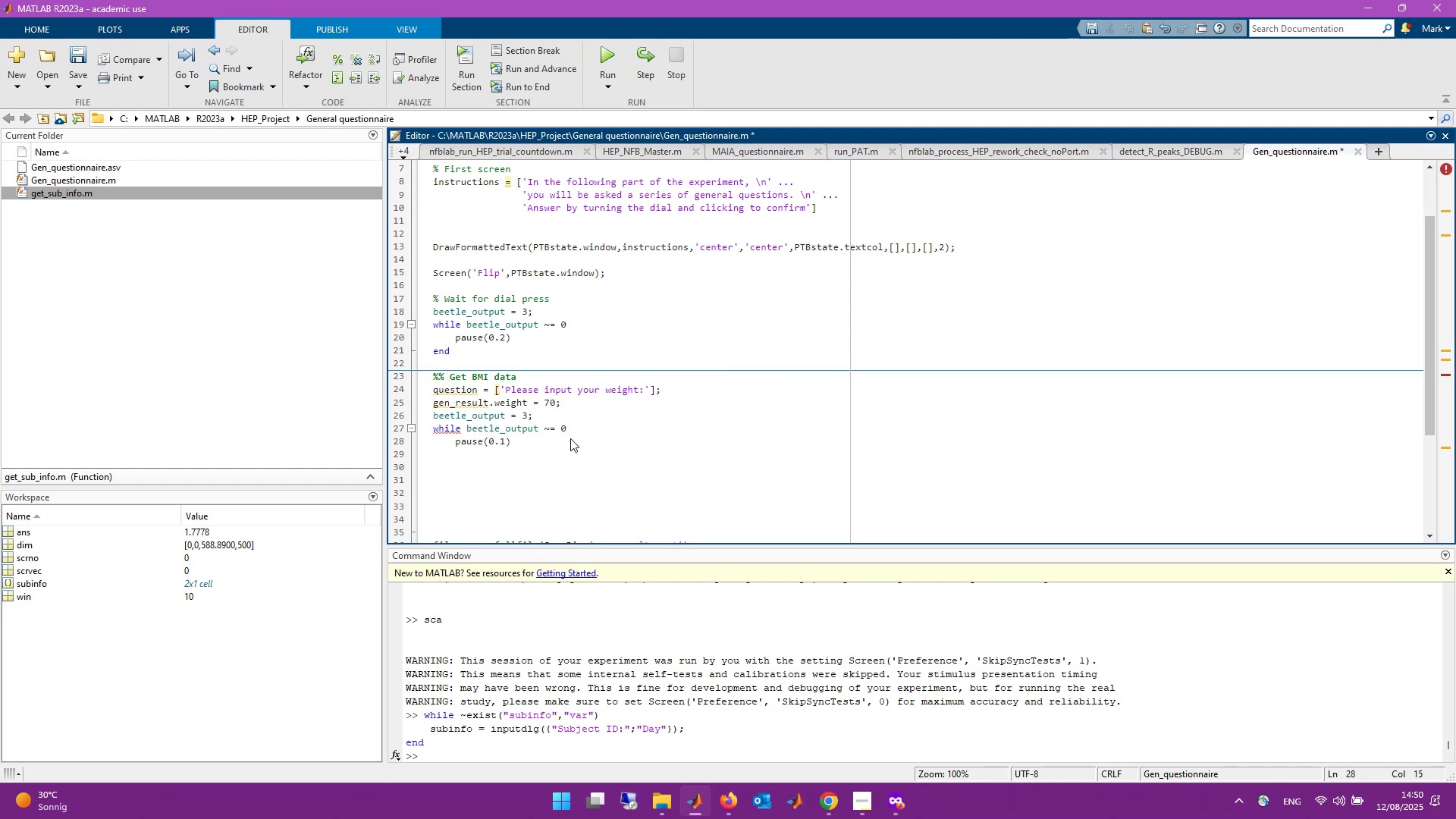 
wait(8.32)
 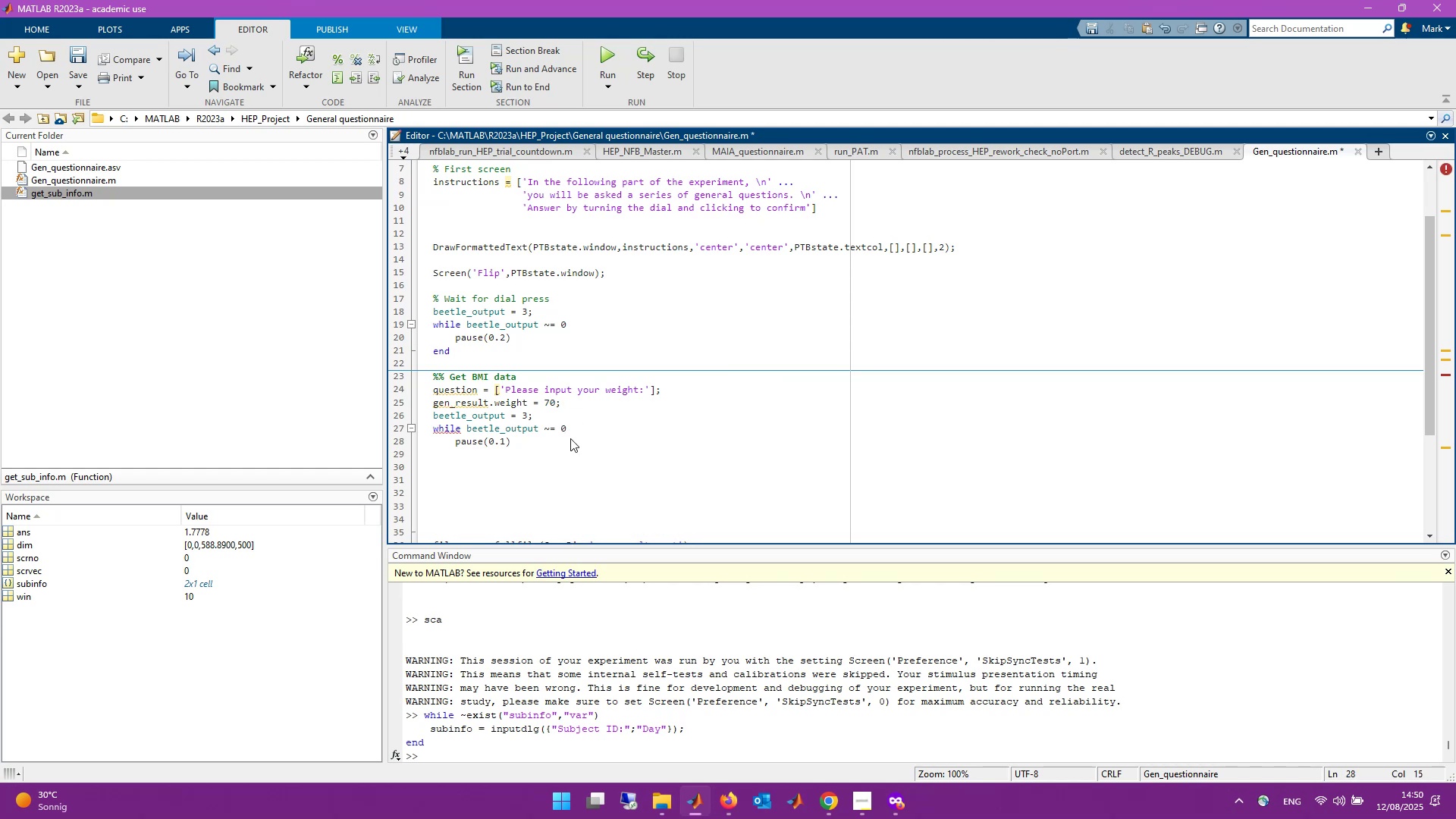 
key(Enter)
 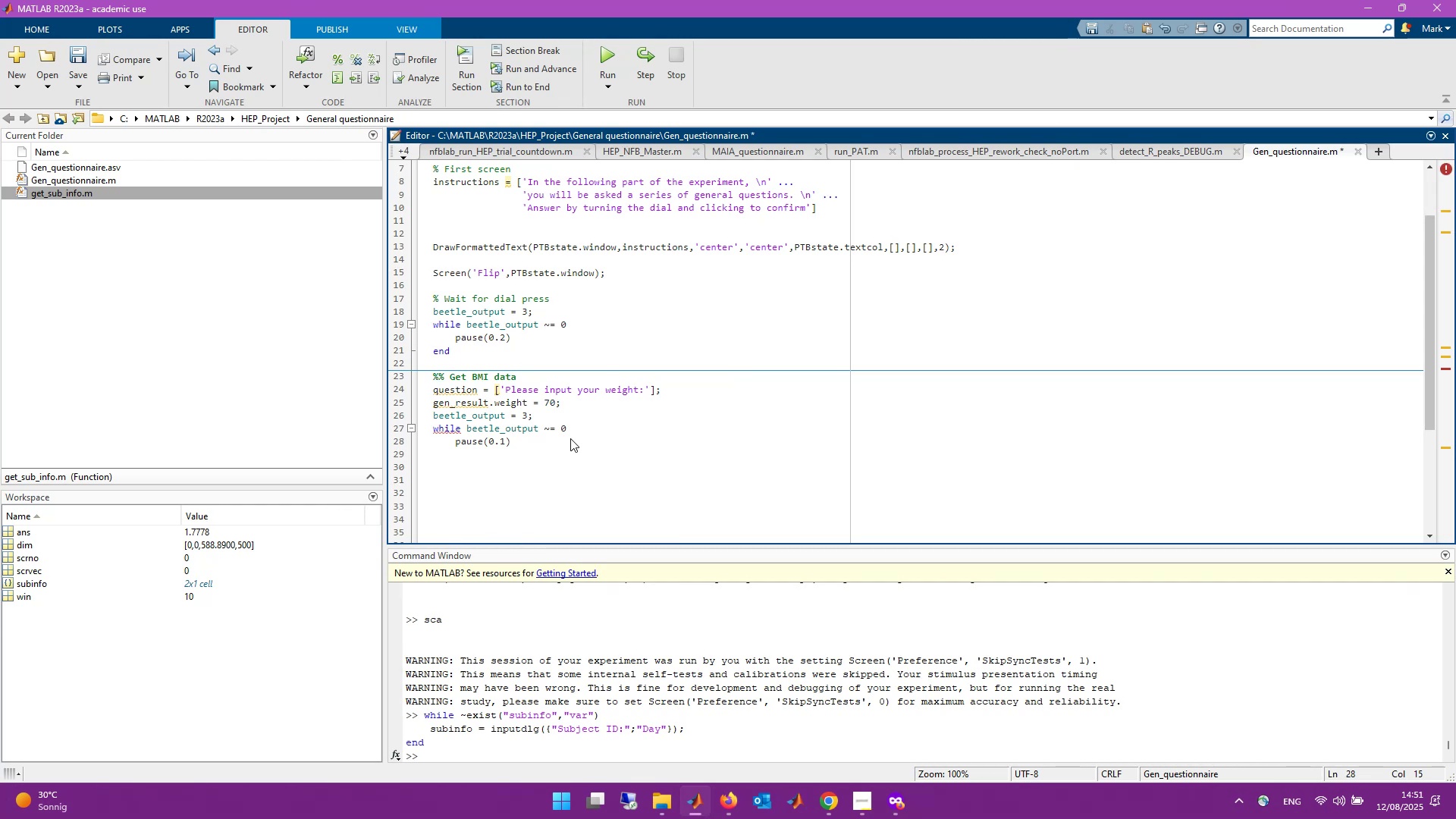 
wait(11.82)
 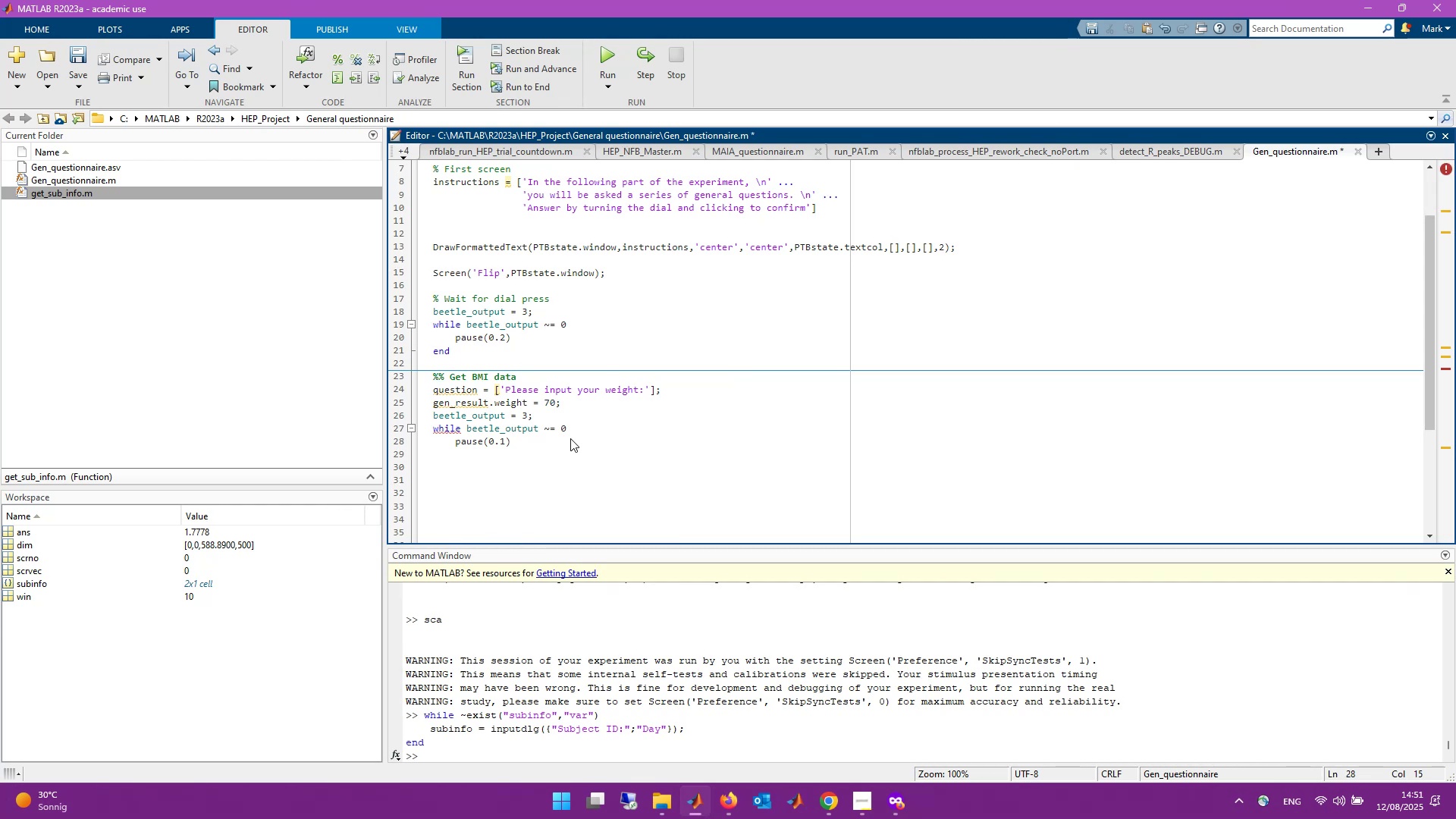 
left_click_drag(start_coordinate=[431, 246], to_coordinate=[961, 249])
 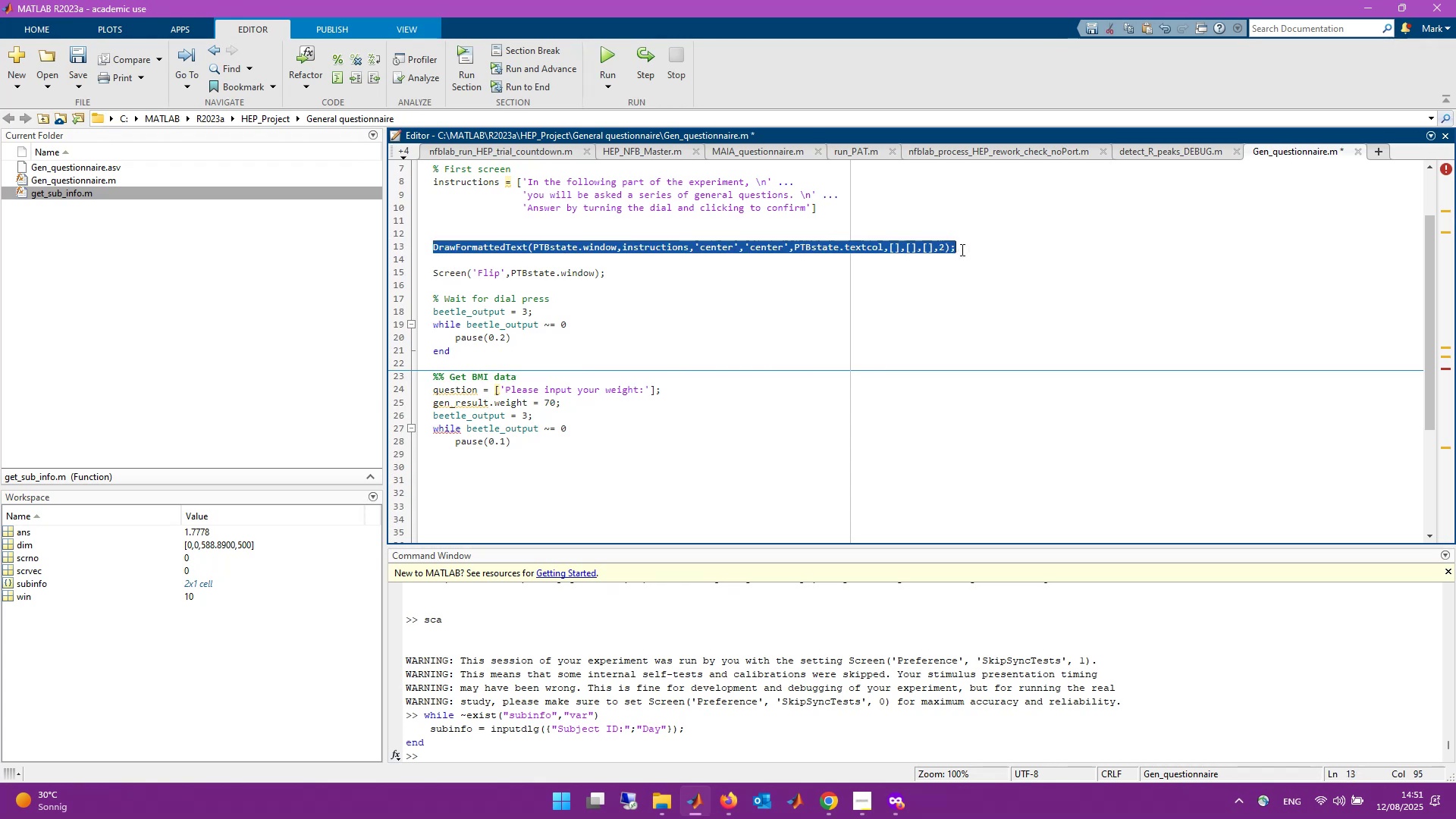 
key(Control+C)
 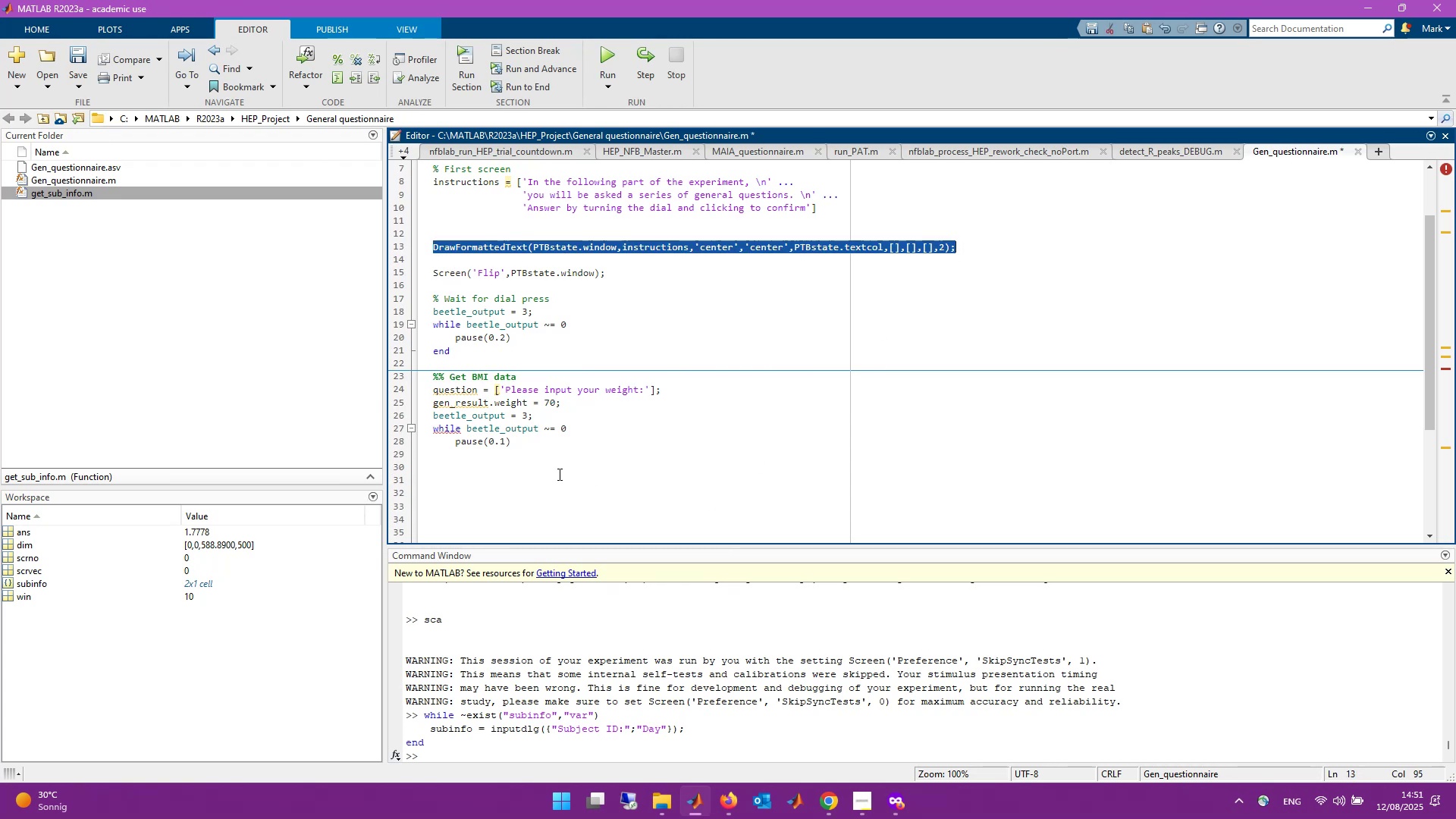 
left_click([541, 456])
 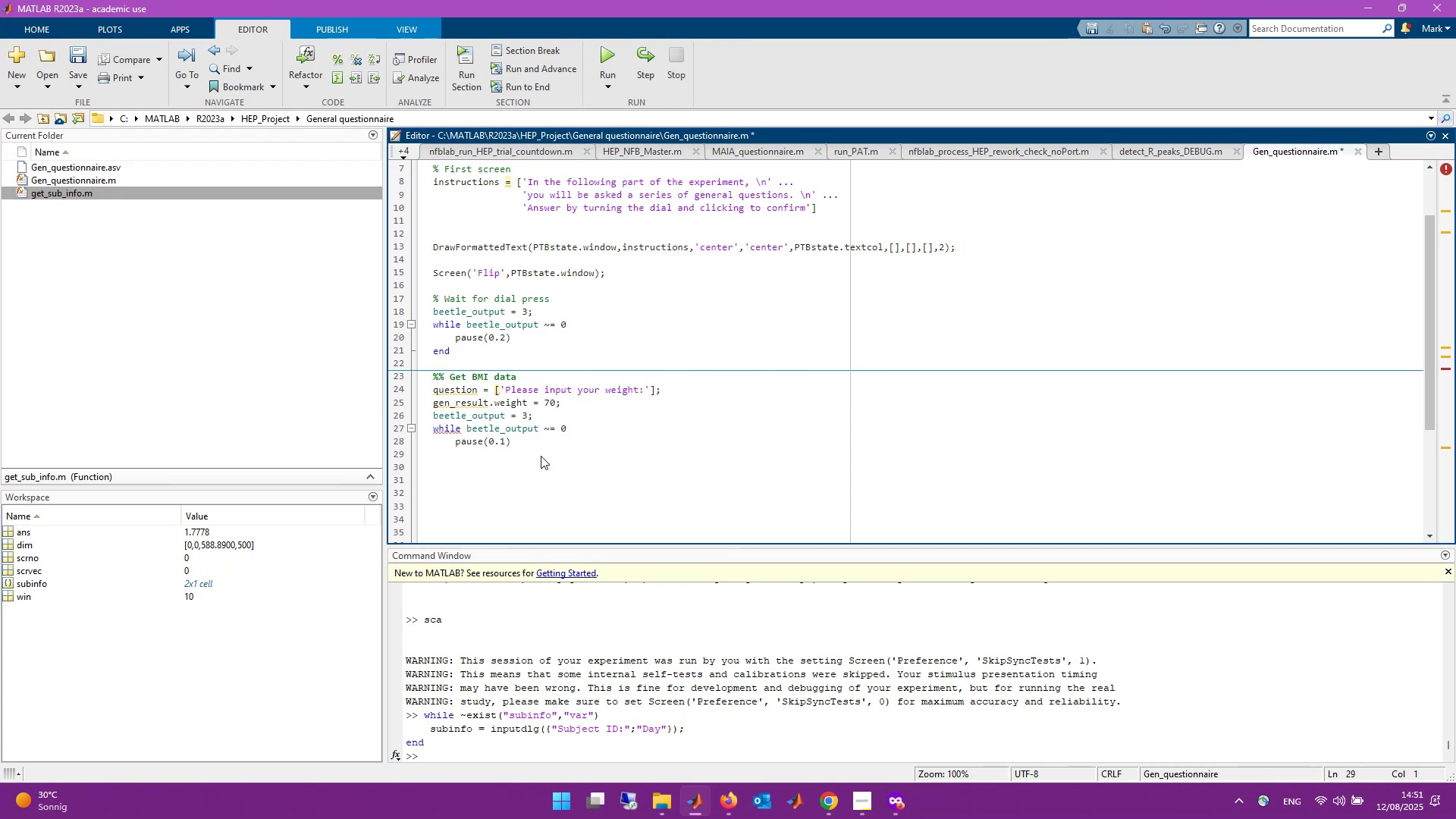 
key(Tab)
 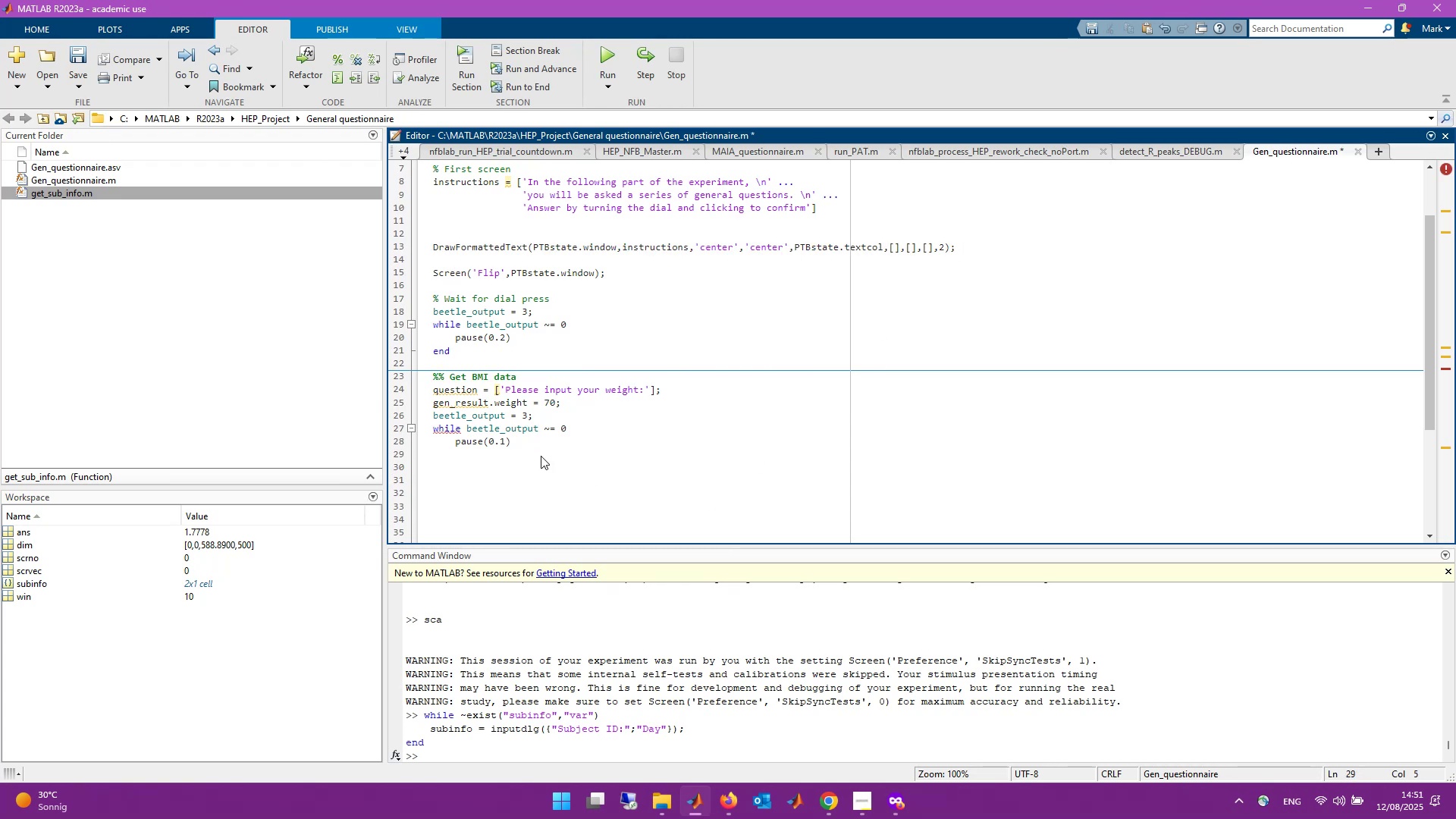 
key(Enter)
 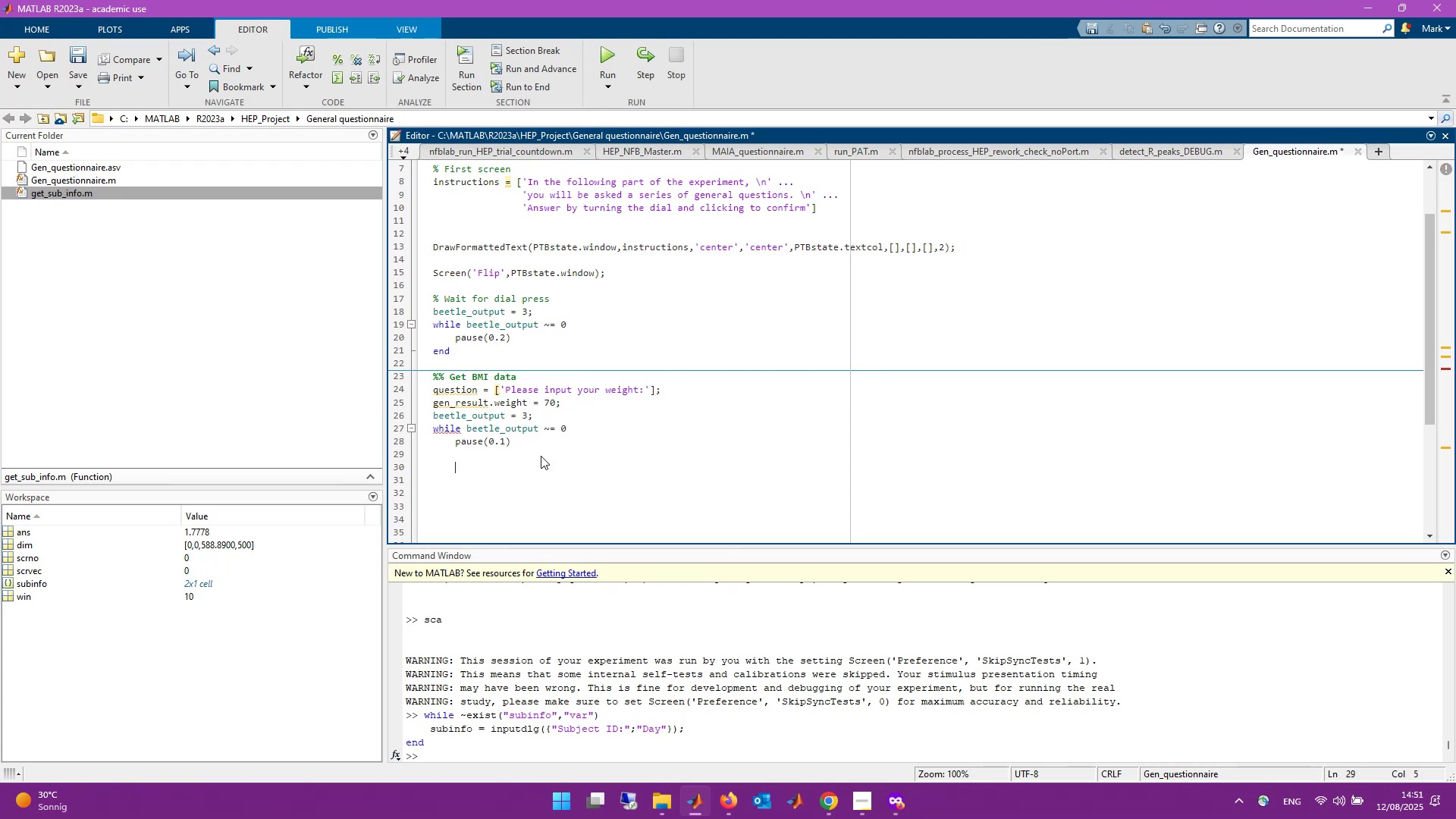 
key(Control+V)
 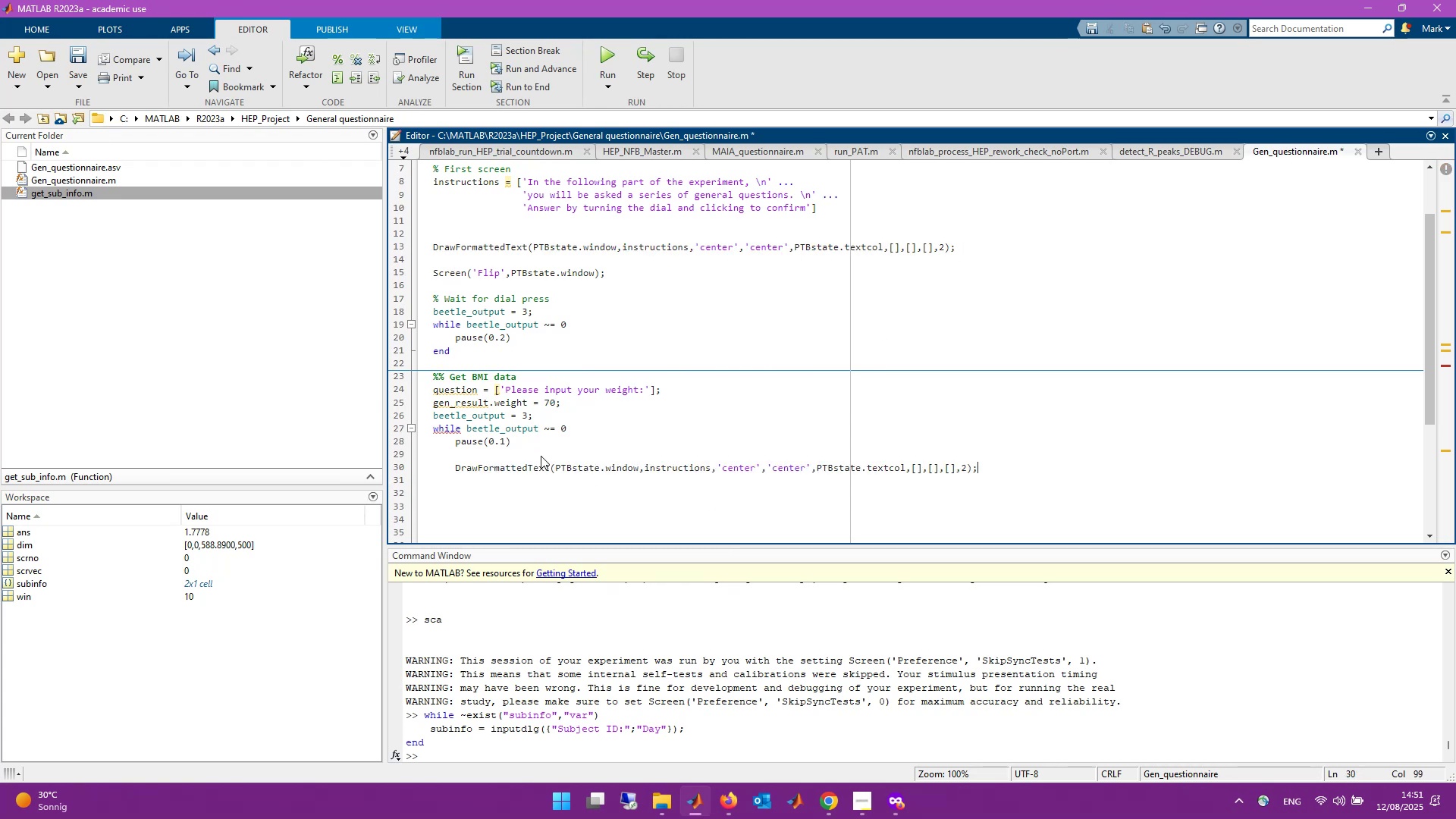 
key(Enter)
 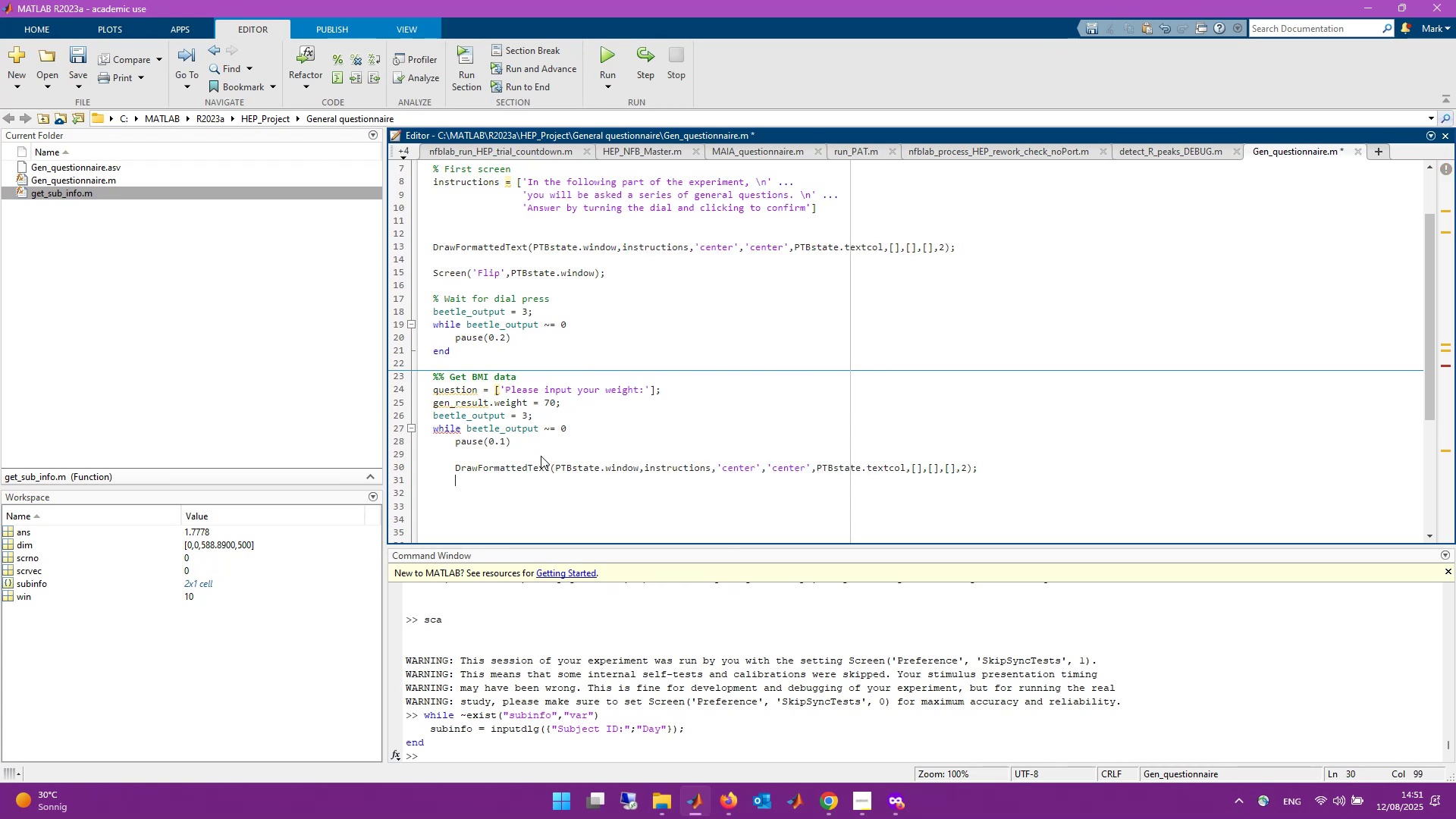 
key(Control+ControlLeft)
 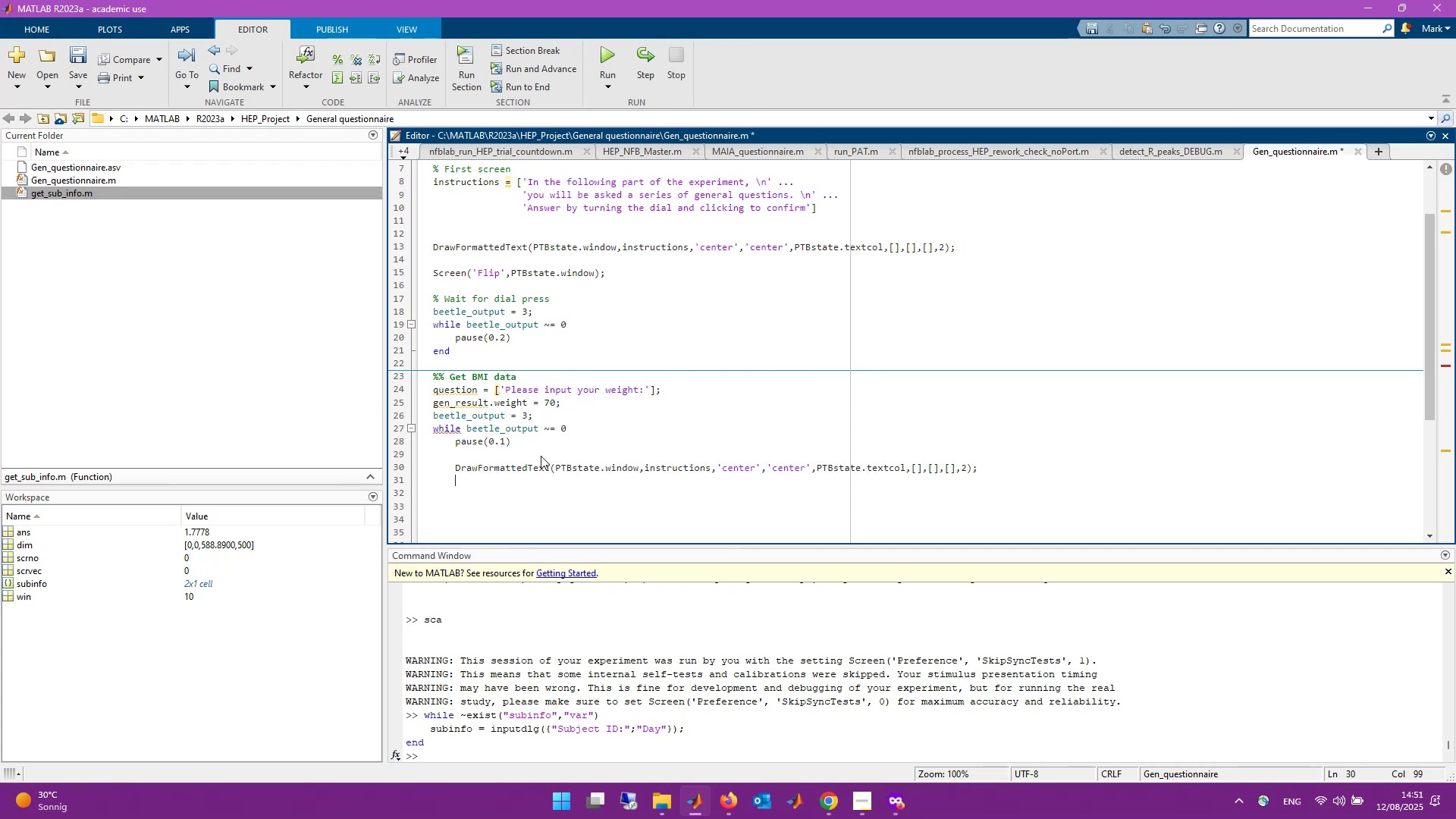 
key(Control+V)
 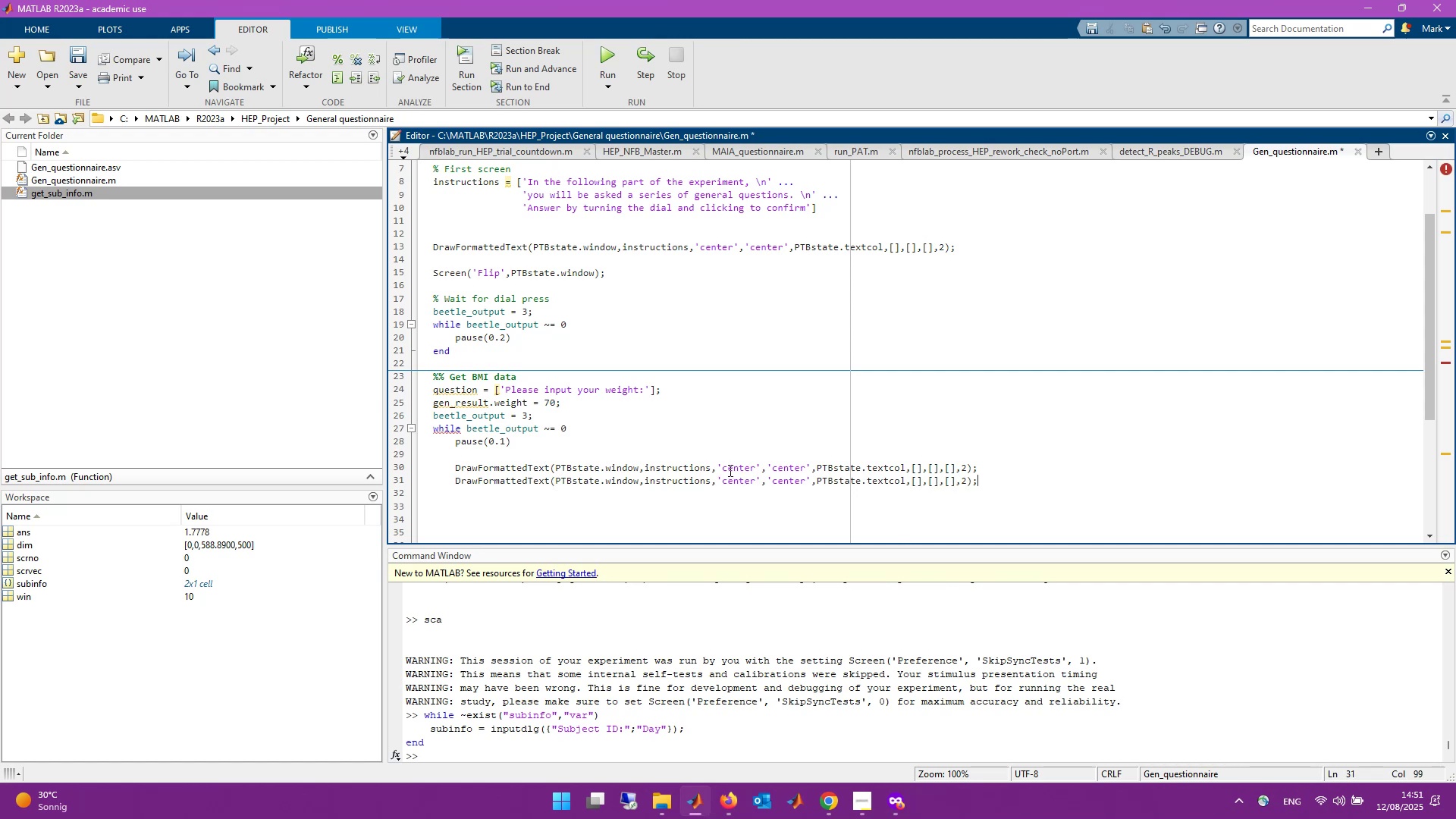 
left_click_drag(start_coordinate=[711, 467], to_coordinate=[646, 469])
 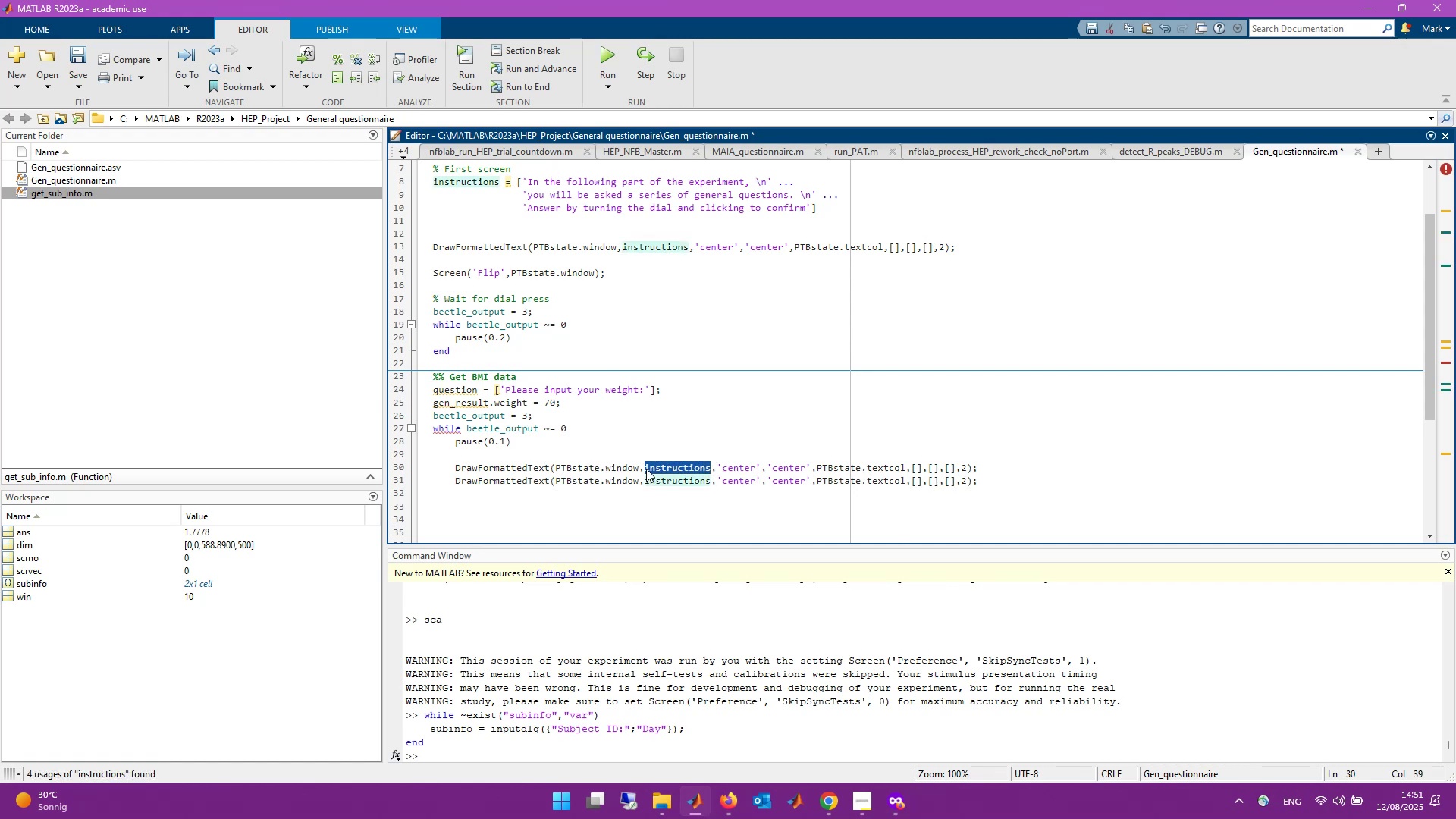 
type(question)
 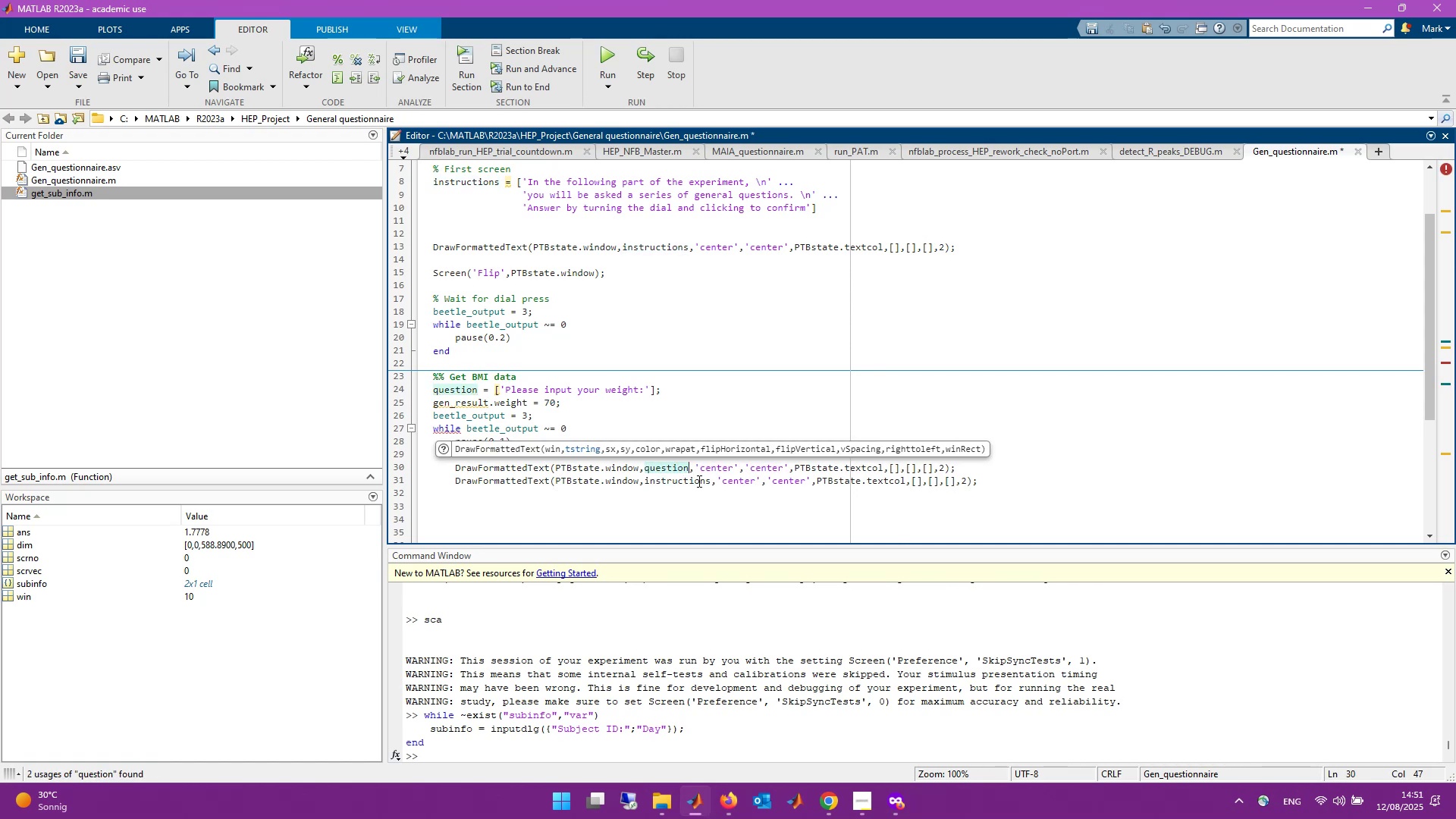 
left_click_drag(start_coordinate=[711, 481], to_coordinate=[645, 477])
 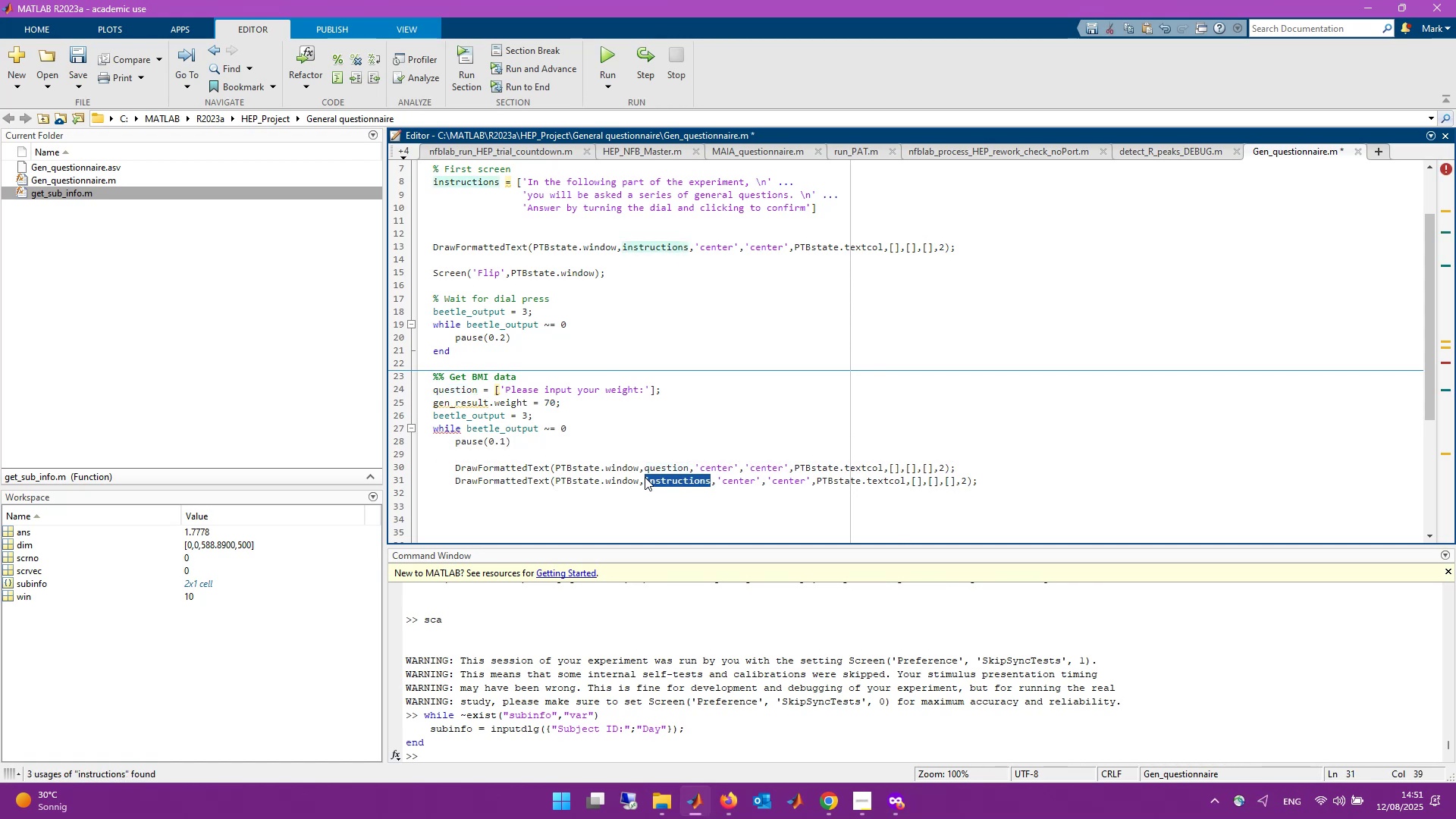 
type(num2)
key(Tab)
type((weight)
key(Backspace)
key(Backspace)
key(Backspace)
key(Backspace)
key(Backspace)
key(Backspace)
type(gen.result)
key(Backspace)
key(Backspace)
key(Backspace)
key(Backspace)
key(Backspace)
key(Backspace)
key(Backspace)
type(_result.ewi)
key(Backspace)
key(Backspace)
key(Backspace)
type(weight)
 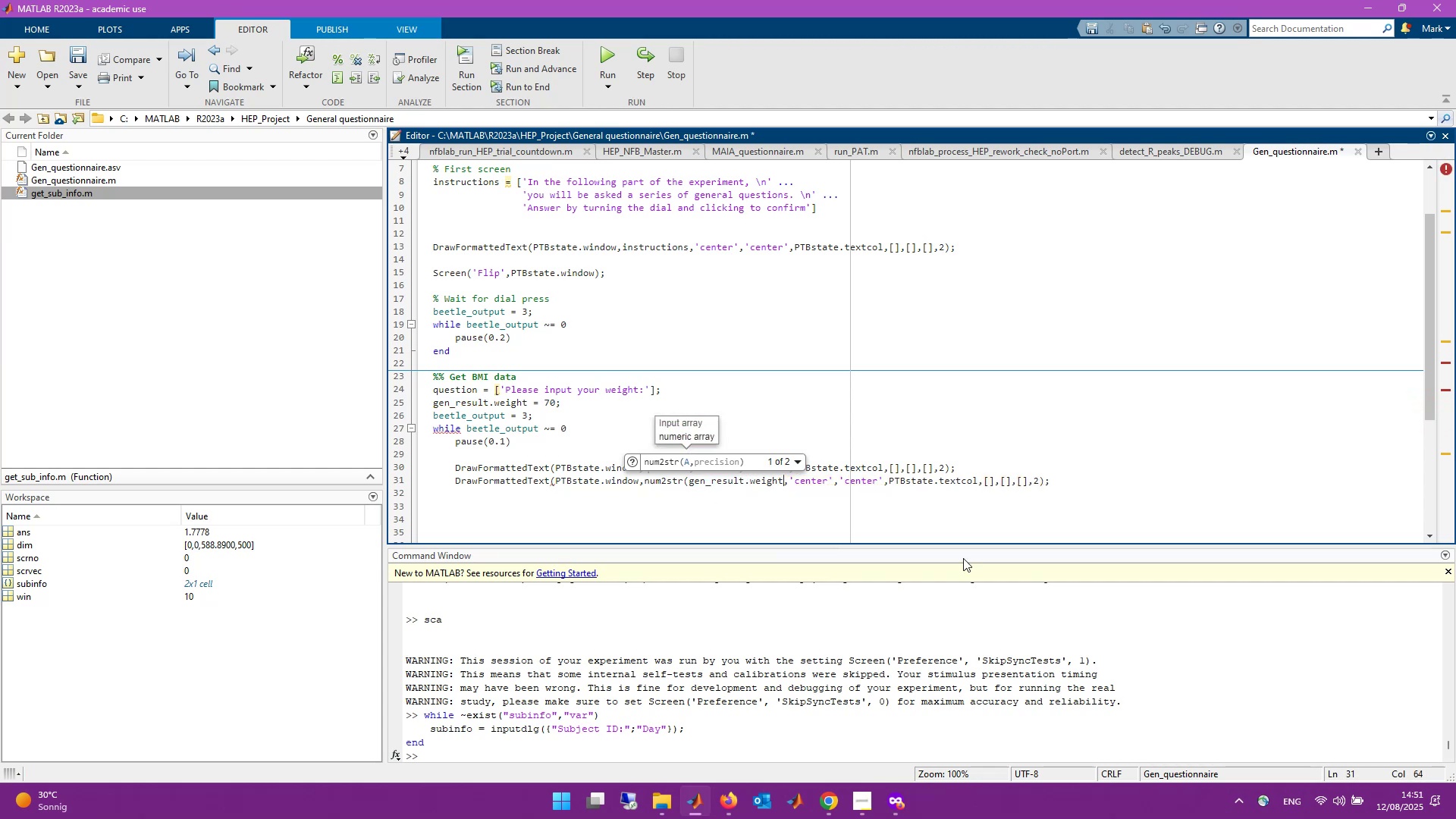 
scroll: coordinate [844, 428], scroll_direction: down, amount: 2.0
 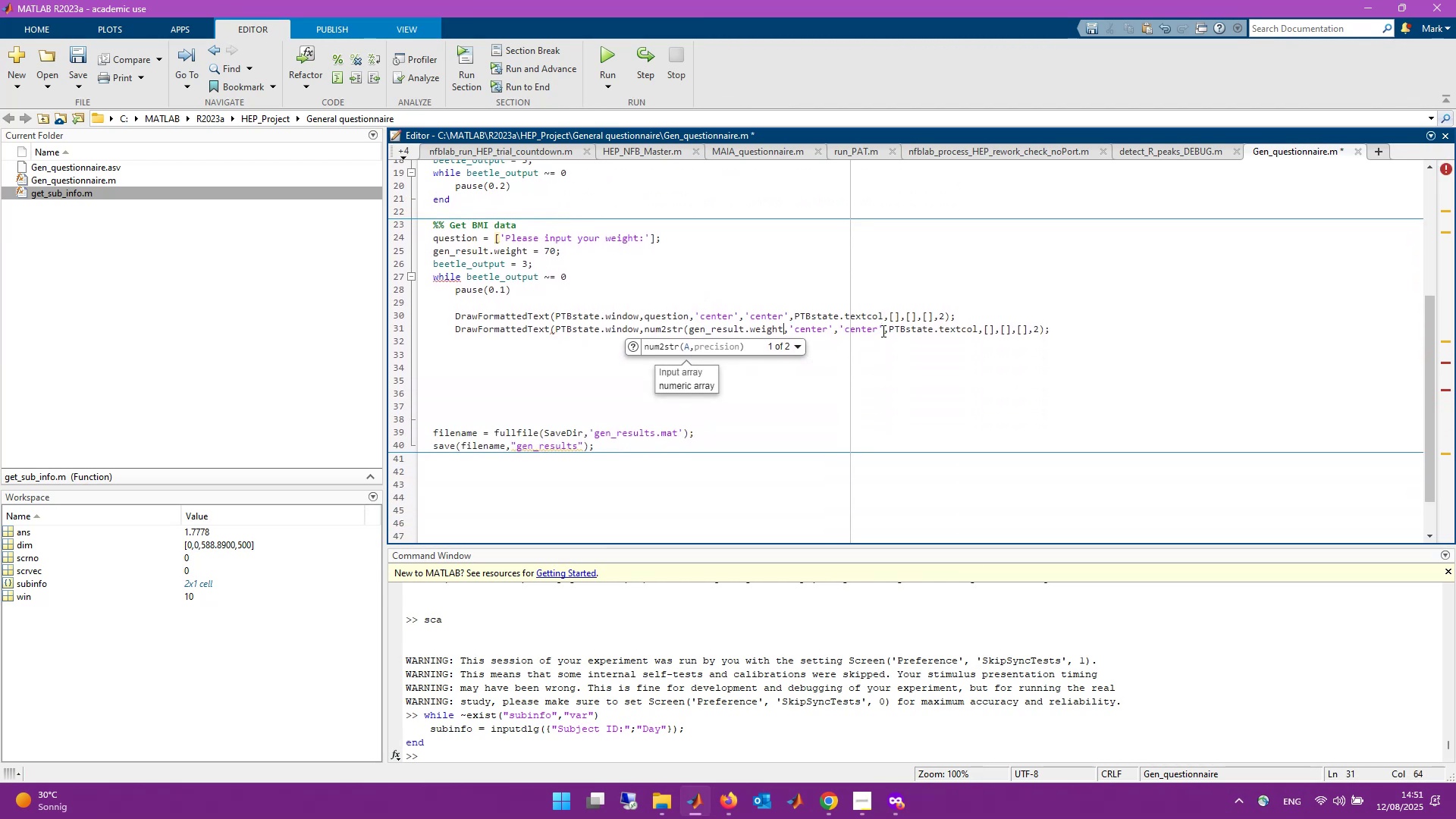 
left_click([882, 331])
 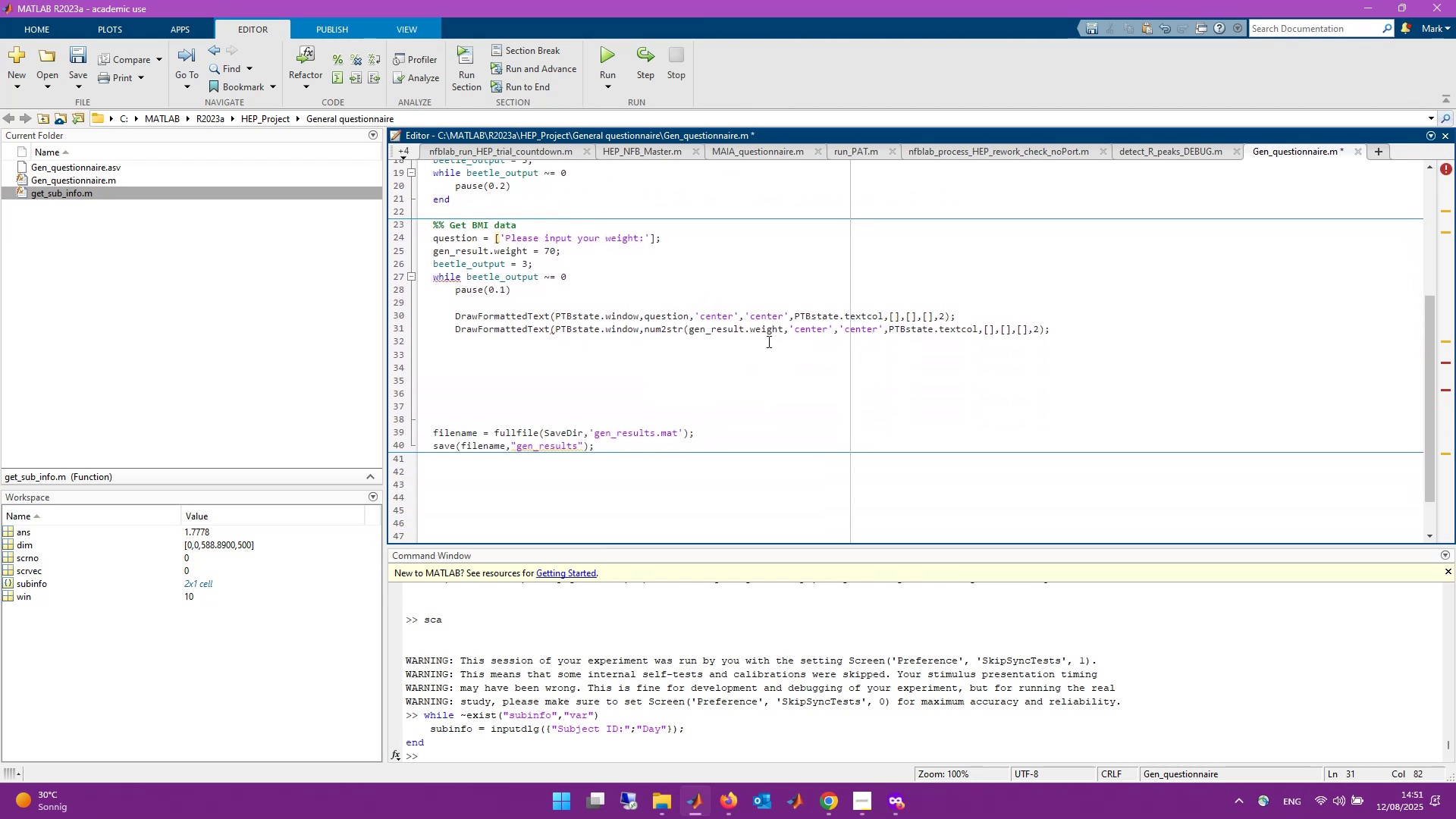 
wait(6.28)
 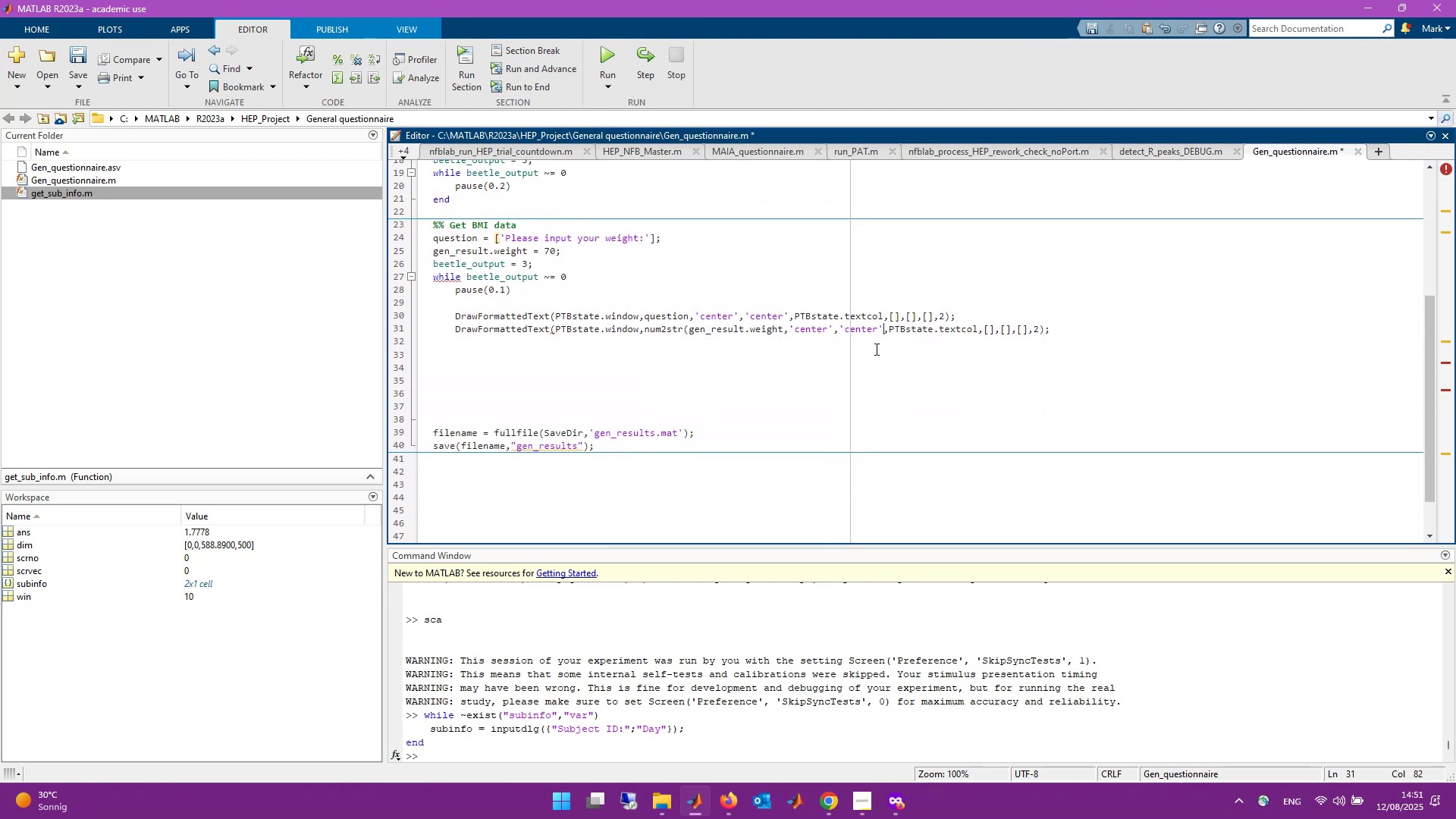 
key(Backspace)
 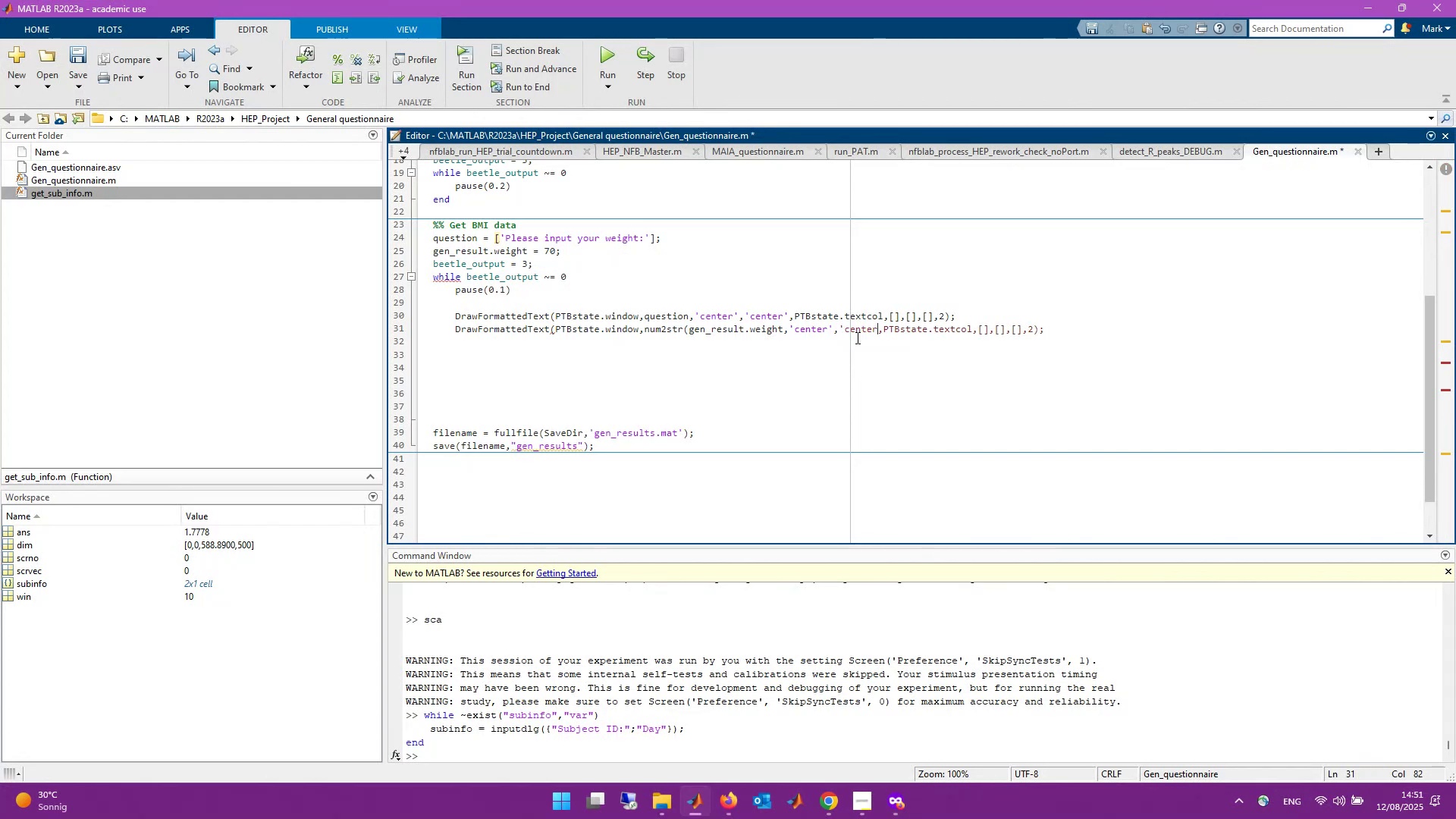 
key(Backspace)
 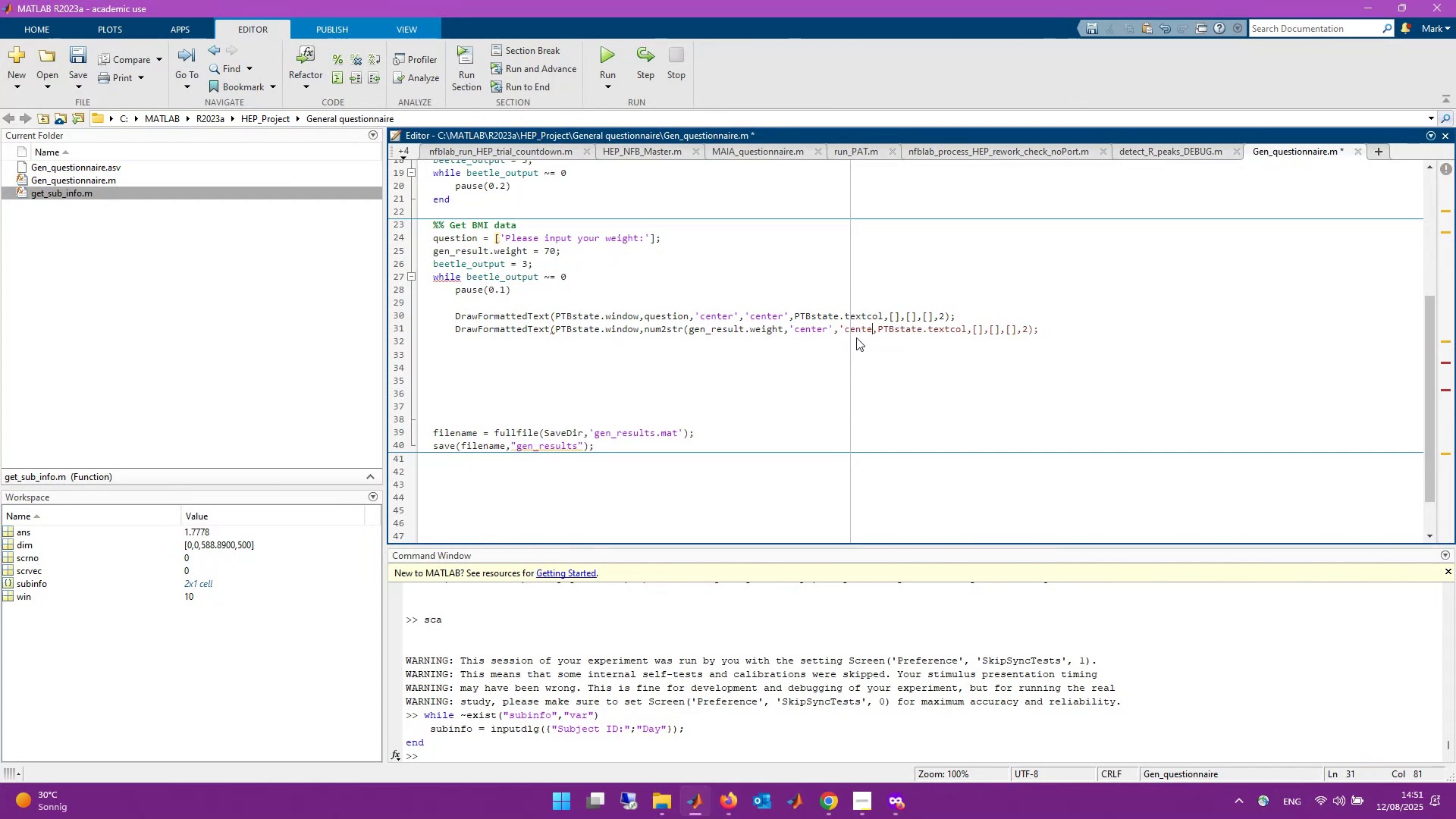 
key(Backspace)
 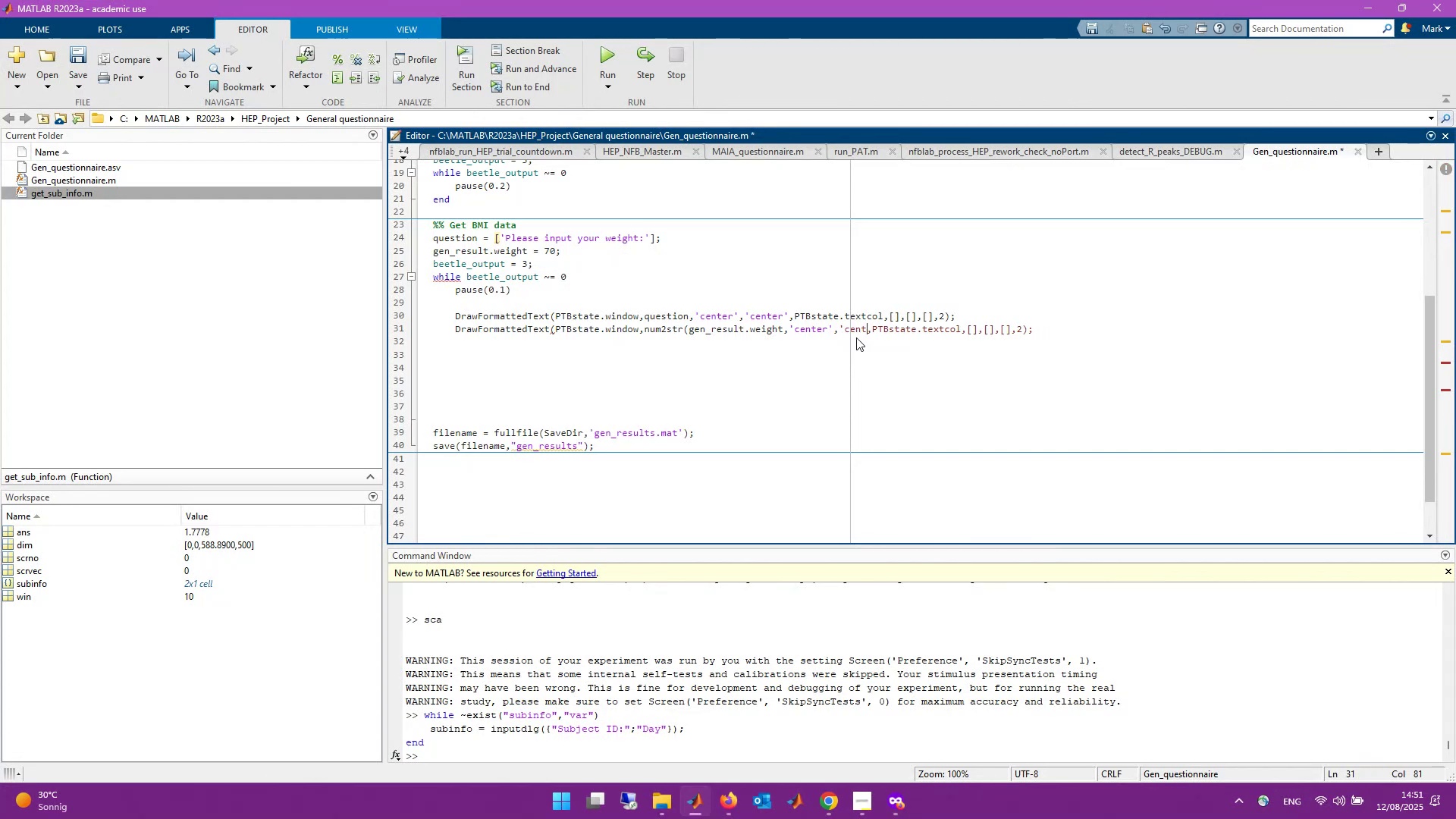 
key(Backspace)
 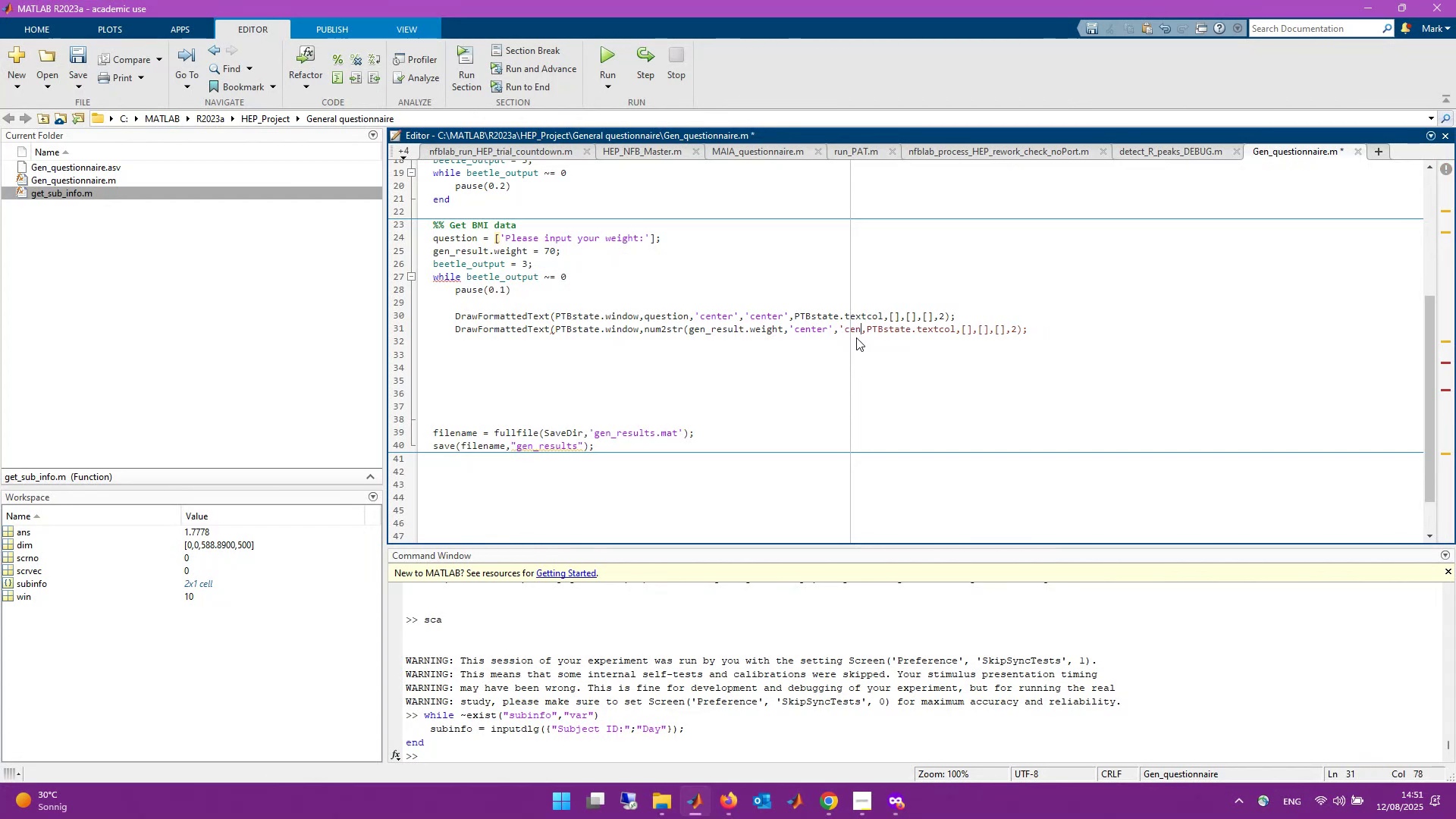 
key(Backspace)
 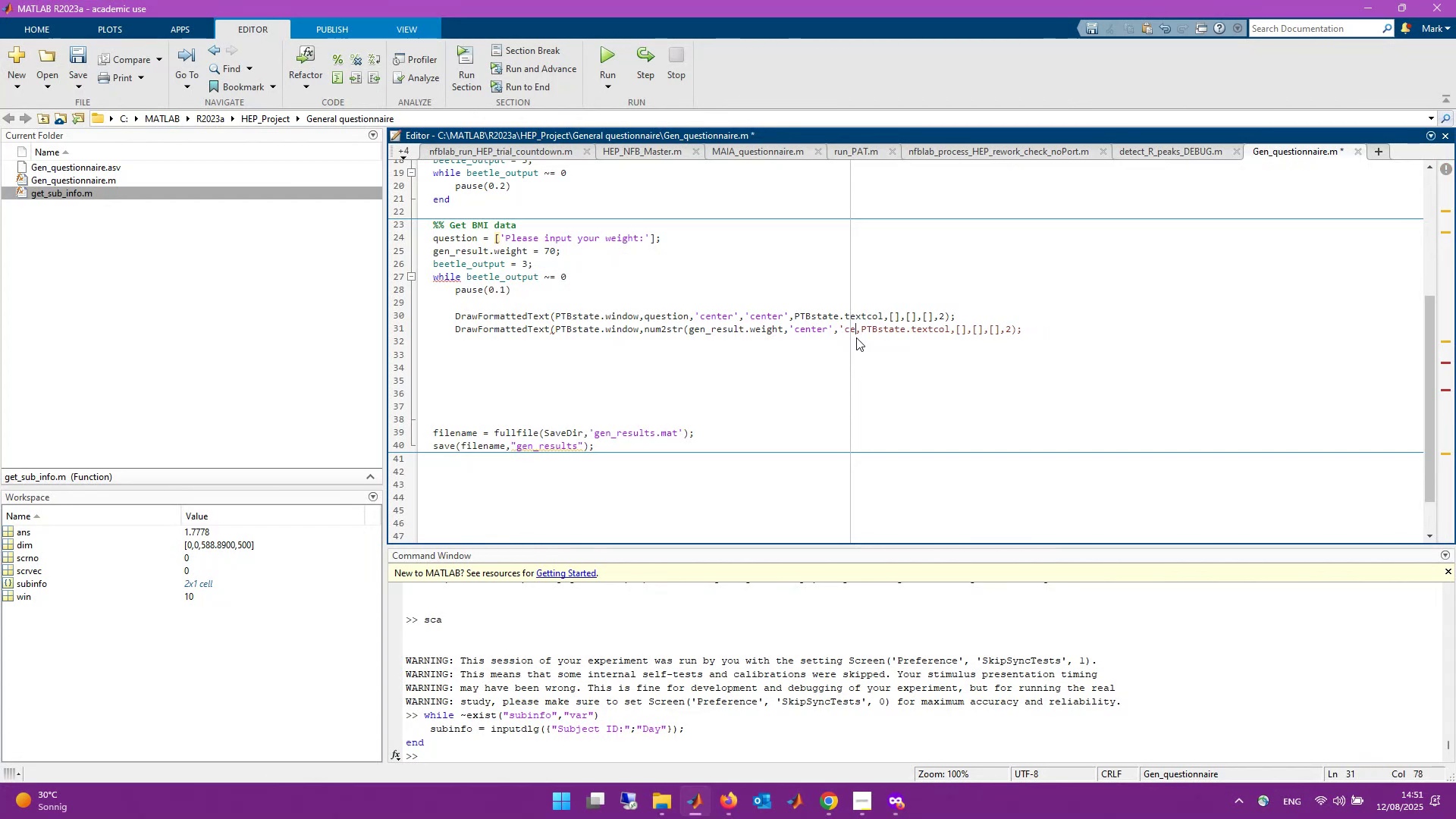 
key(Backspace)
 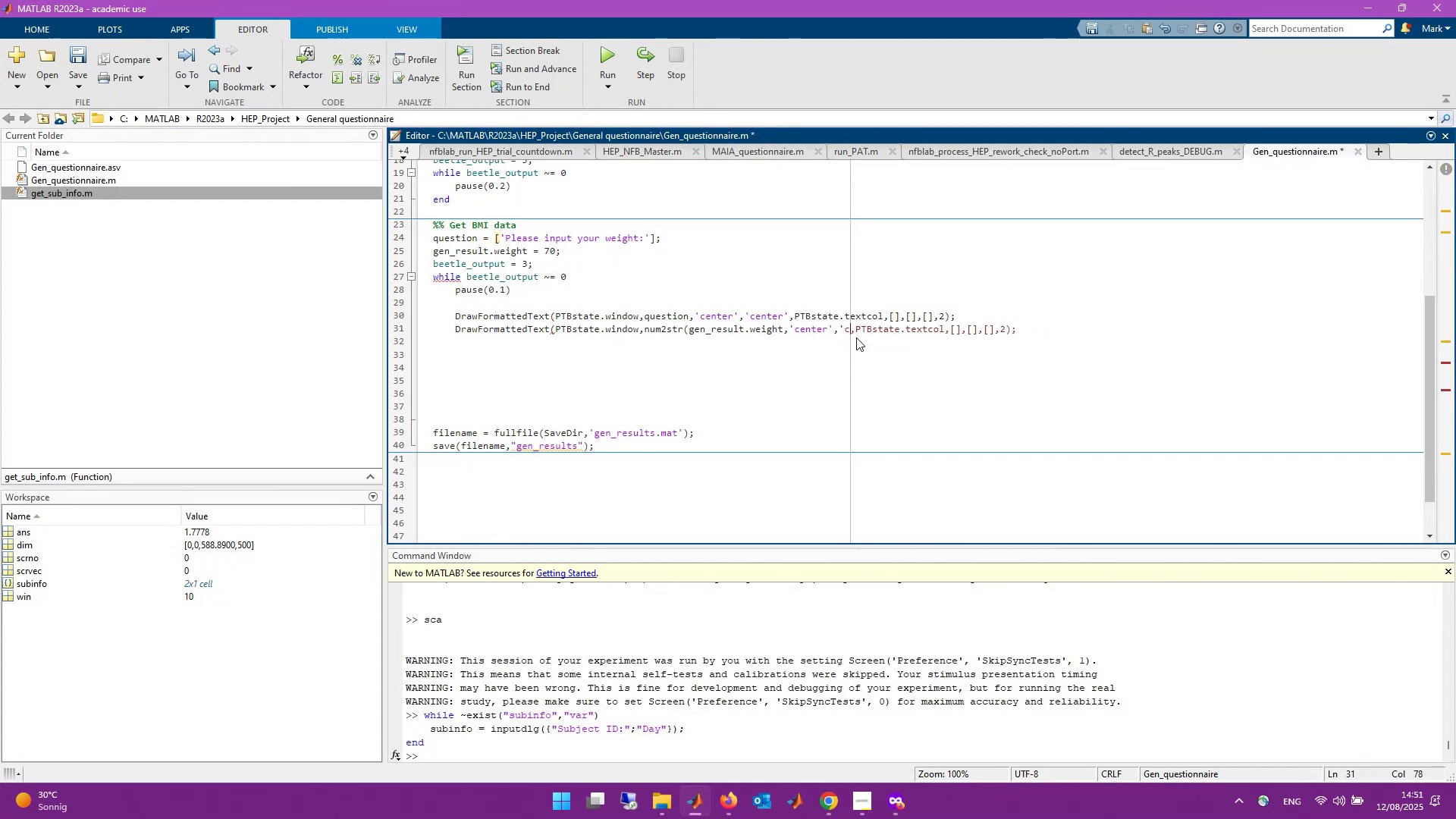 
key(Backspace)
 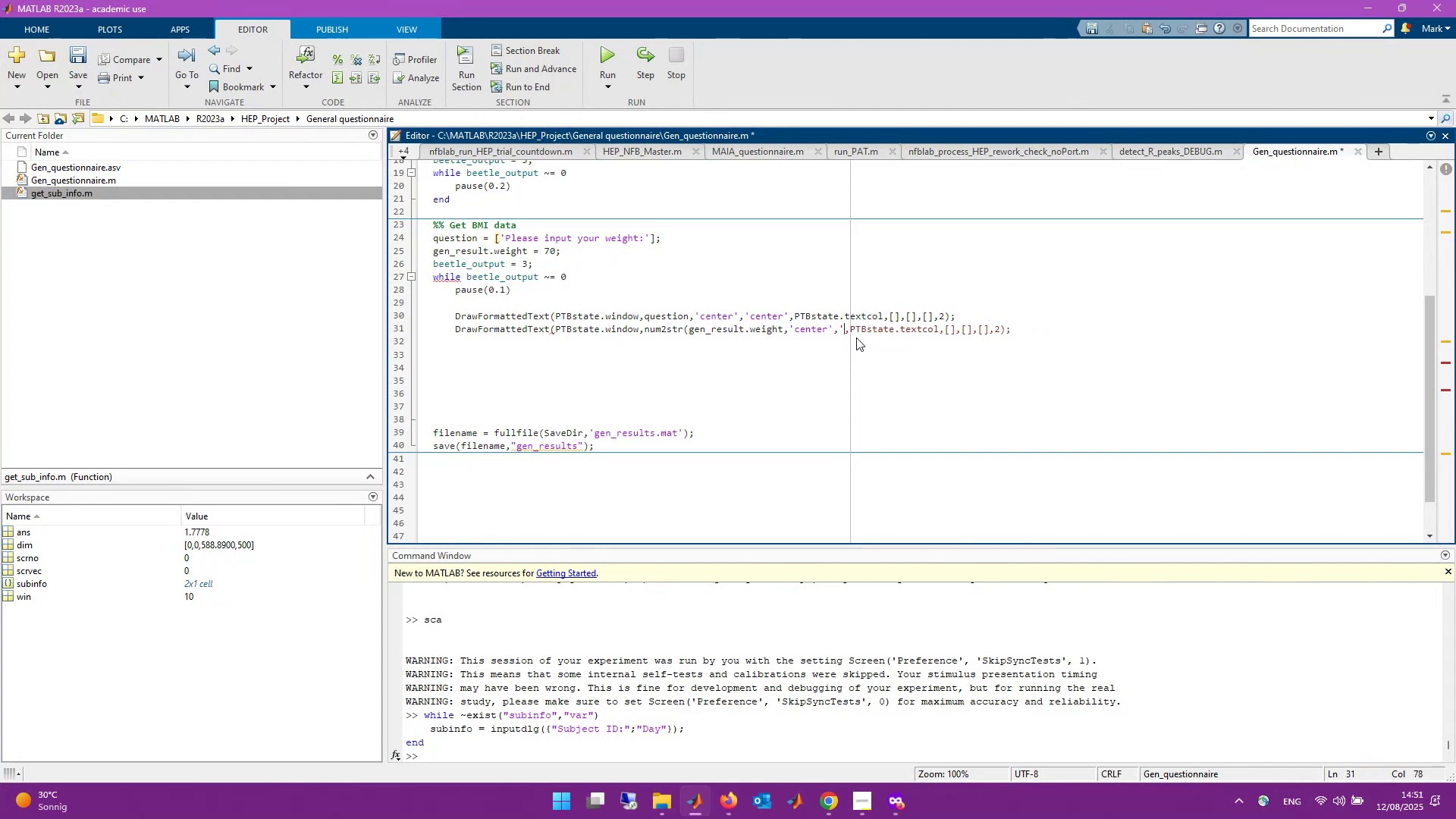 
key(Backspace)
 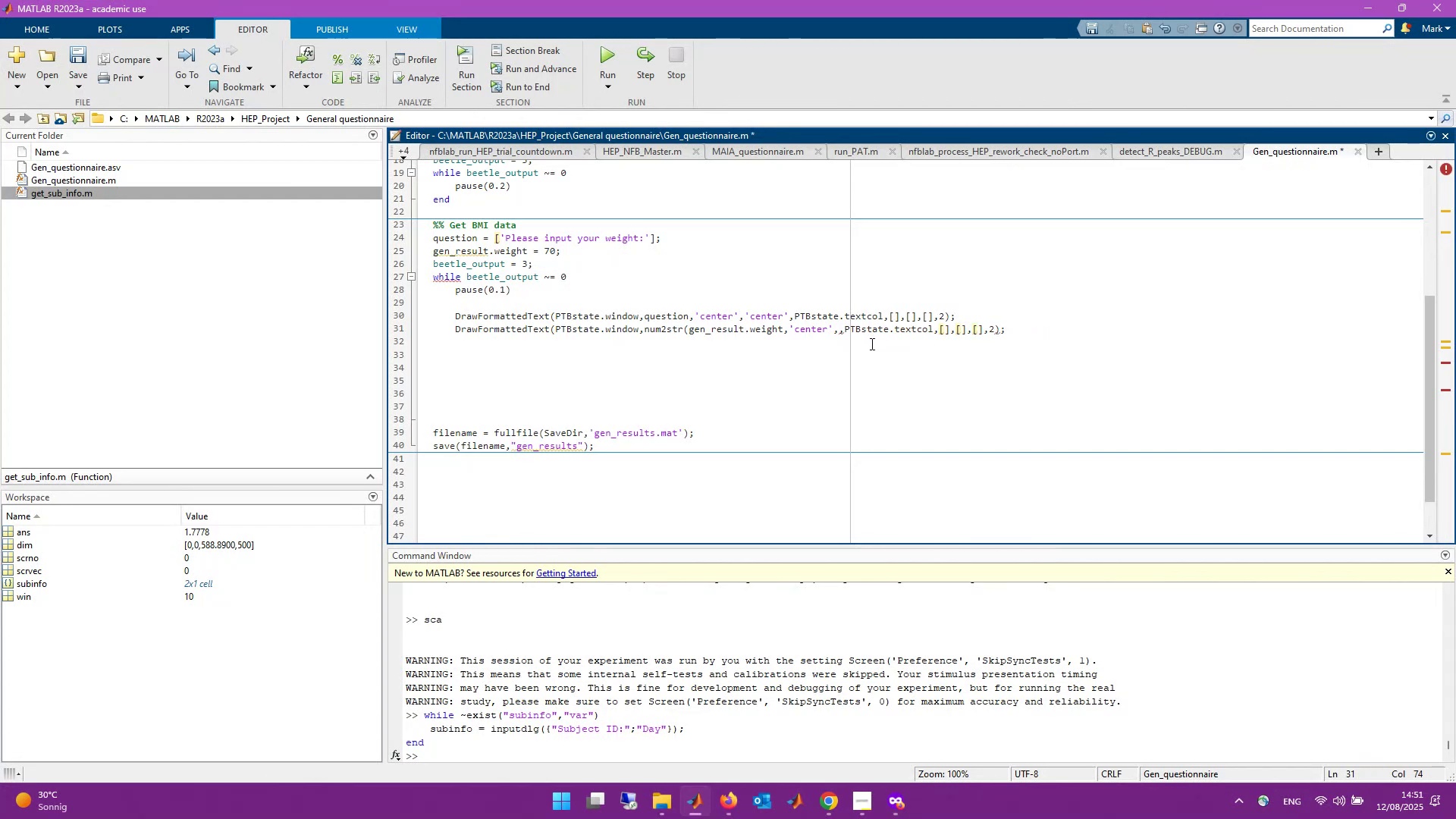 
wait(8.38)
 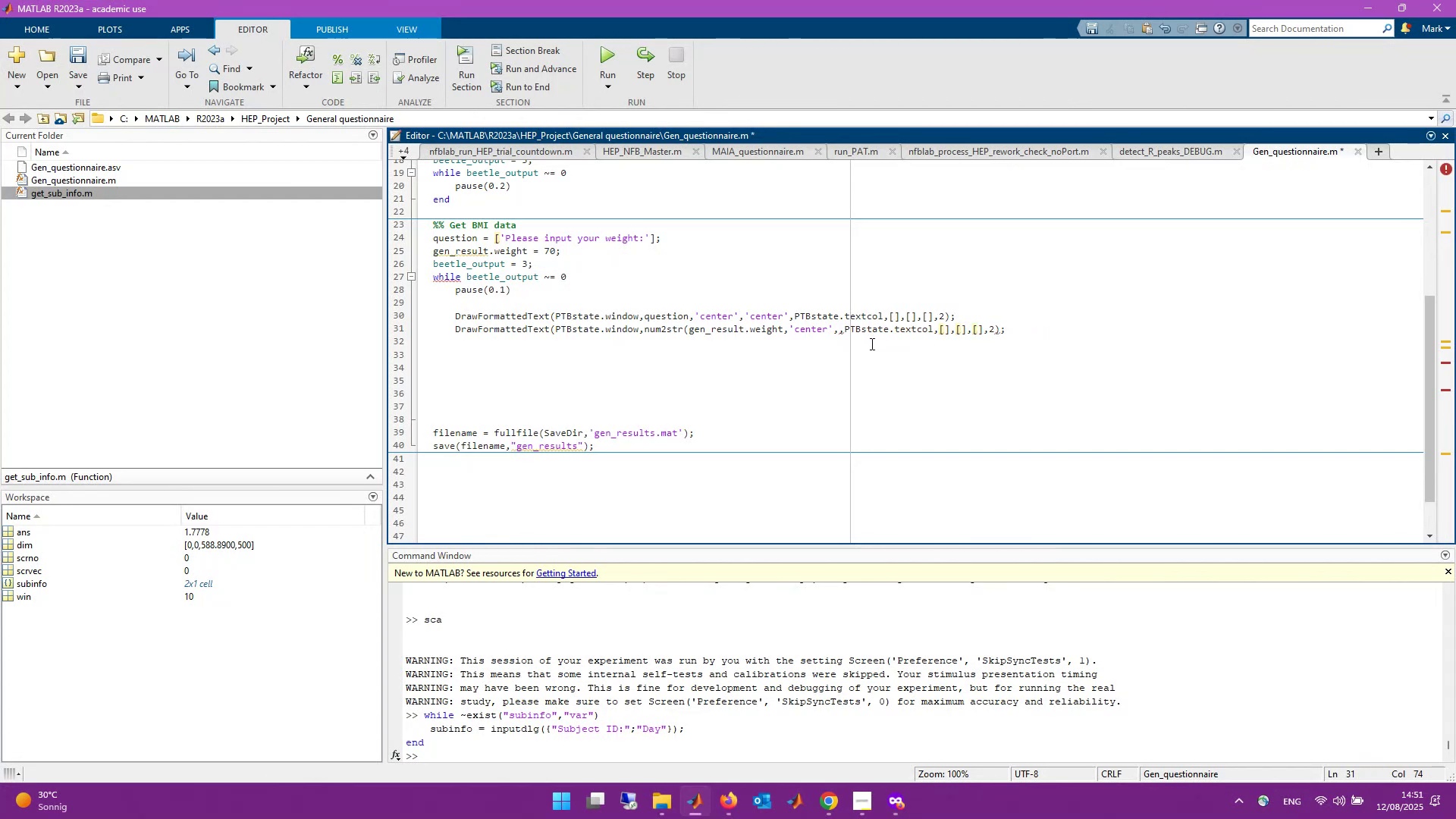 
type(d)
key(Backspace)
type(dim)
 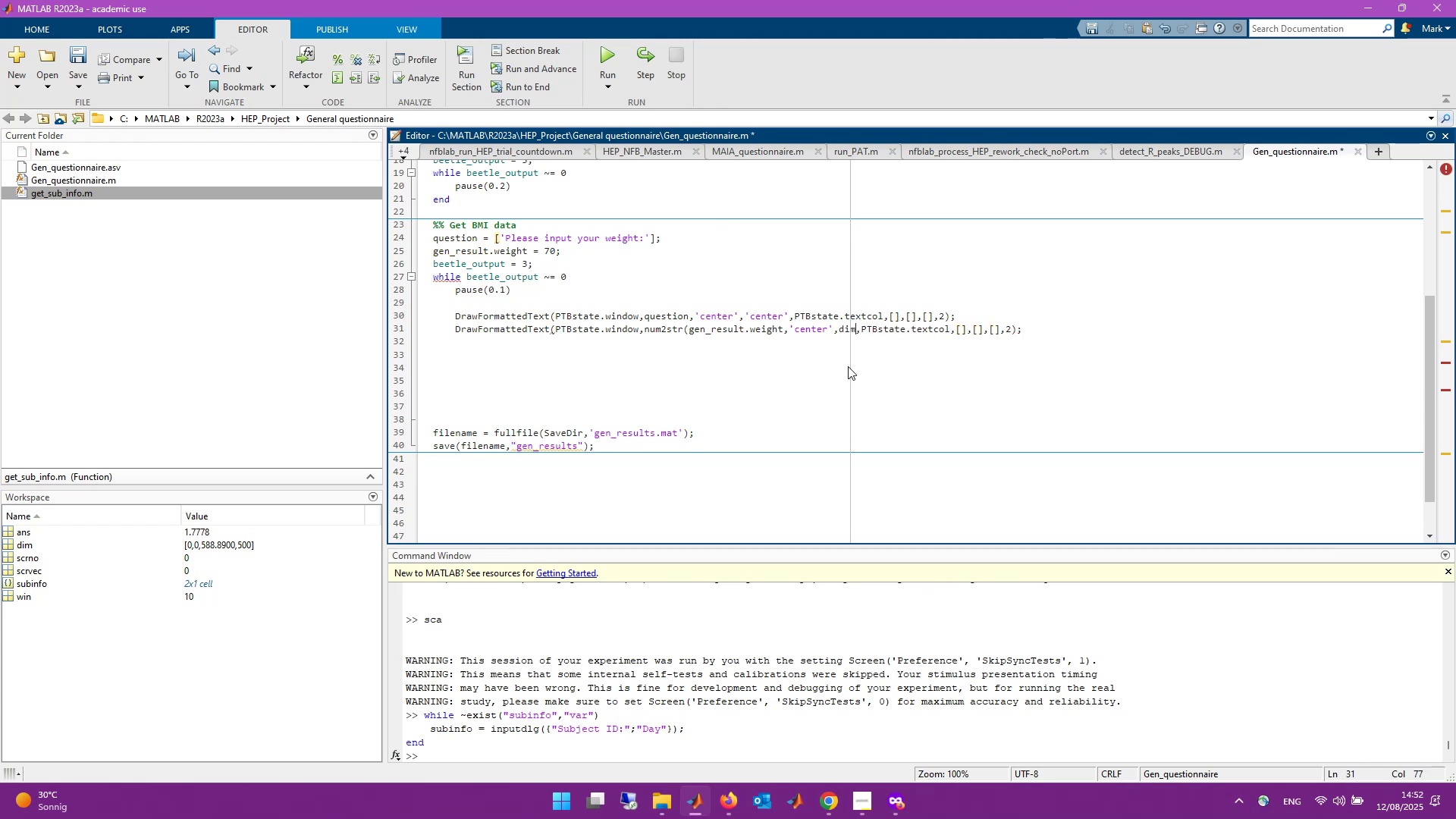 
scroll: coordinate [848, 366], scroll_direction: up, amount: 11.0
 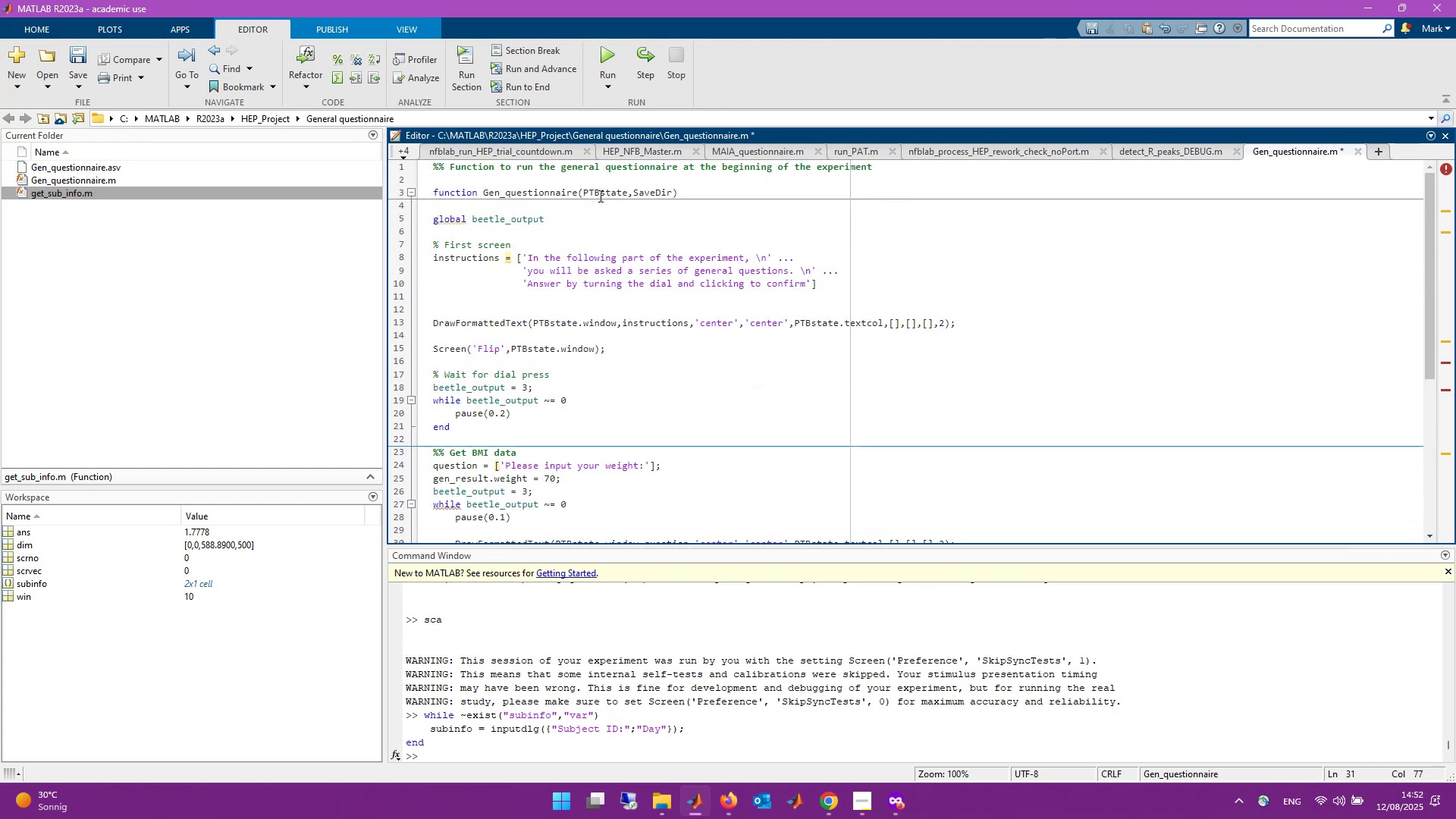 
scroll: coordinate [603, 211], scroll_direction: down, amount: 5.0
 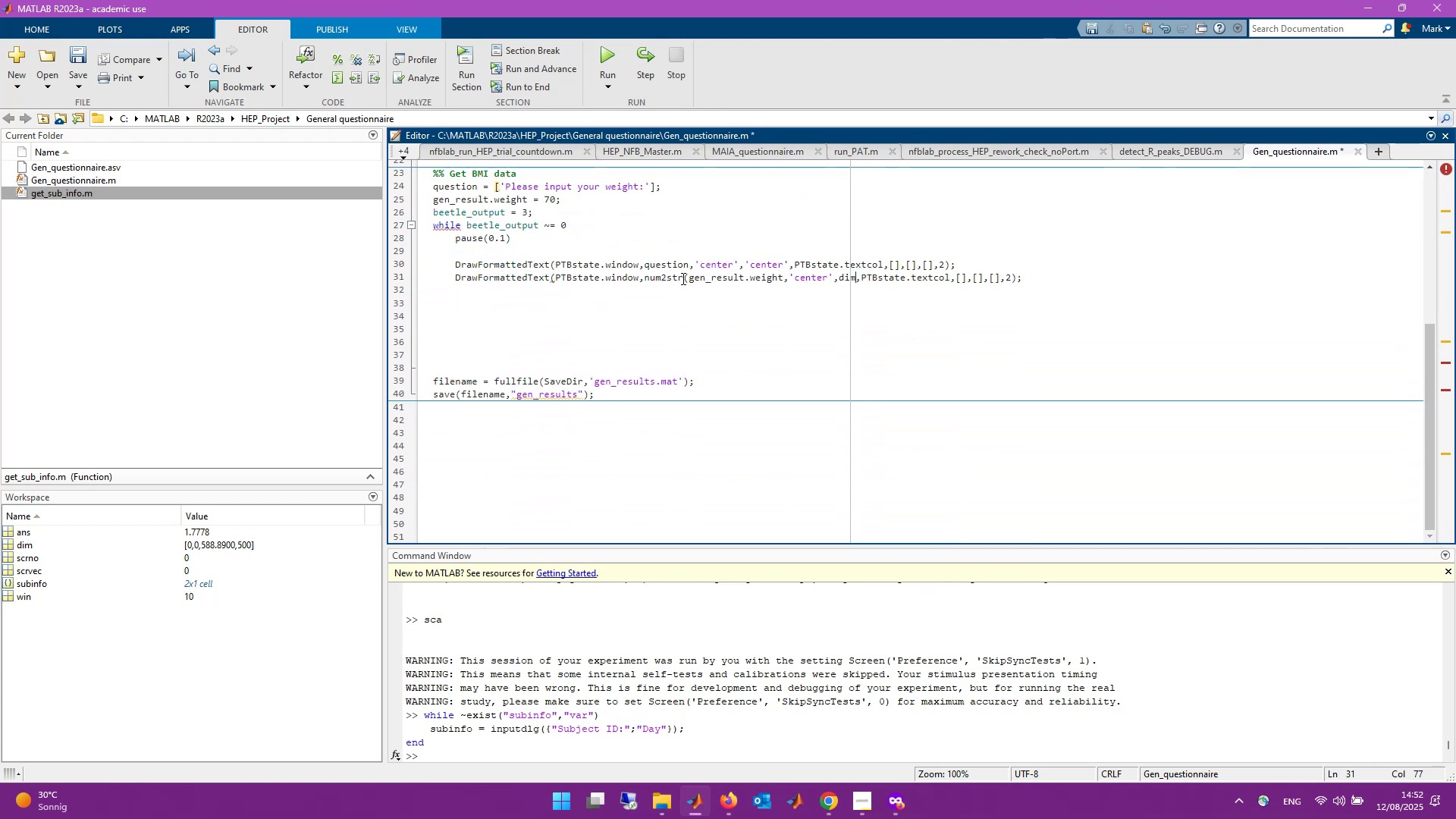 
key(Backspace)
key(Backspace)
key(Backspace)
type(PTS)
key(Backspace)
type(Bstate.dim()
 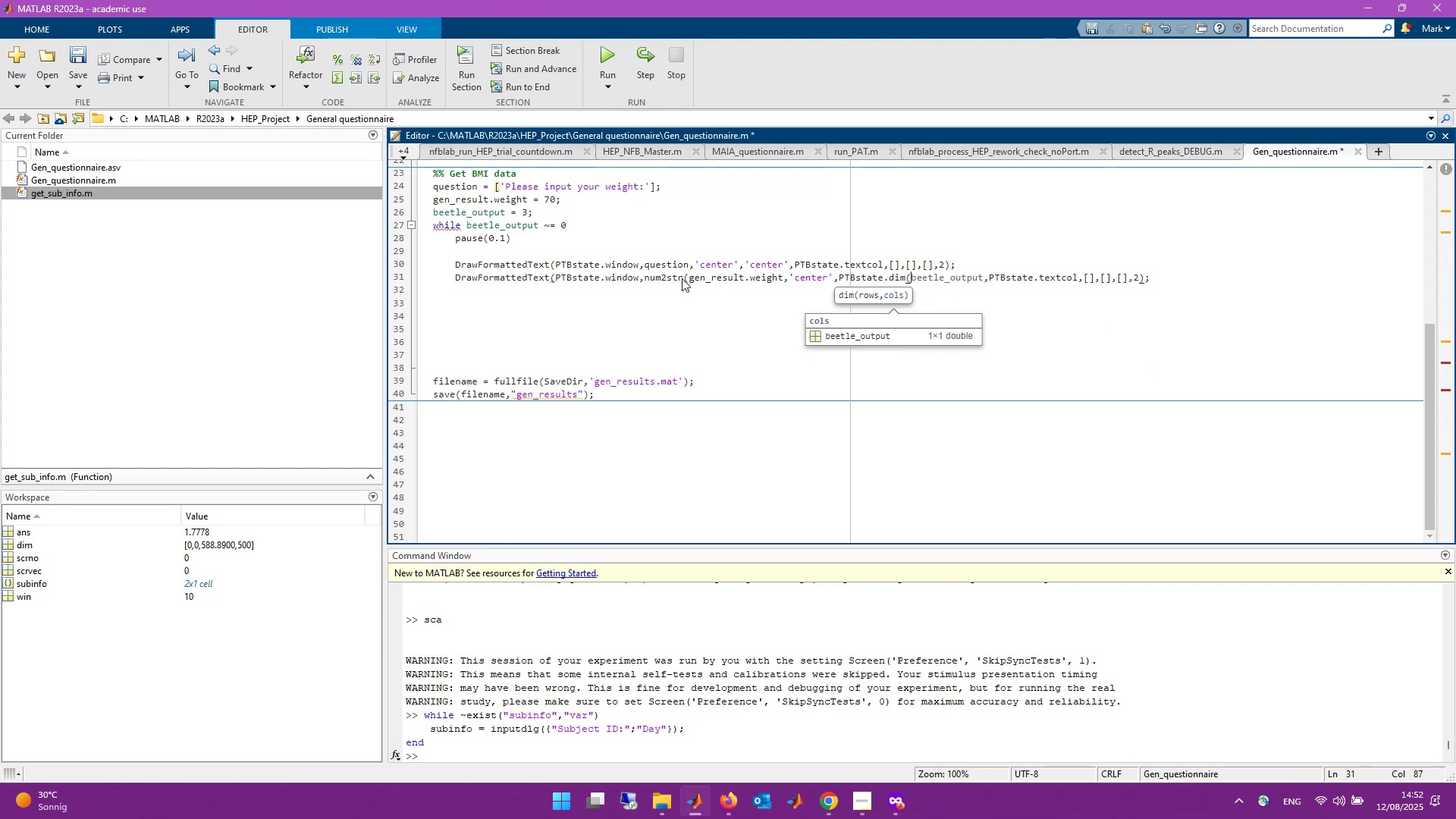 
wait(12.58)
 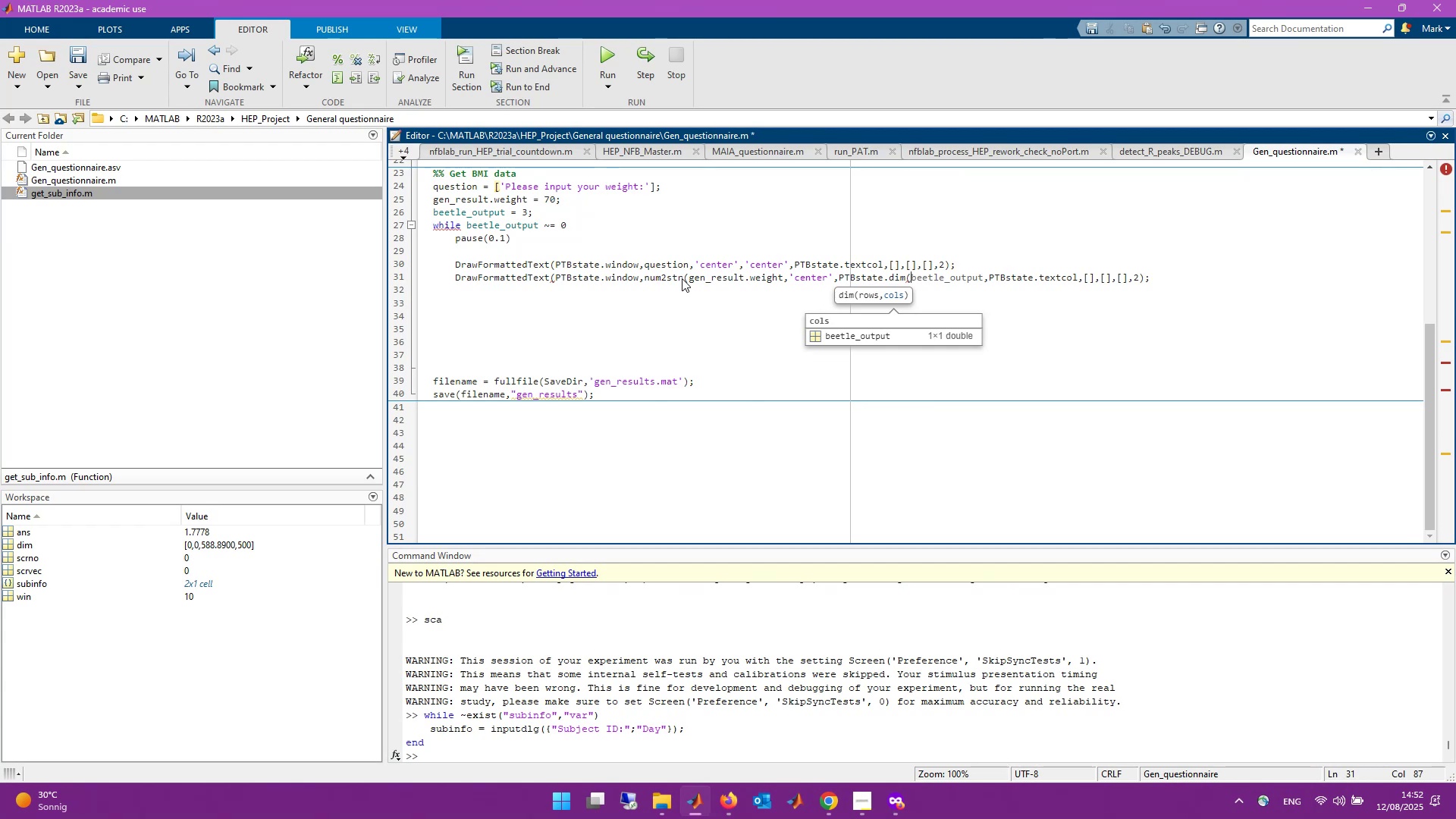 
type(4/2)+)
 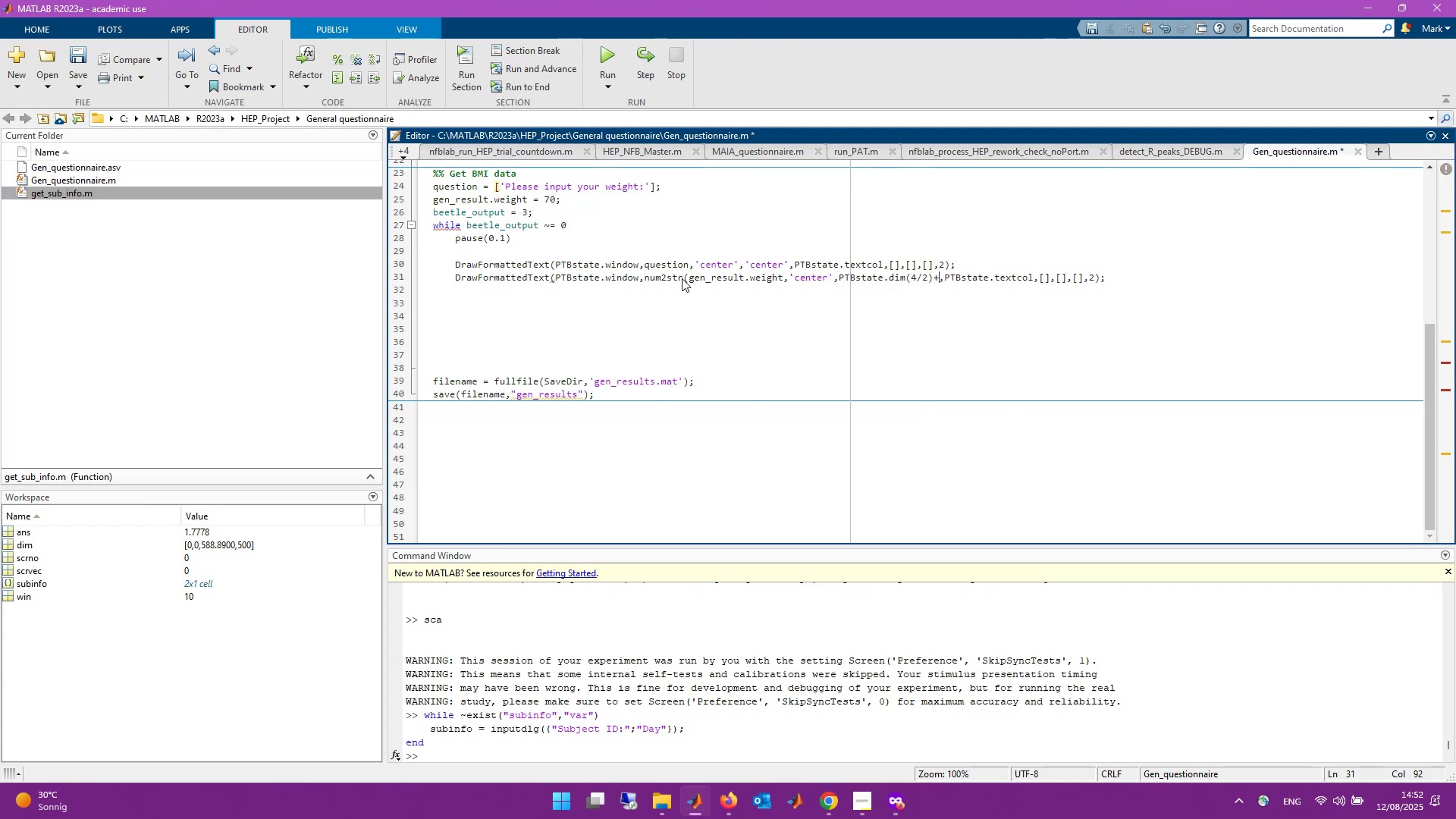 
wait(5.06)
 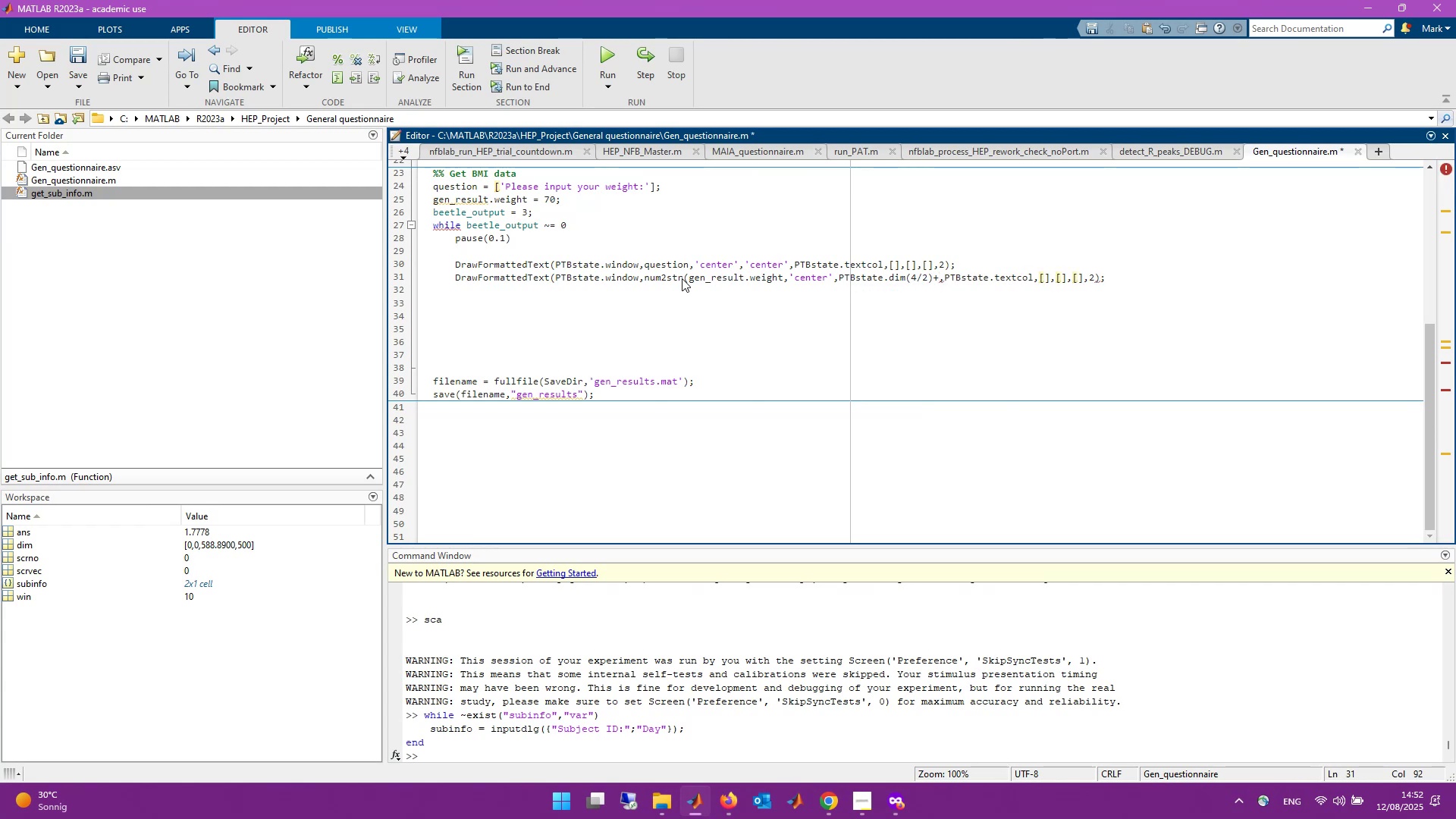 
type(20)
 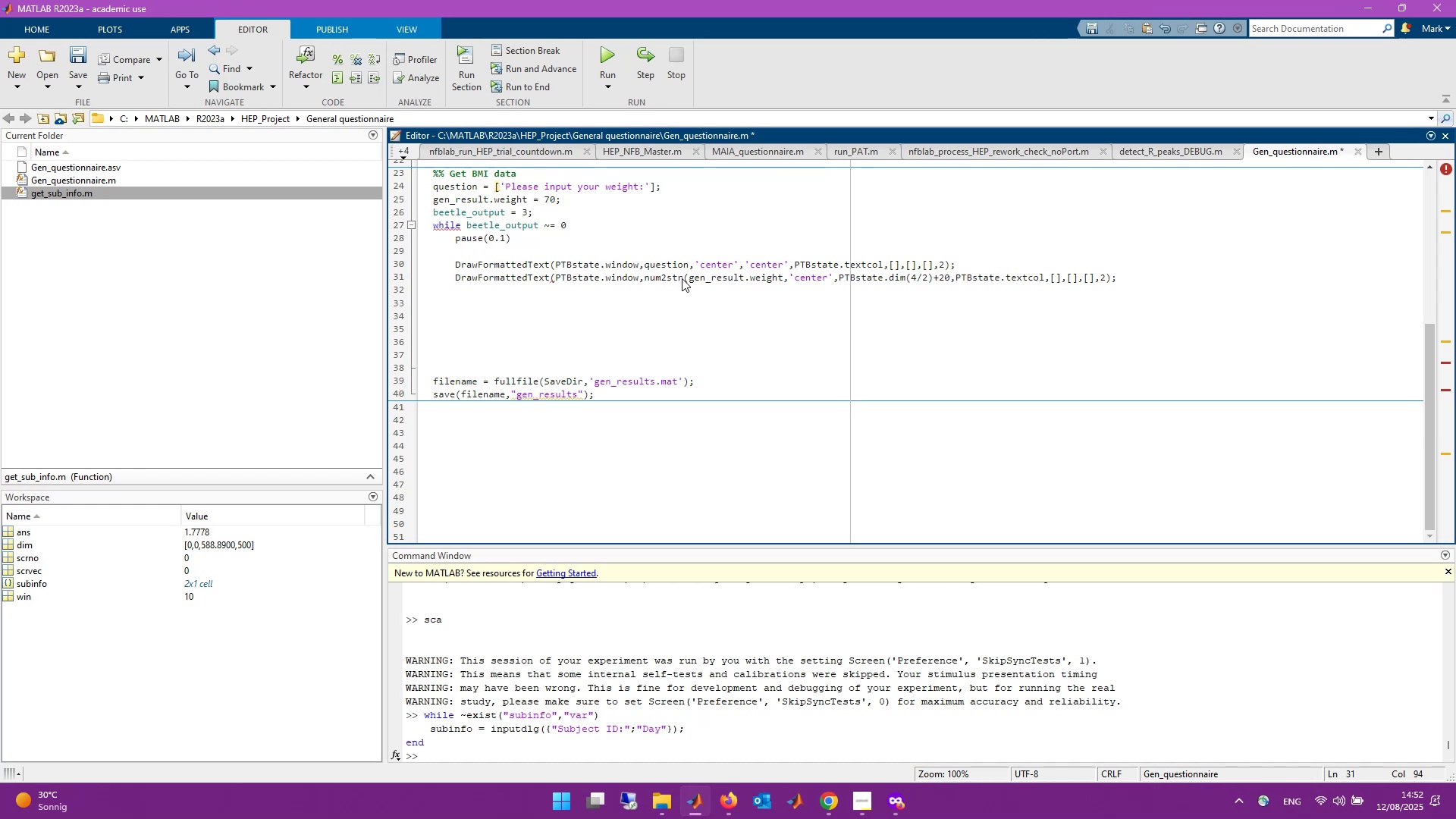 
key(Control+S)
 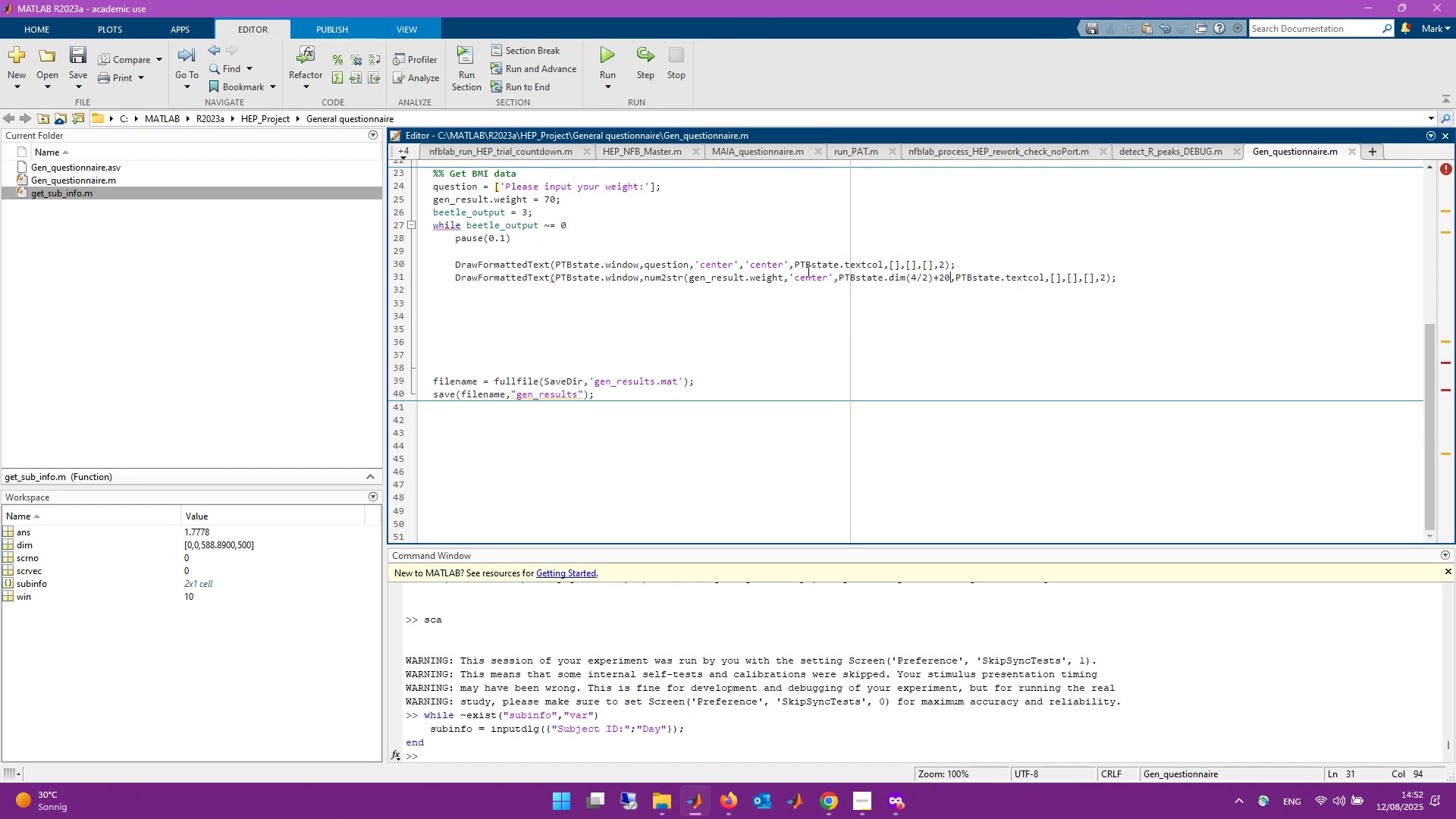 
wait(5.1)
 